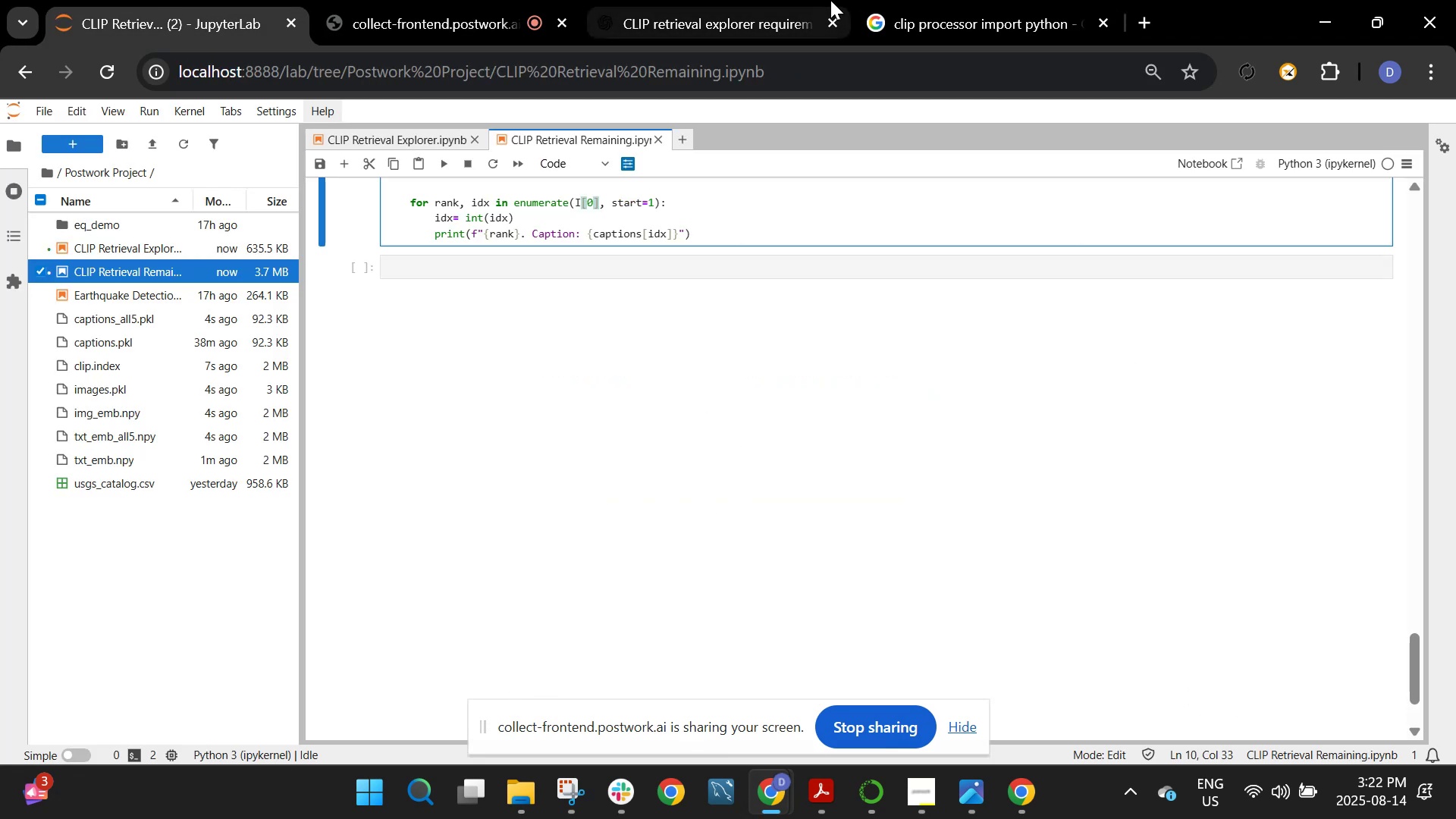 
left_click([739, 2])
 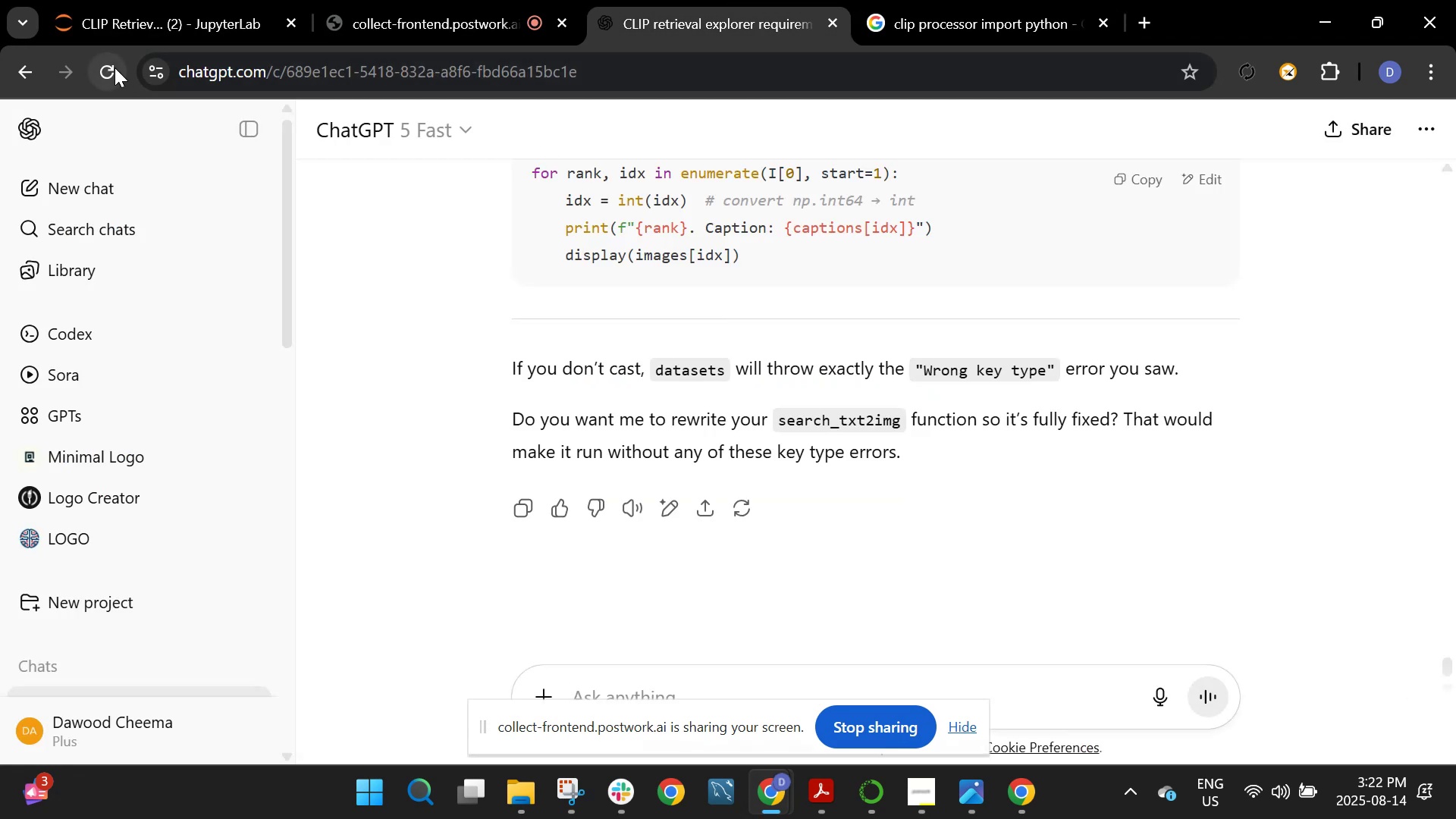 
double_click([127, 2])
 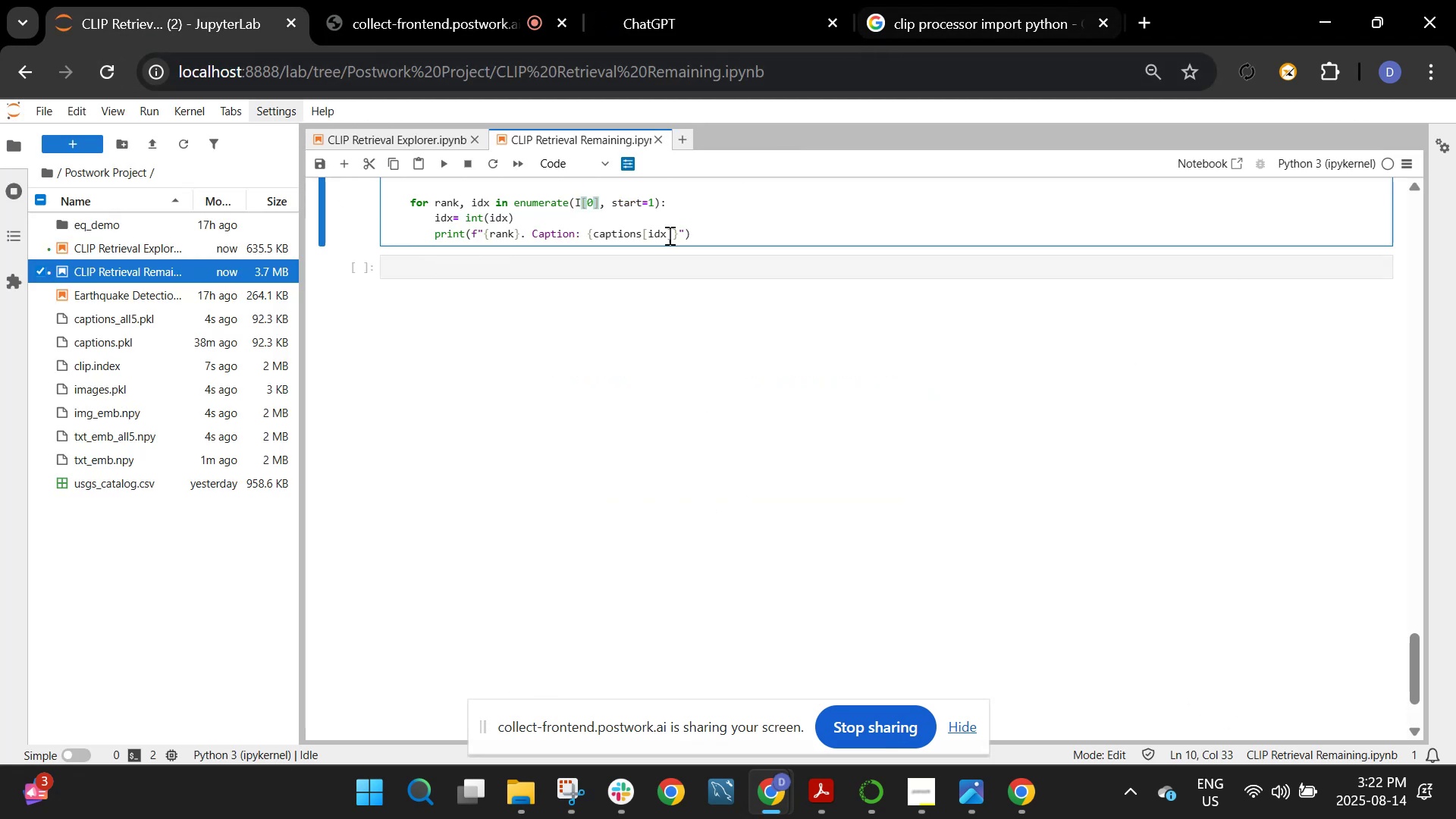 
left_click([566, 265])
 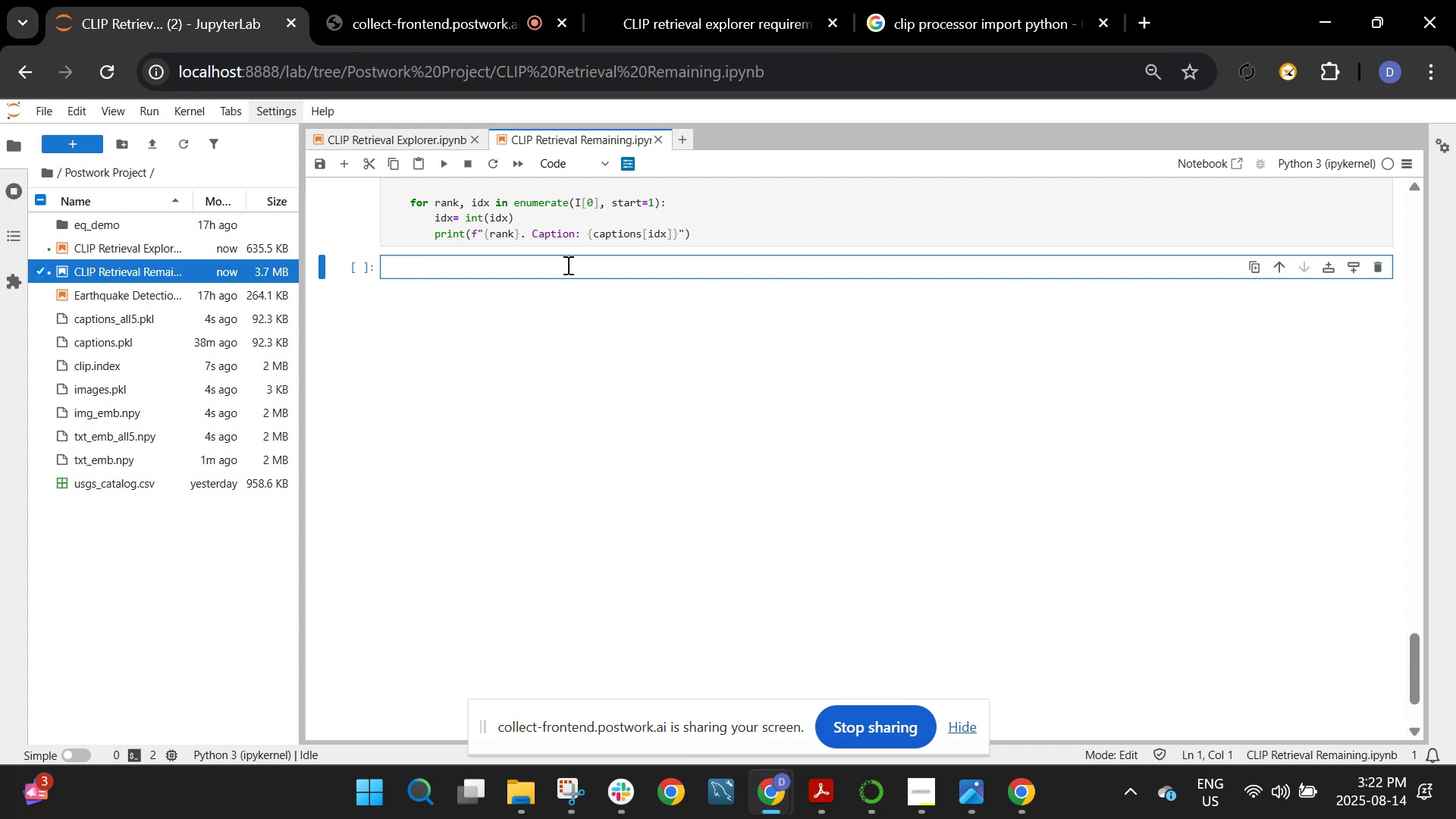 
wait(8.16)
 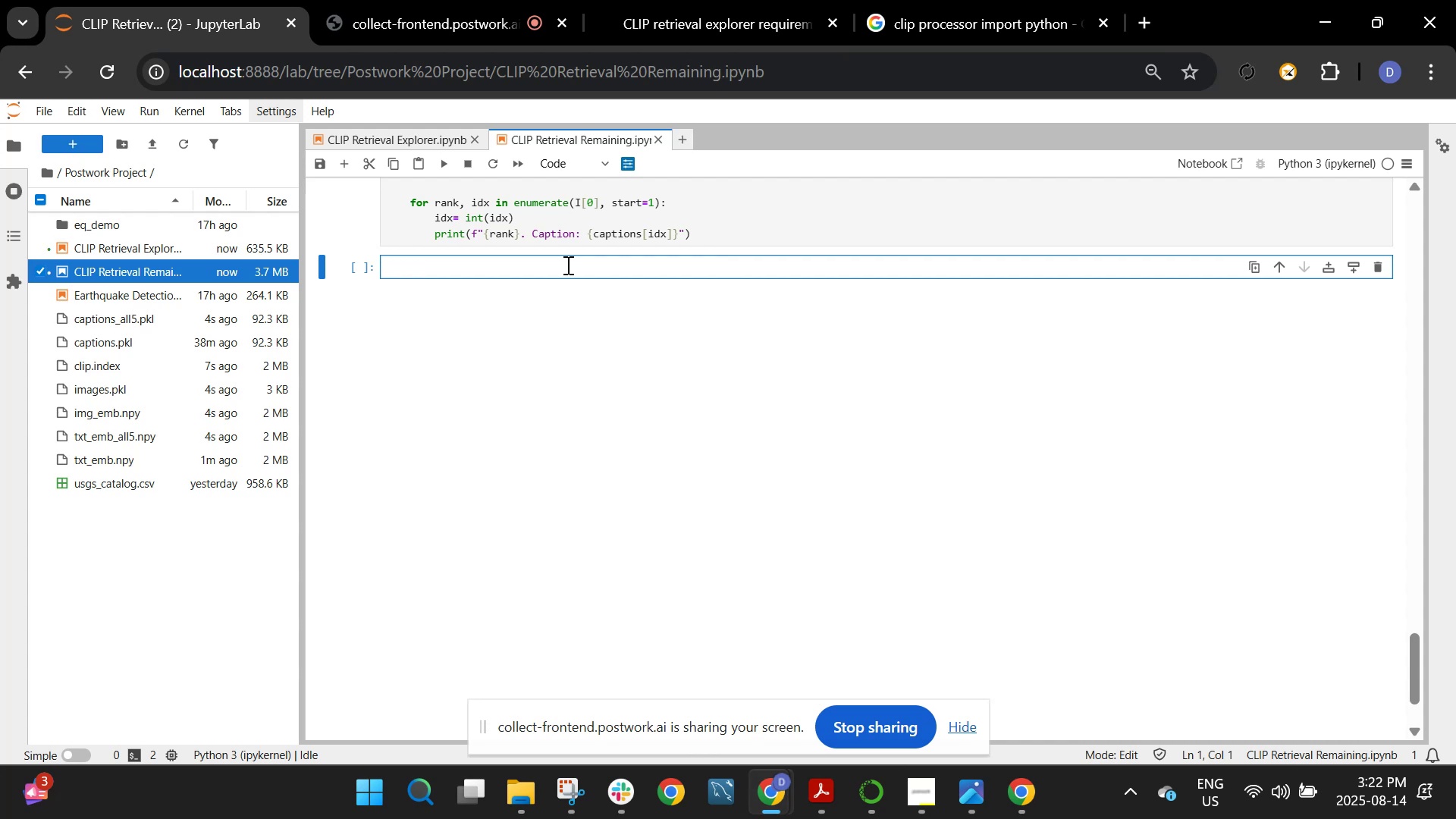 
scroll: coordinate [566, 265], scroll_direction: up, amount: 19.0
 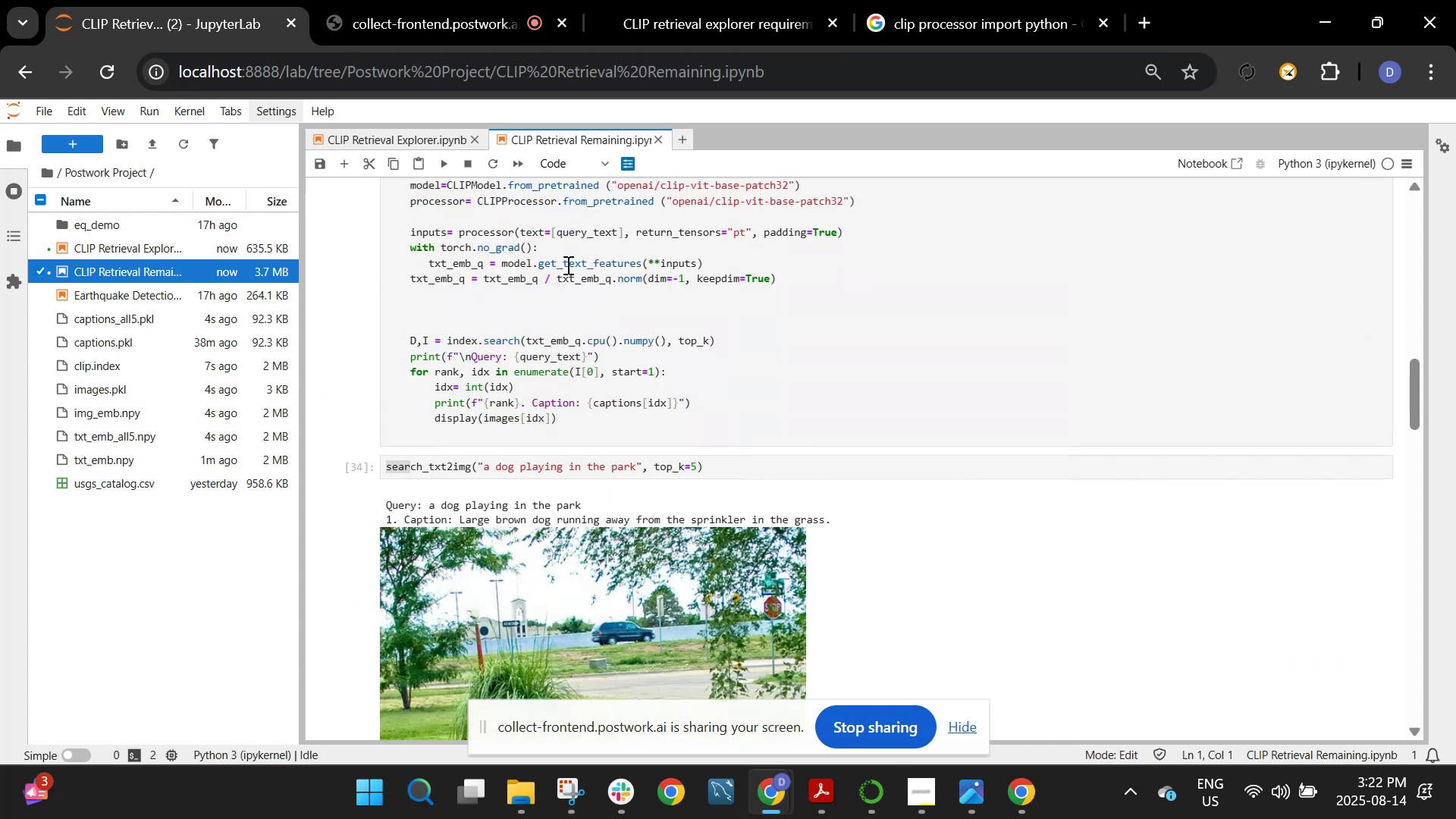 
scroll: coordinate [566, 265], scroll_direction: down, amount: 4.0
 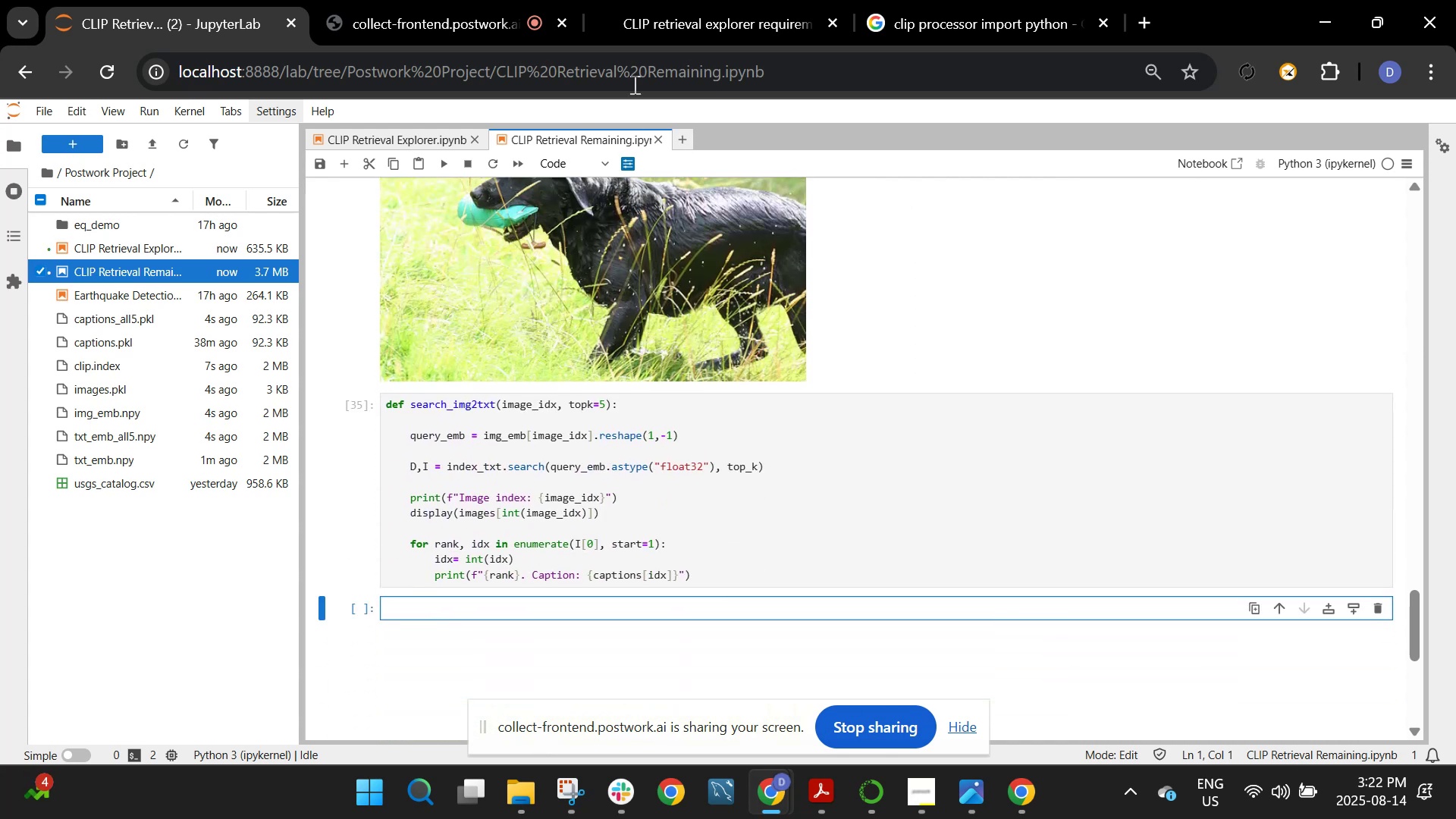 
left_click([649, 2])
 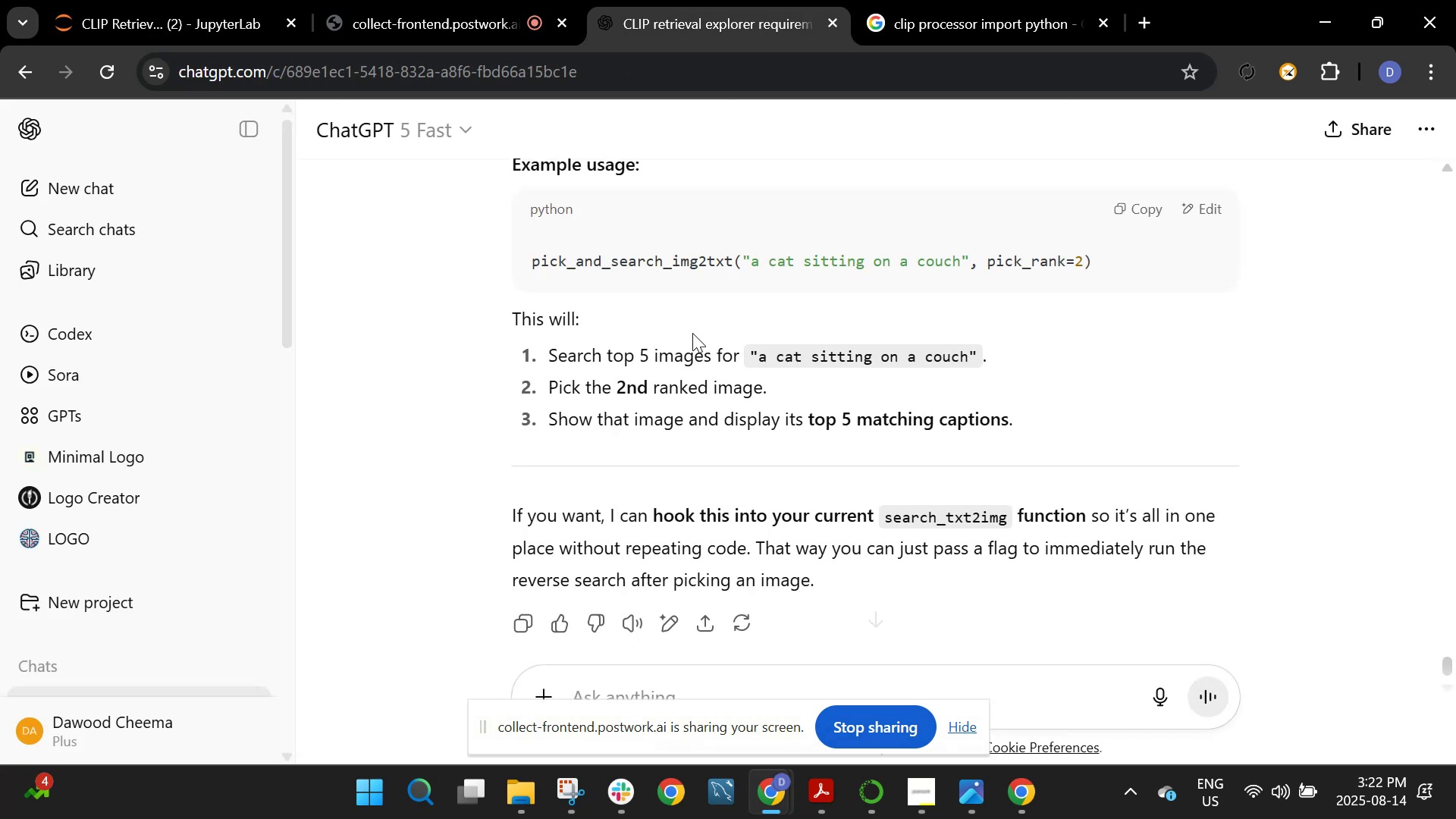 
scroll: coordinate [705, 342], scroll_direction: up, amount: 7.0
 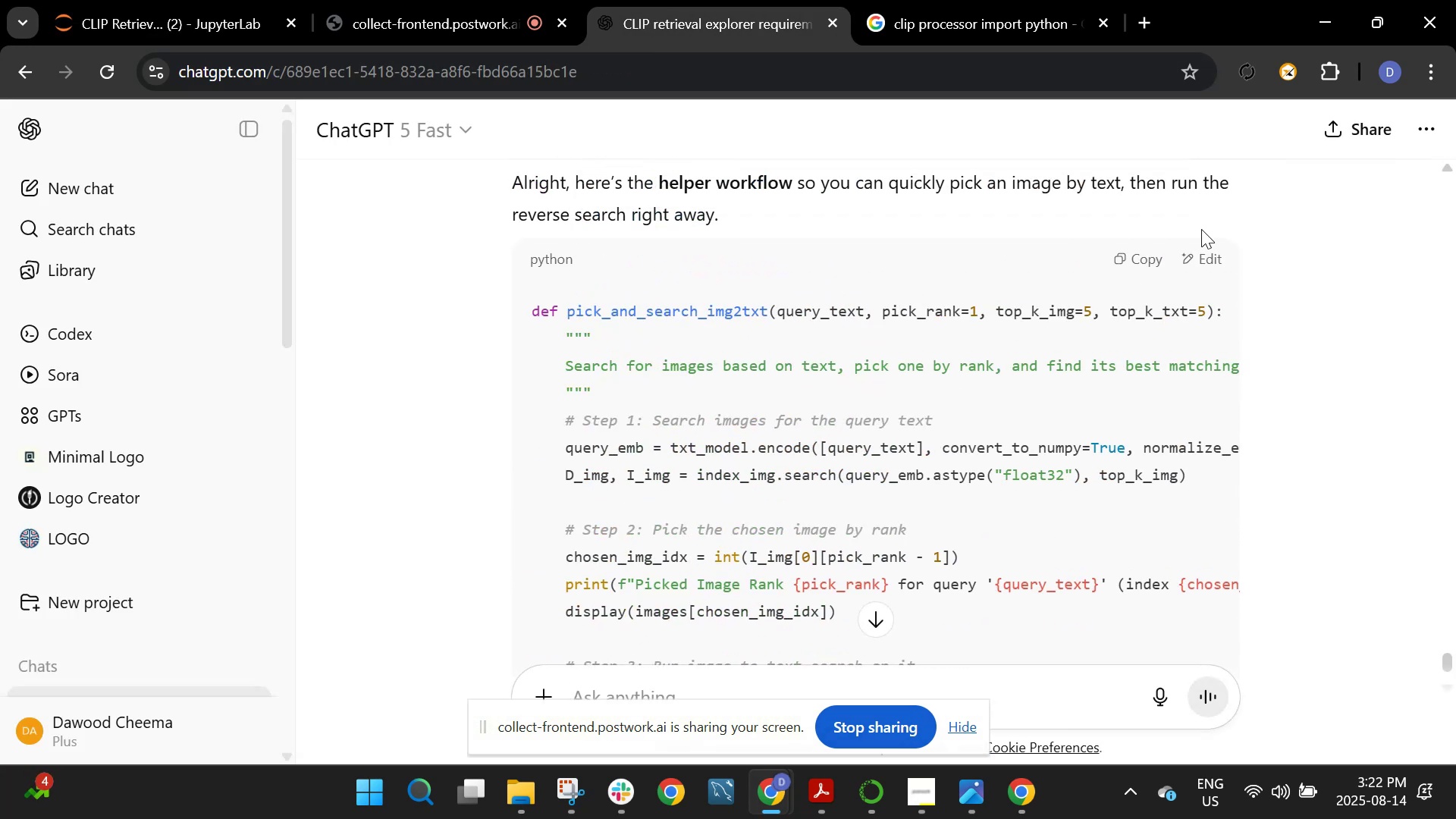 
left_click([1122, 258])
 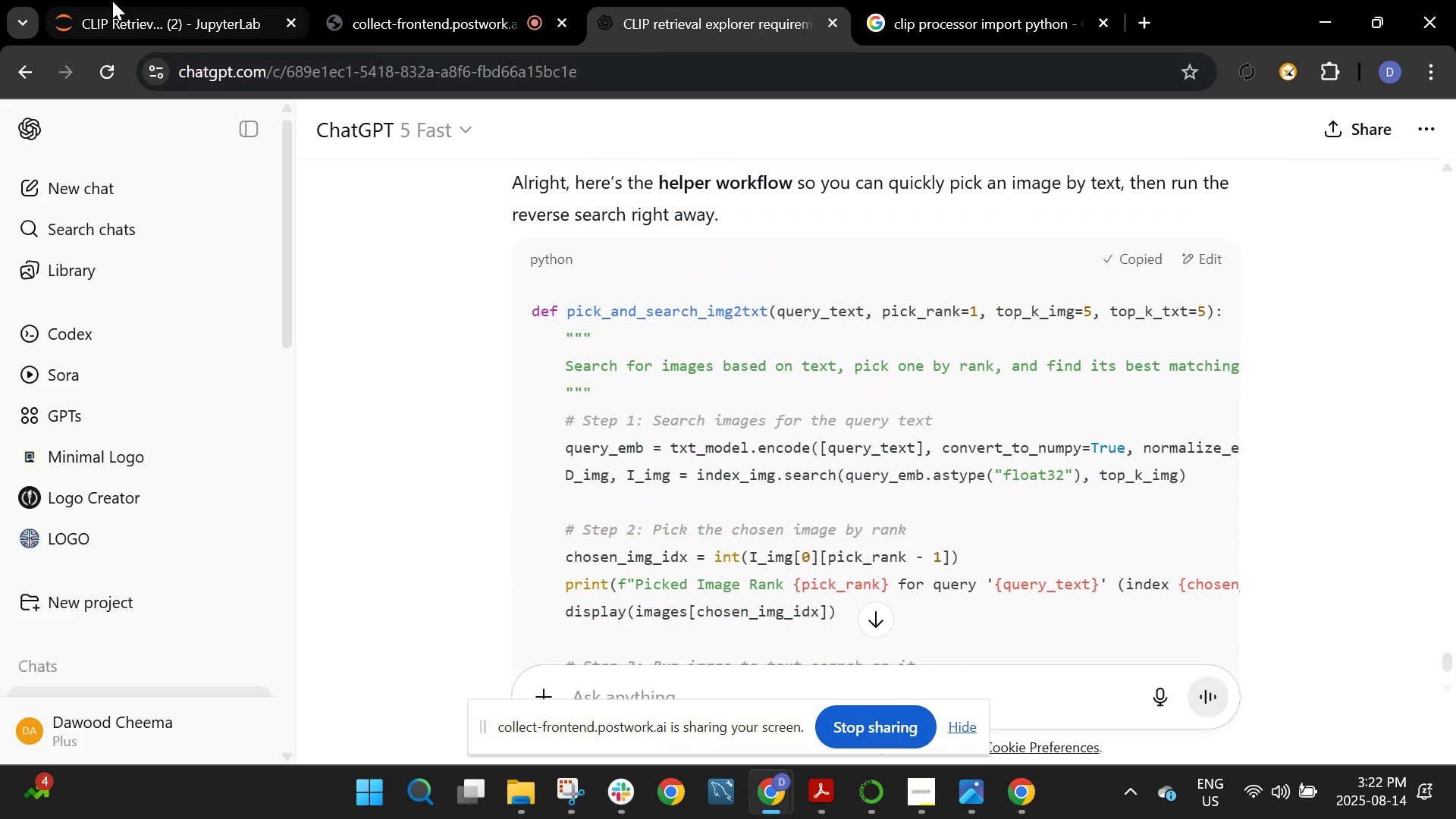 
left_click([72, 0])
 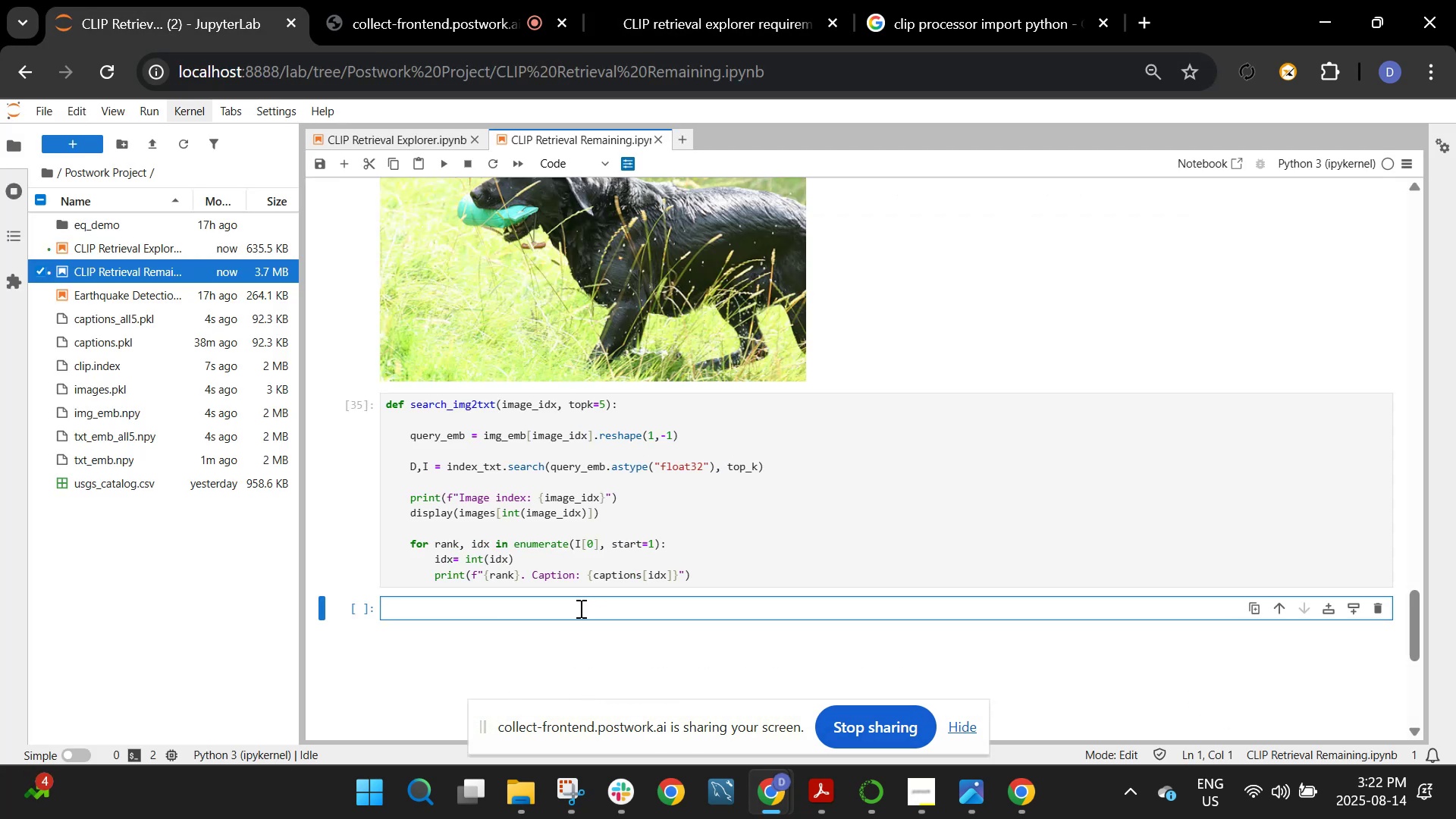 
left_click([566, 610])
 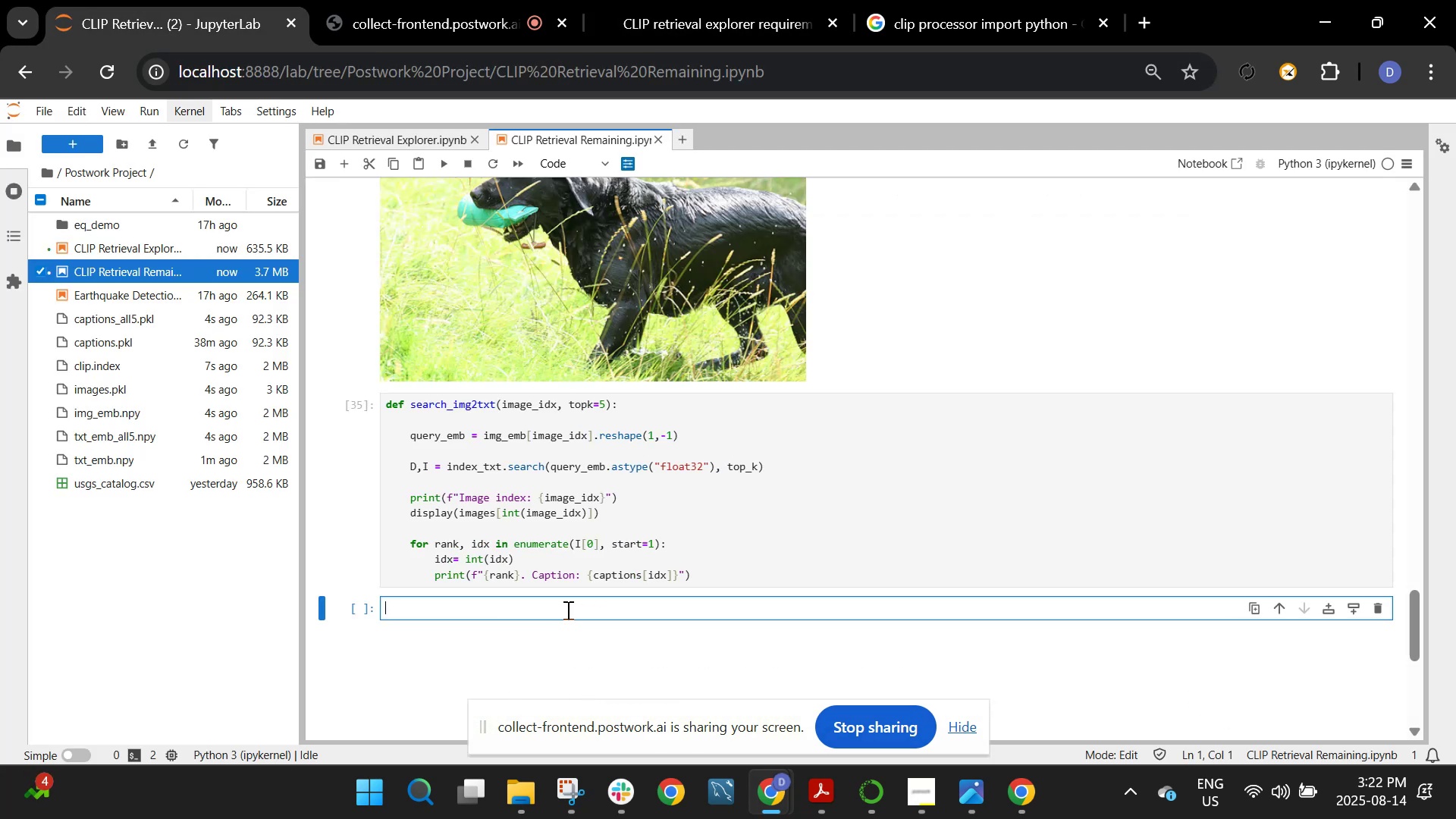 
key(Control+ControlLeft)
 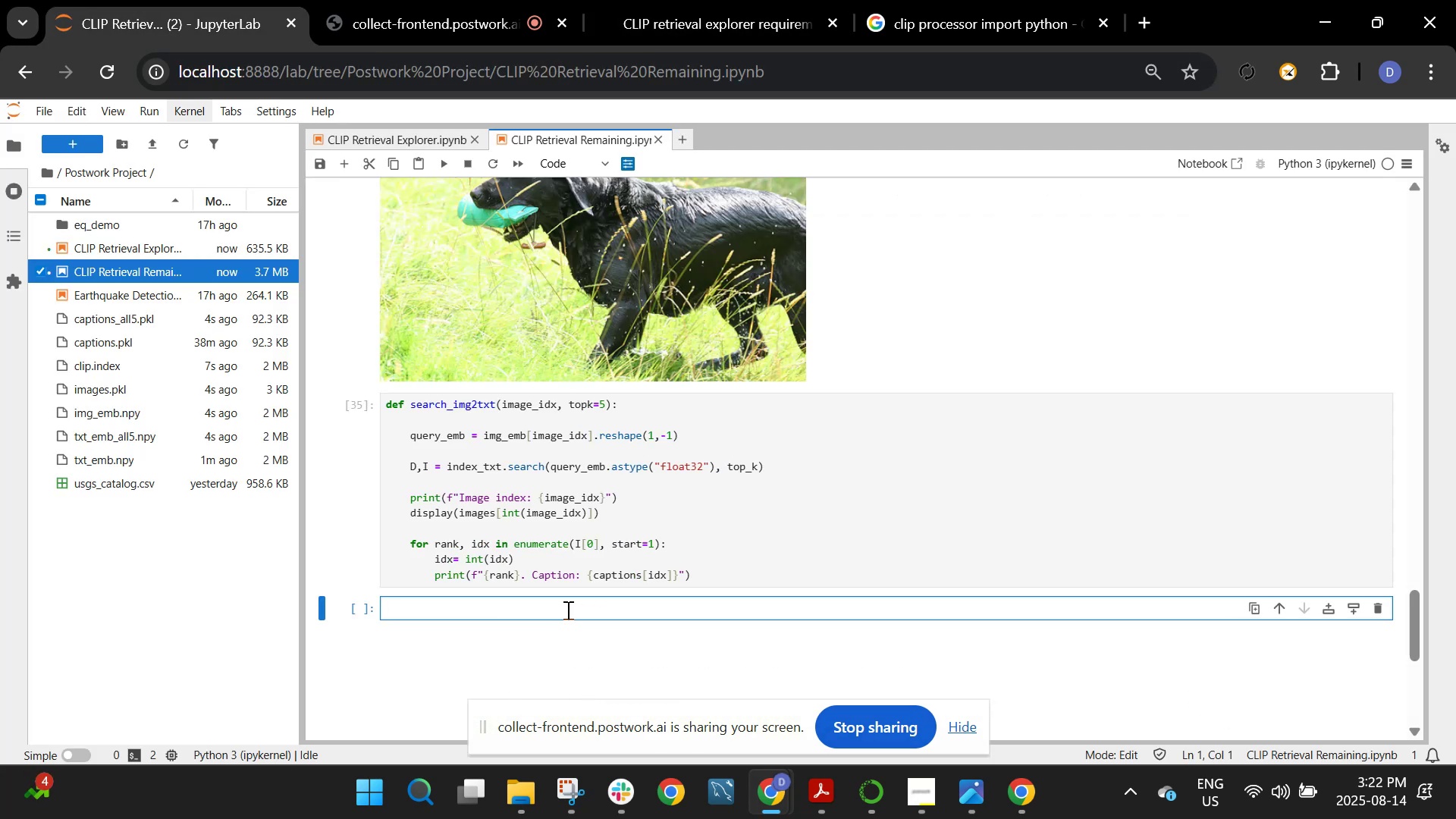 
key(Control+V)
 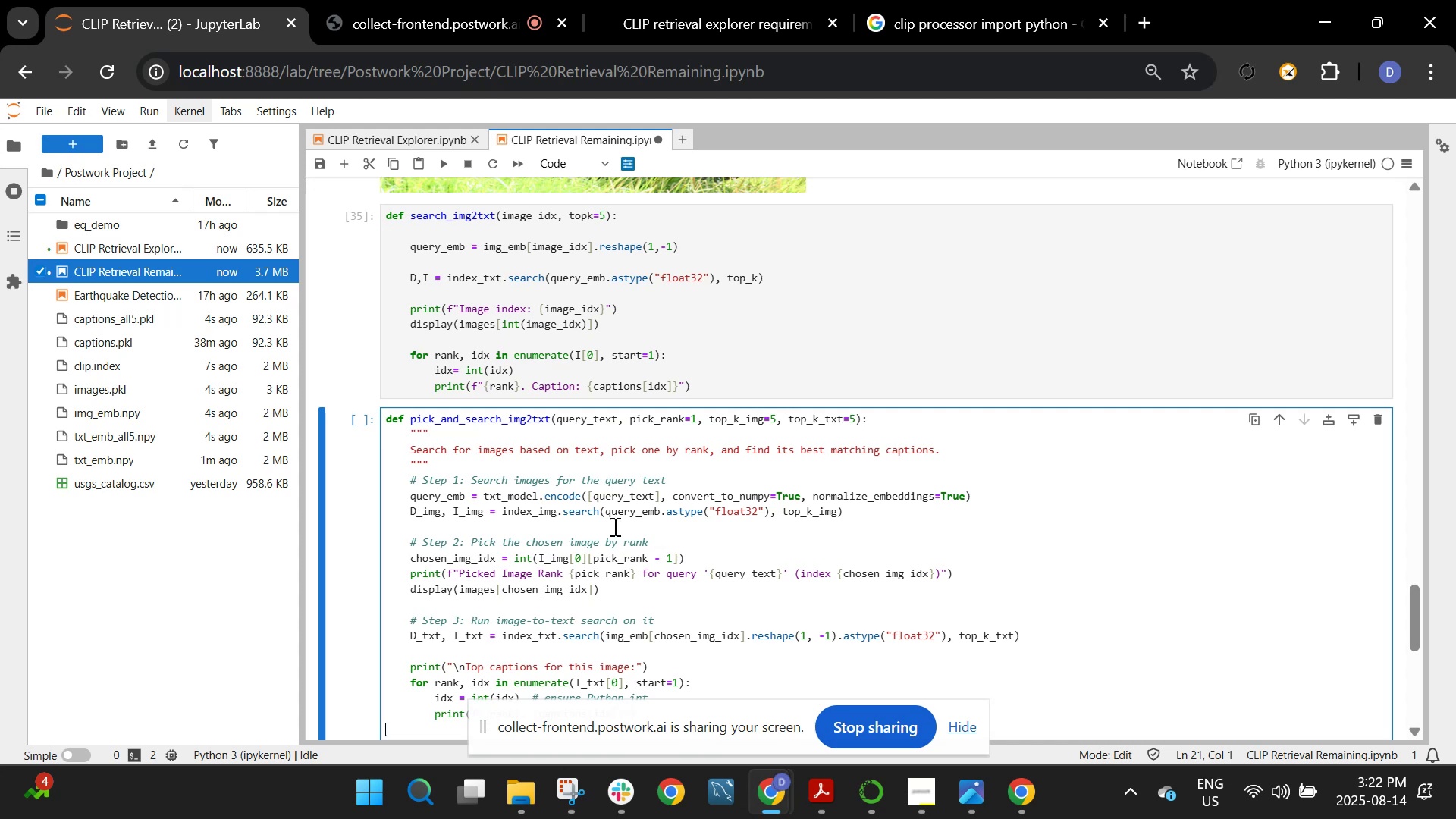 
scroll: coordinate [662, 500], scroll_direction: down, amount: 2.0
 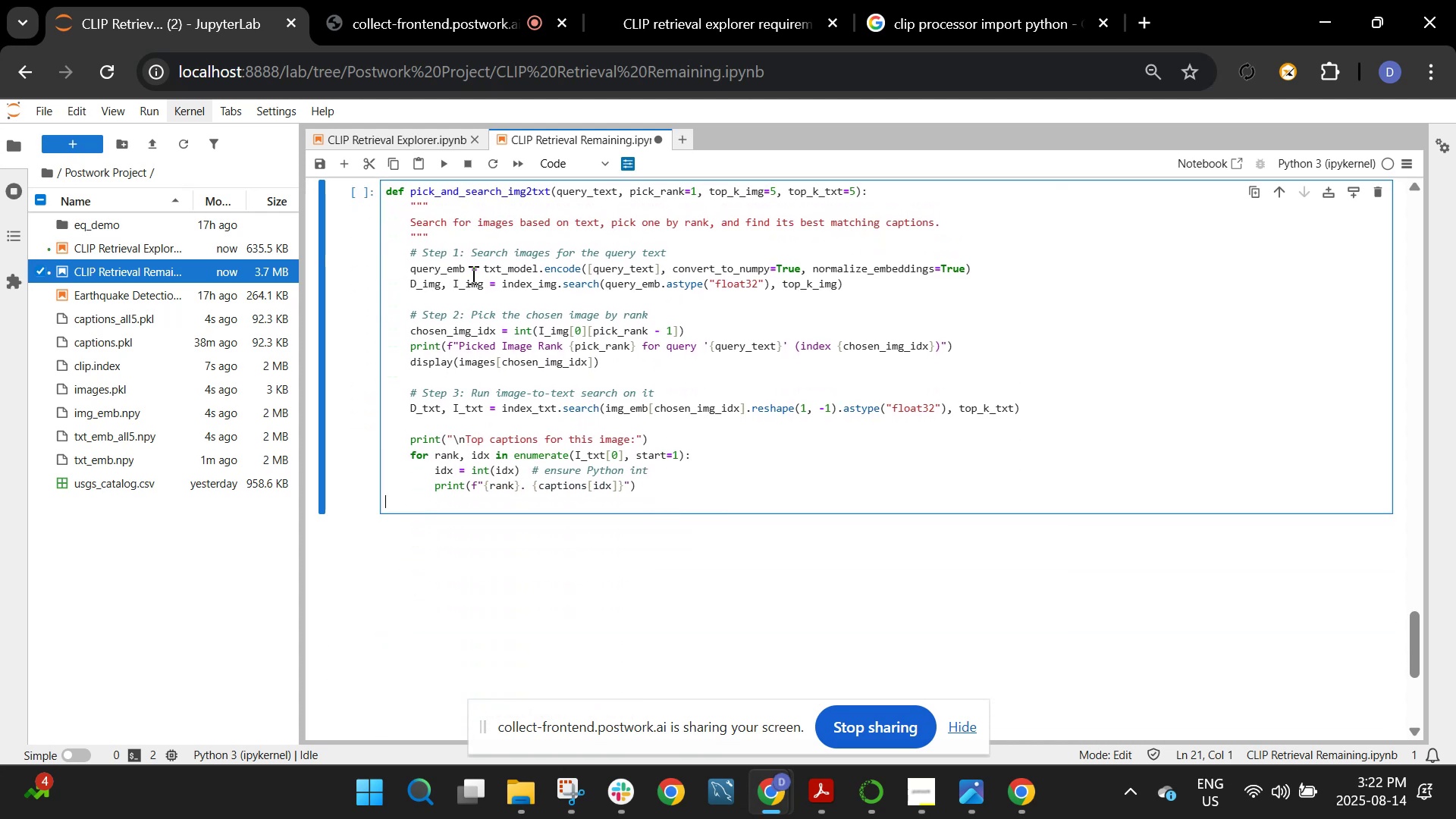 
wait(7.22)
 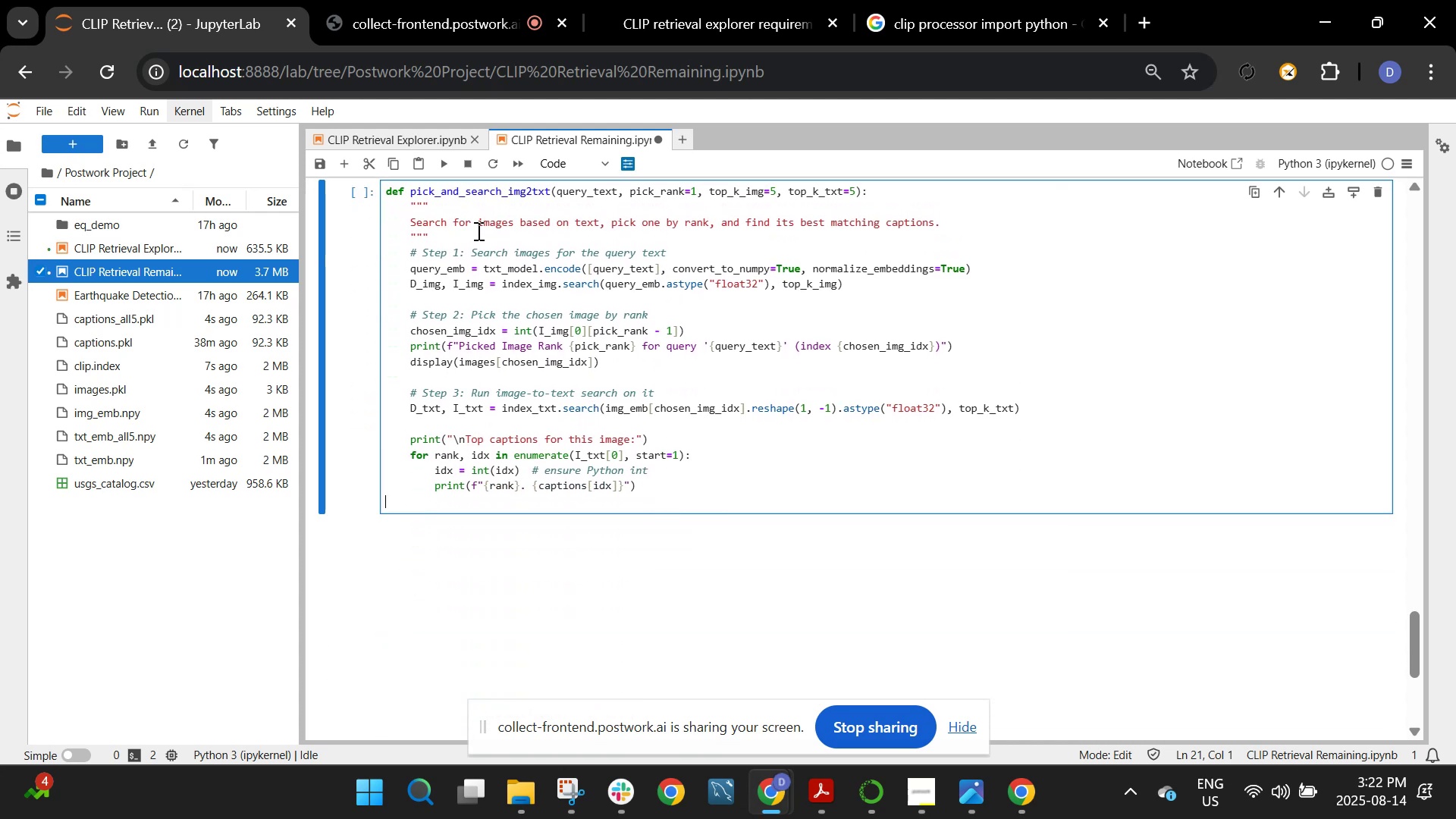 
key(Shift+ShiftRight)
 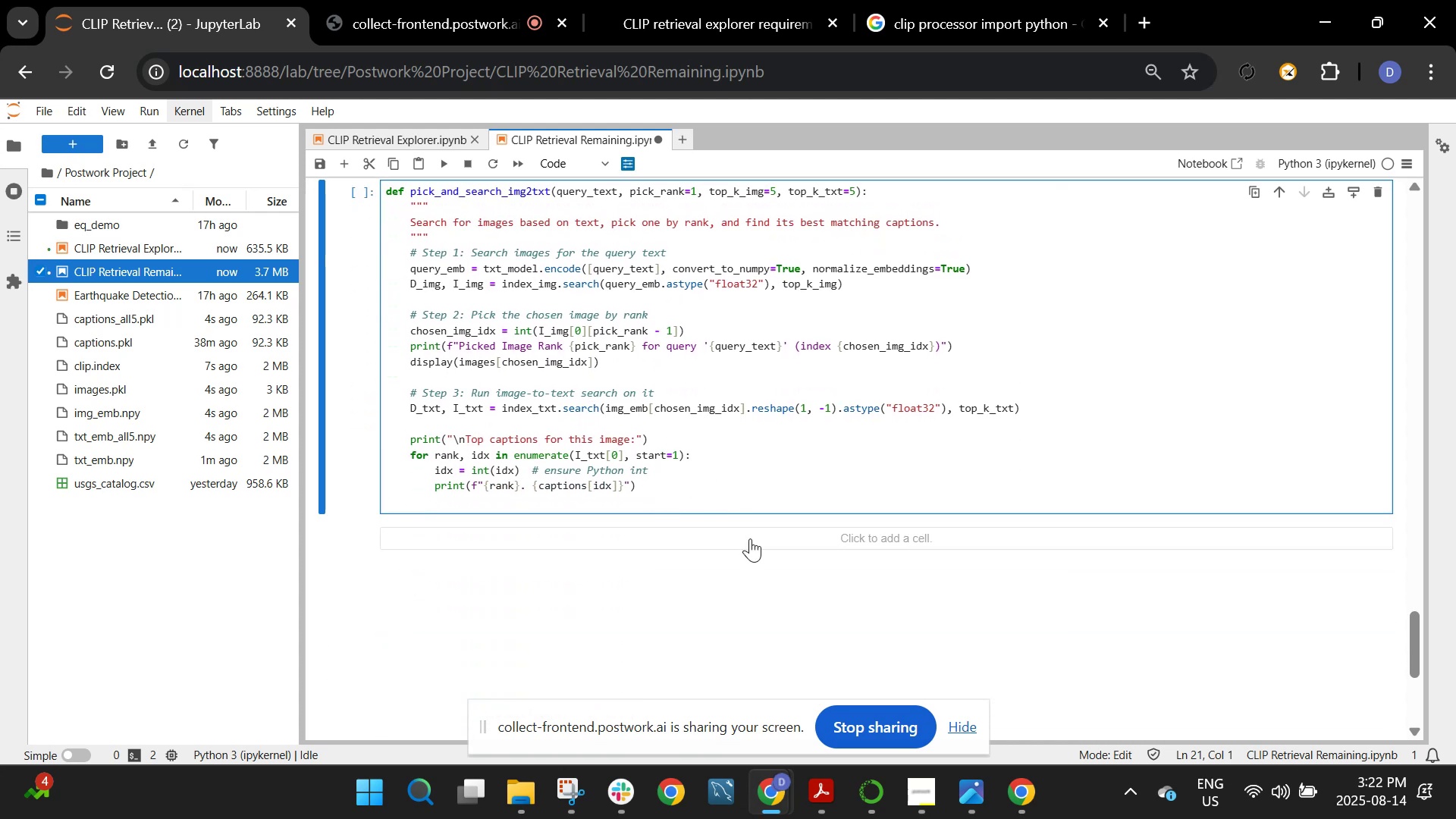 
key(Shift+Enter)
 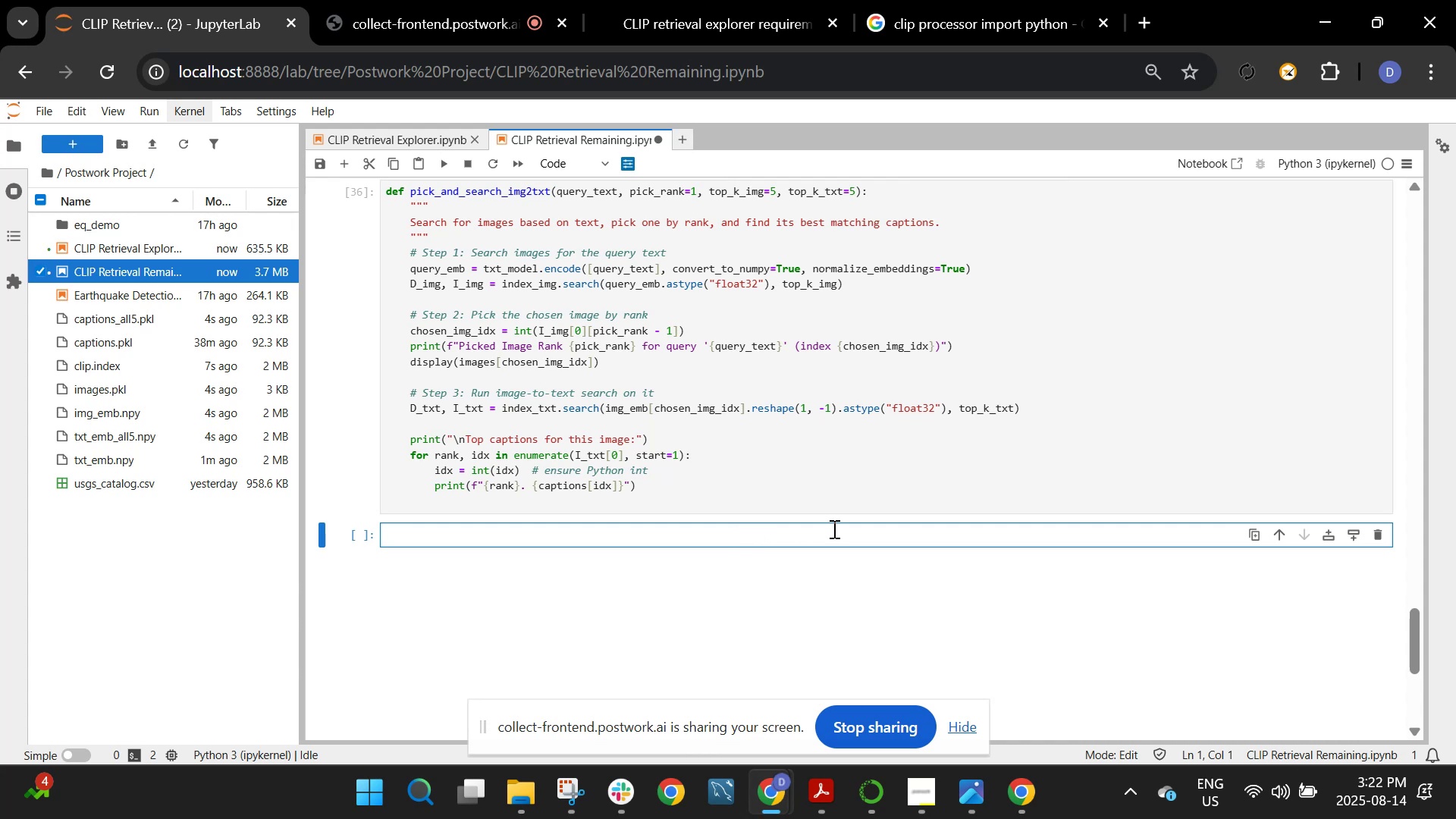 
scroll: coordinate [617, 333], scroll_direction: up, amount: 1.0
 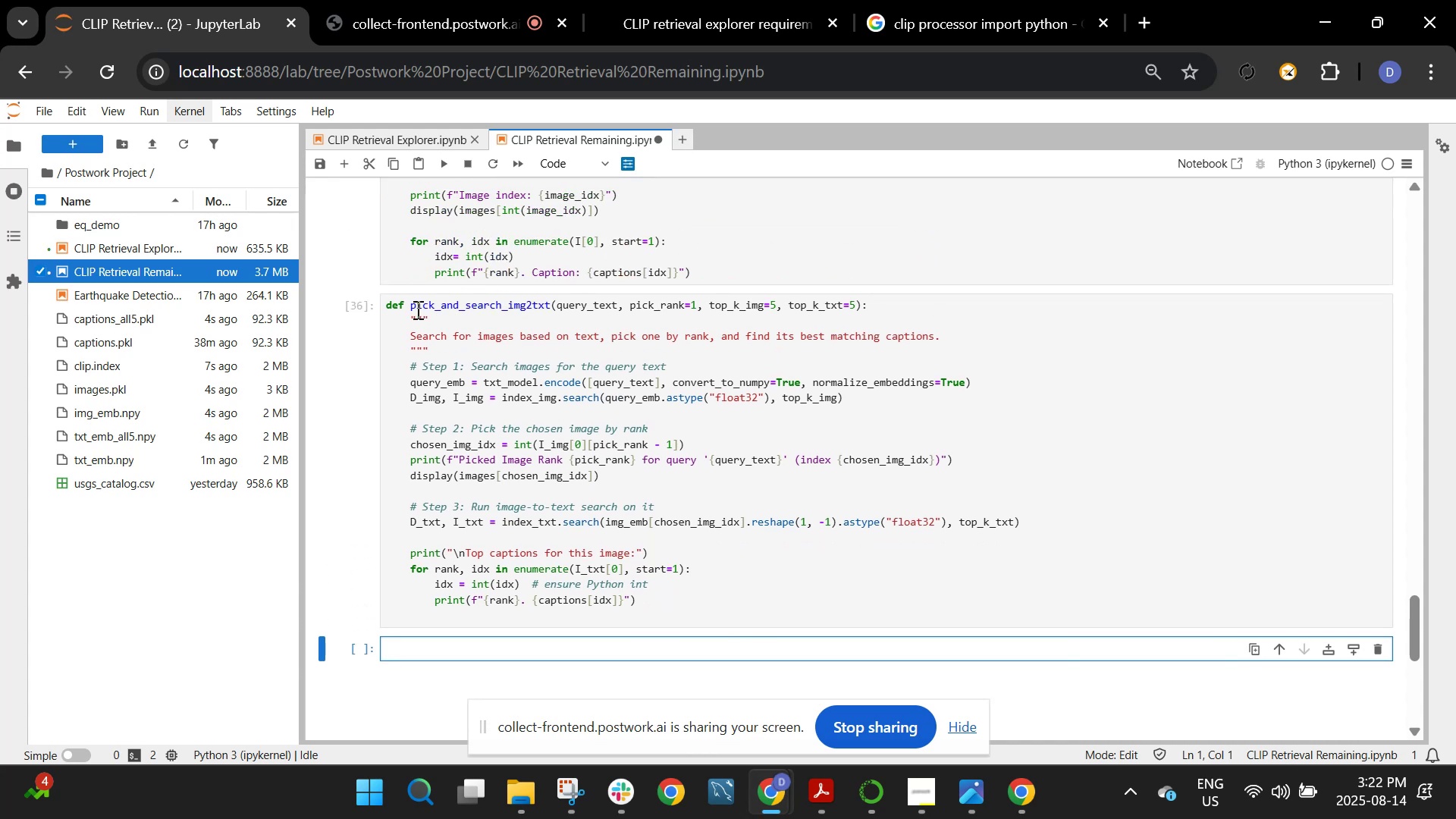 
left_click_drag(start_coordinate=[410, 306], to_coordinate=[551, 309])
 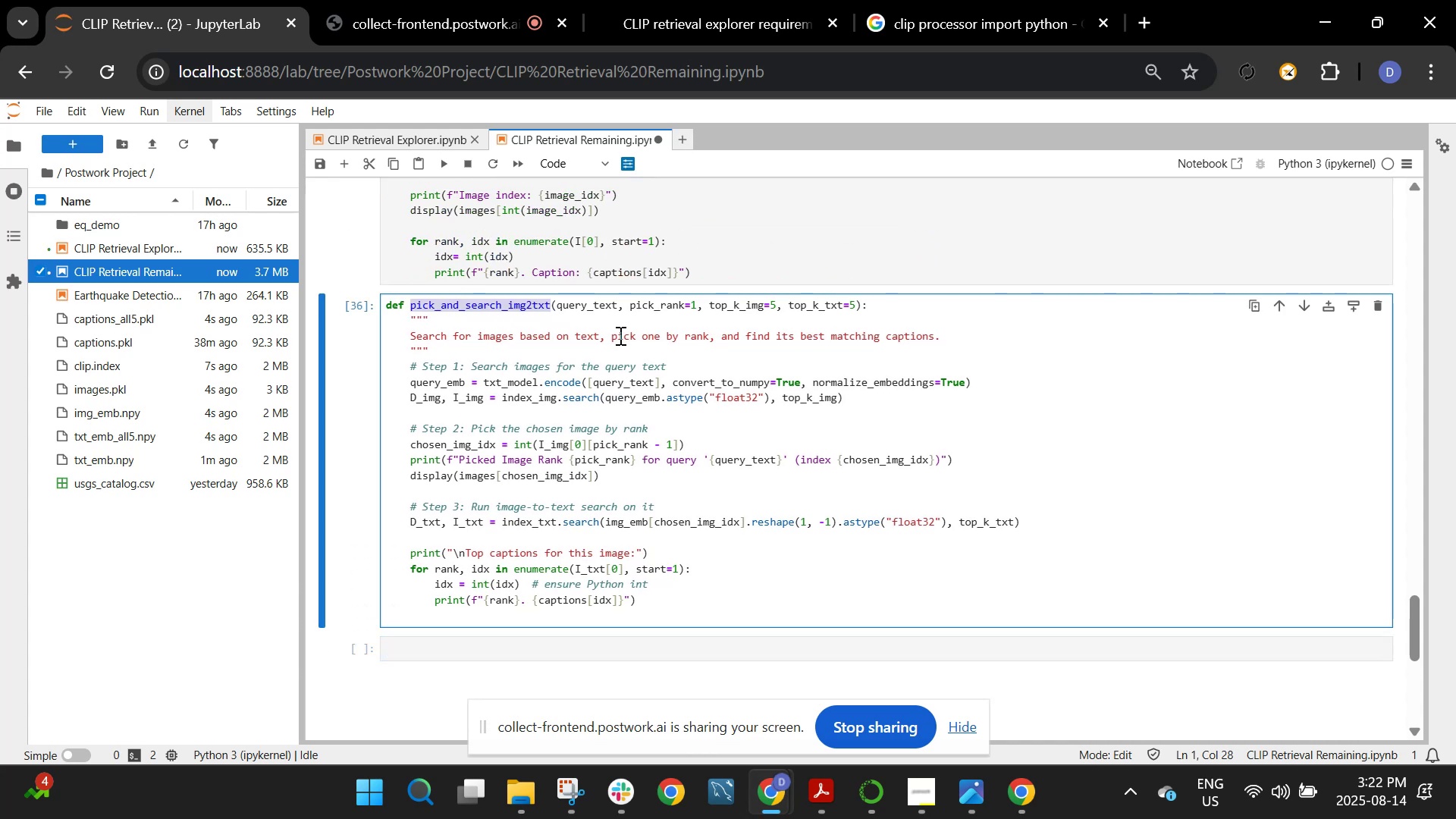 
key(Control+C)
 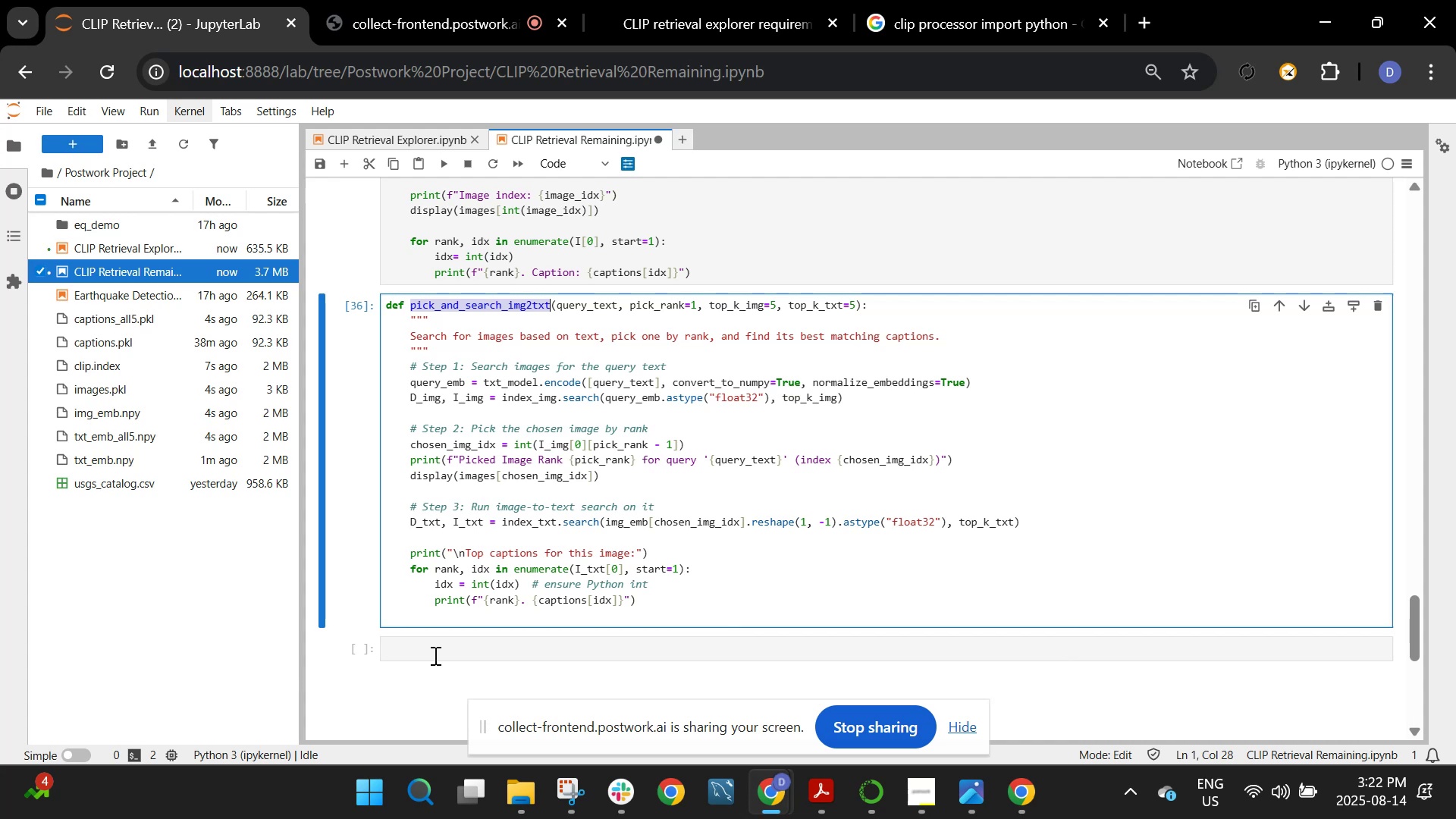 
left_click([443, 641])
 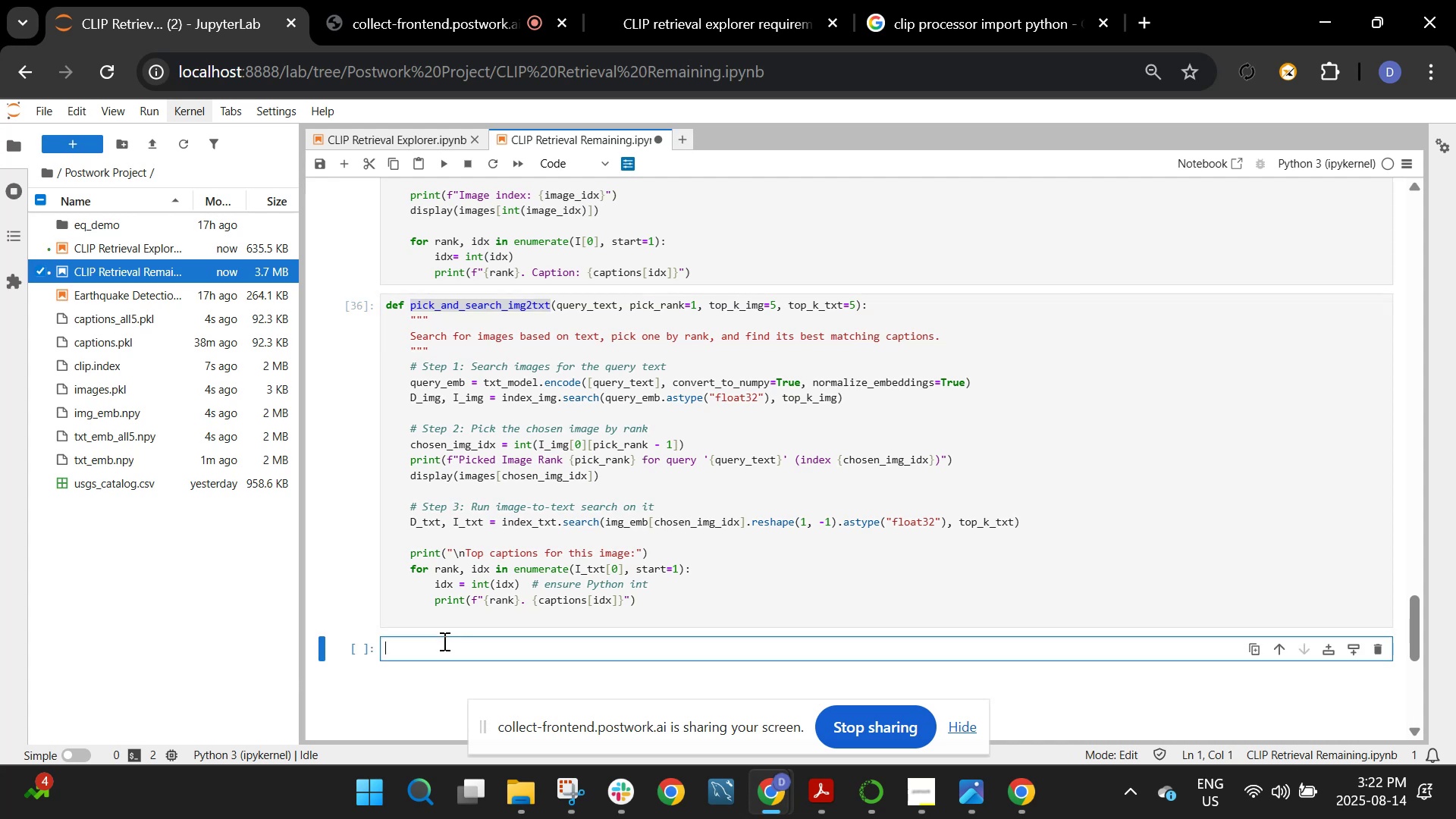 
key(Control+V)
 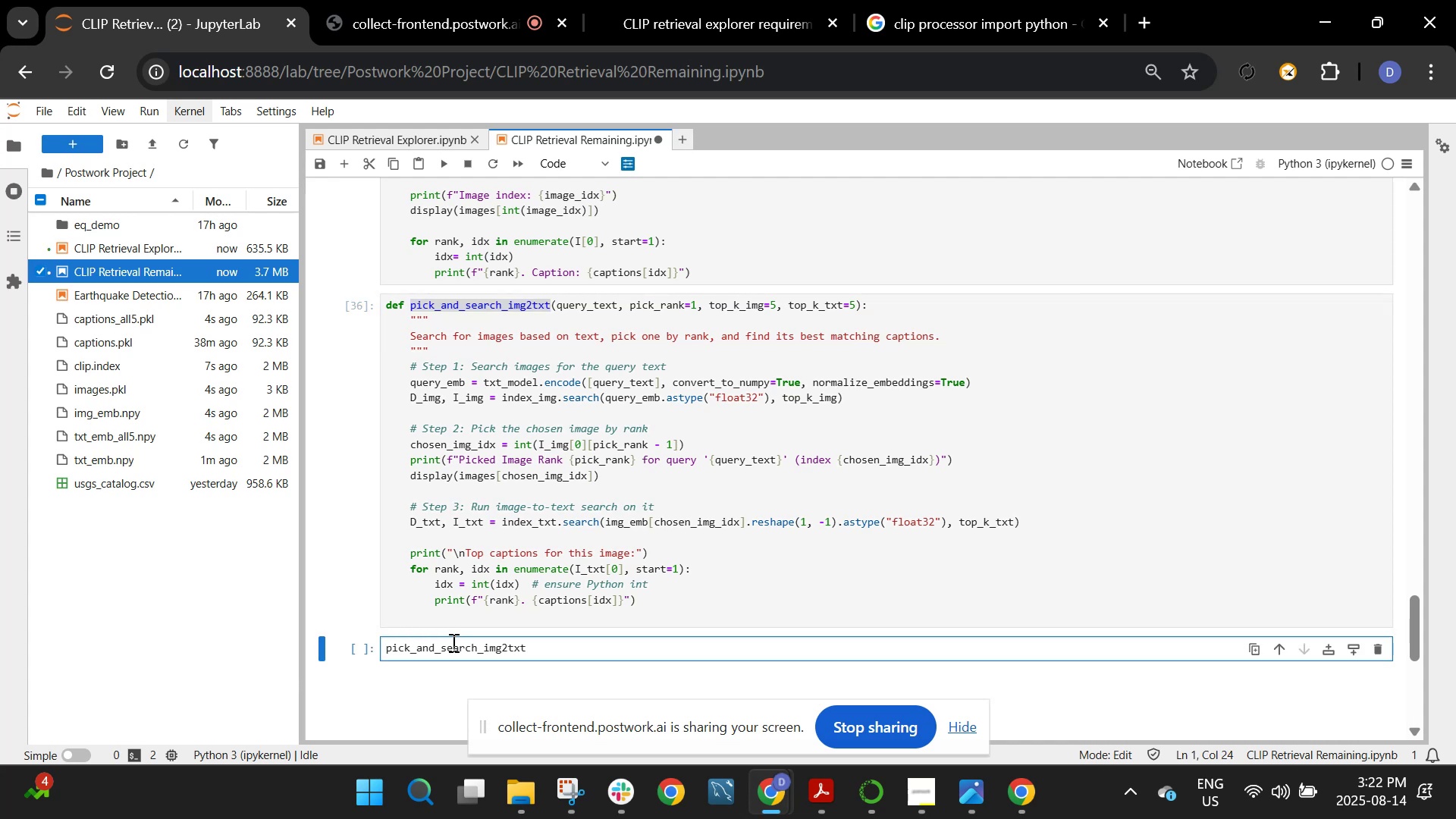 
type(("a cat sitting on the couch", pick_ra)
 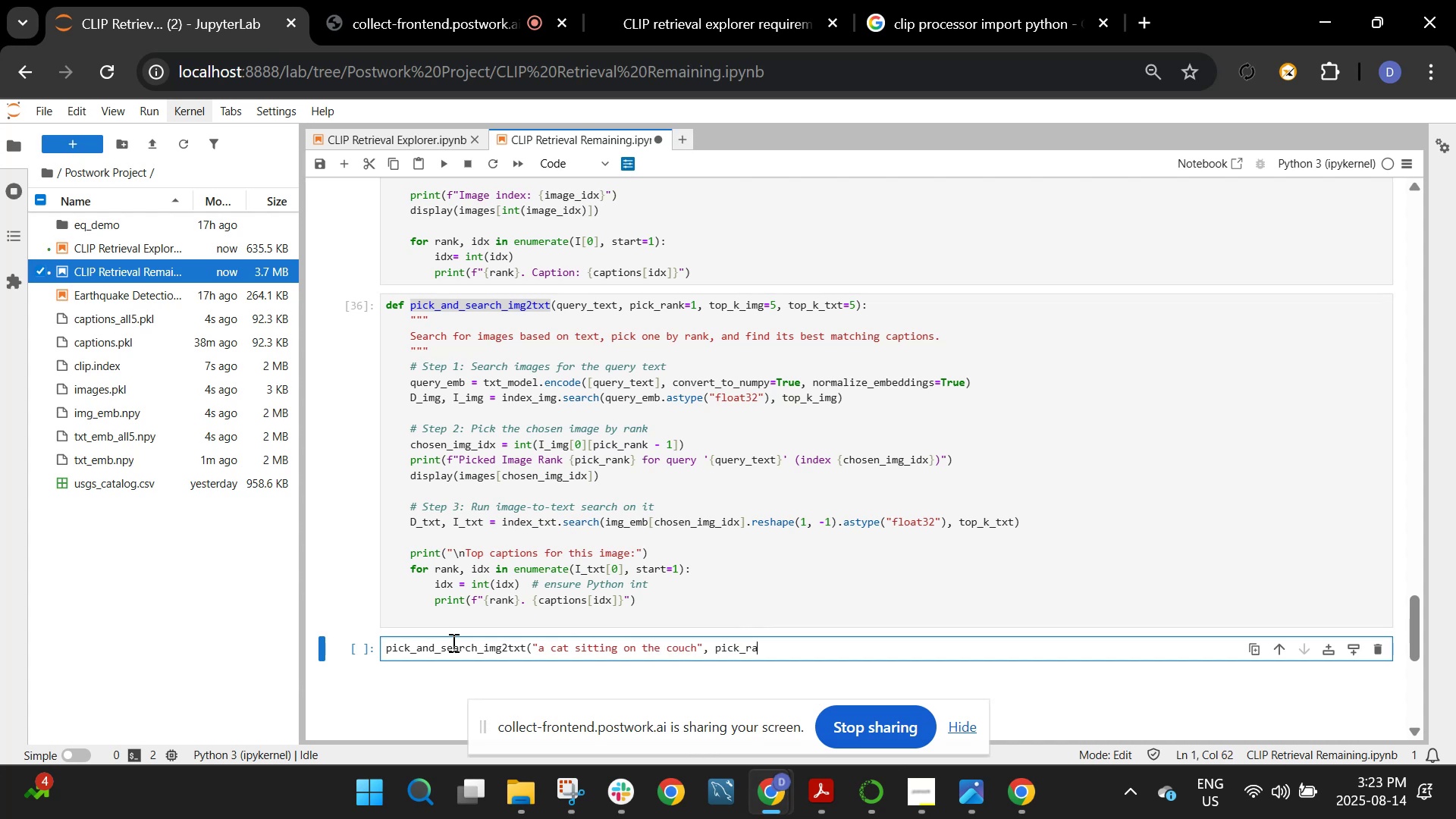 
wait(5.44)
 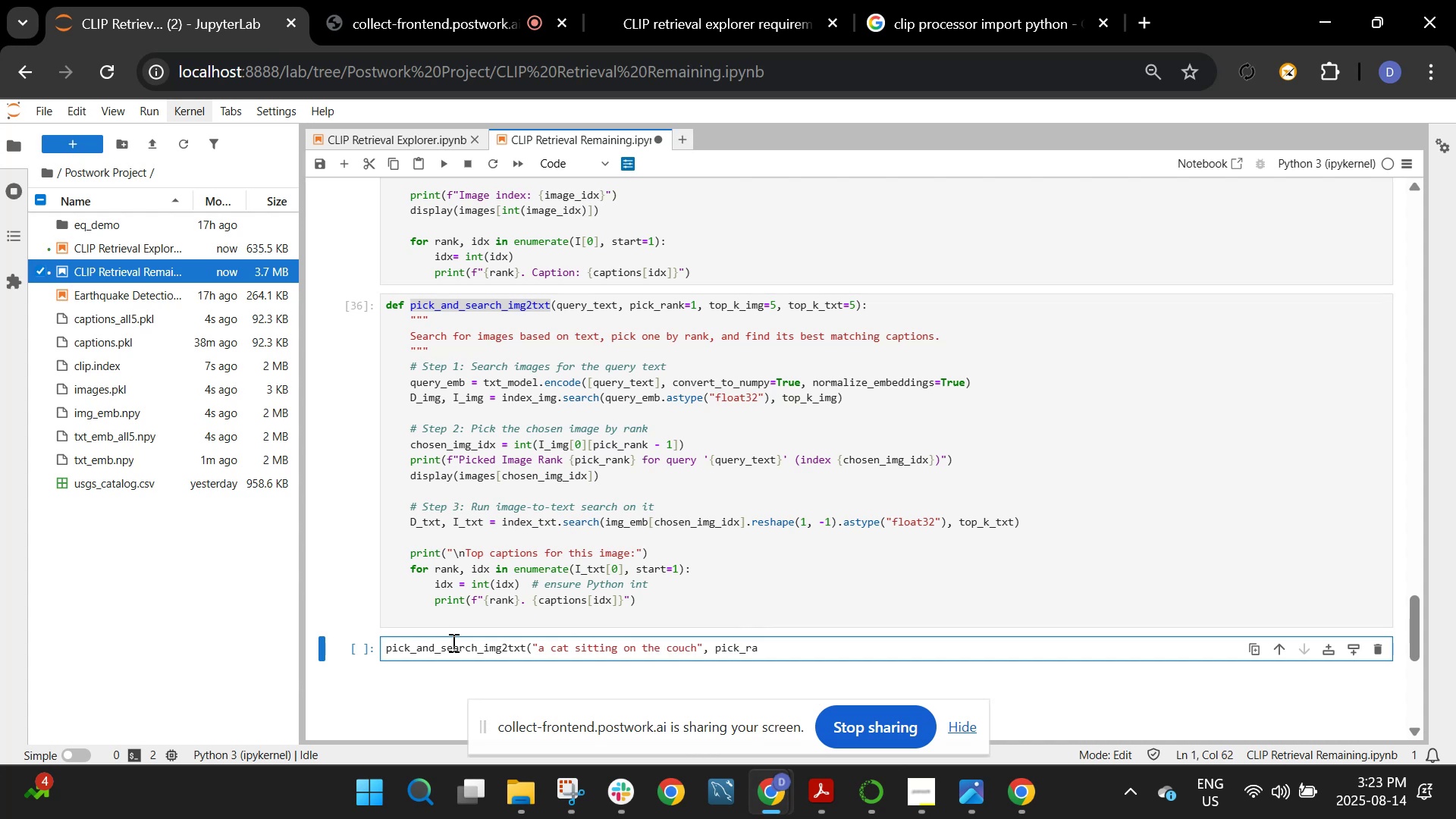 
type(nk=2))
 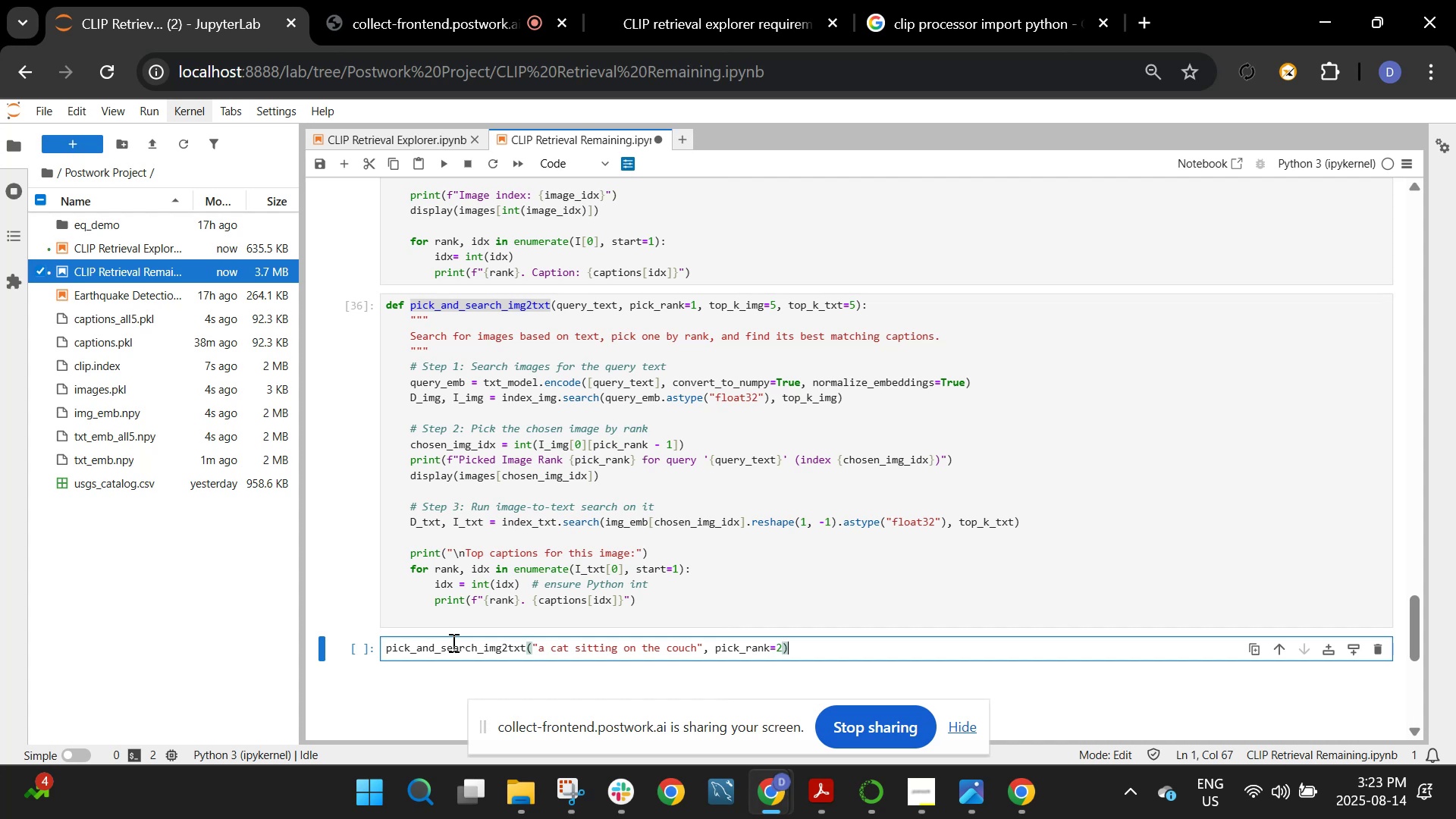 
key(Shift+Enter)
 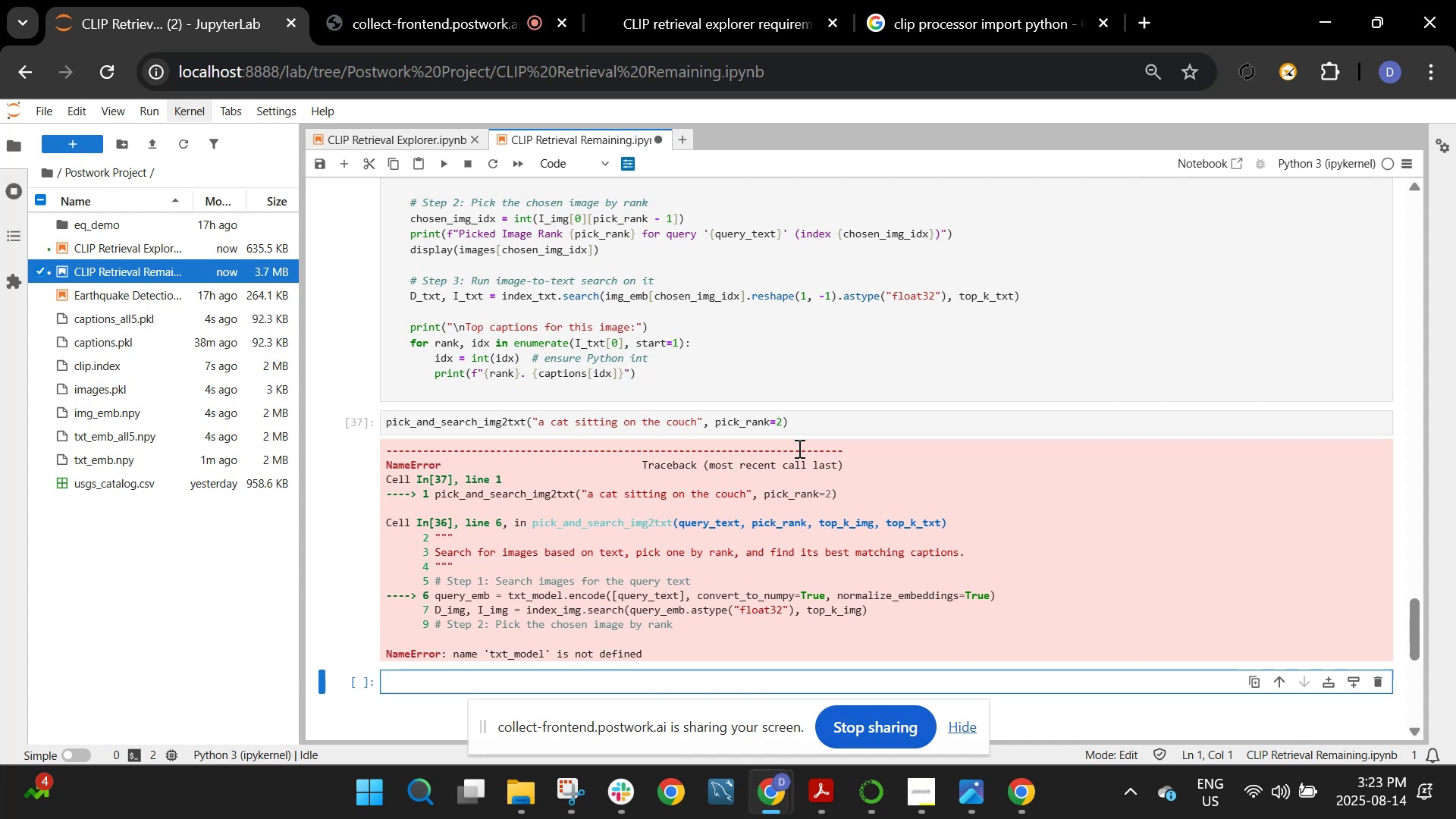 
wait(22.98)
 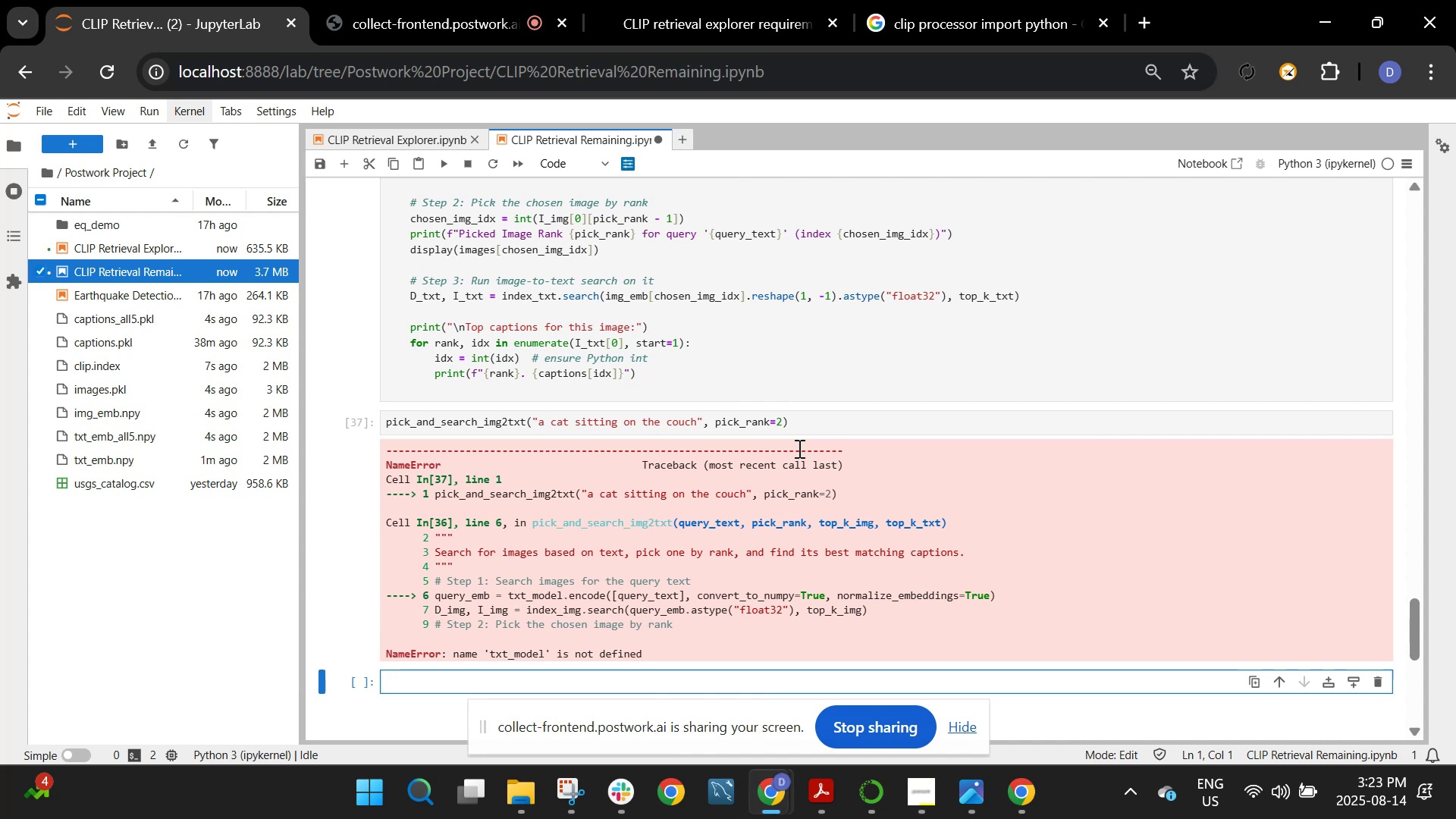 
scroll: coordinate [841, 442], scroll_direction: down, amount: 1.0
 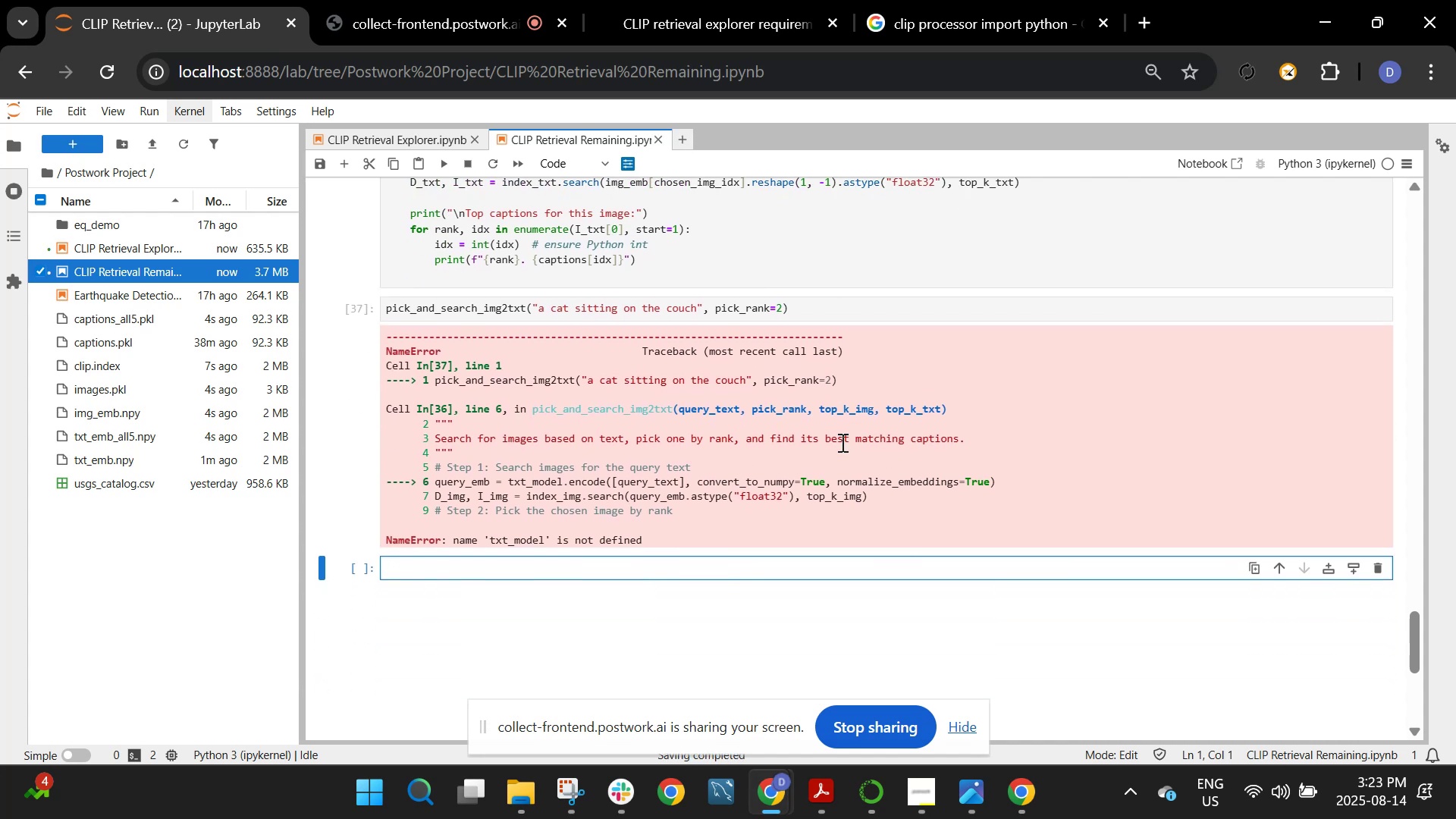 
scroll: coordinate [841, 442], scroll_direction: up, amount: 20.0
 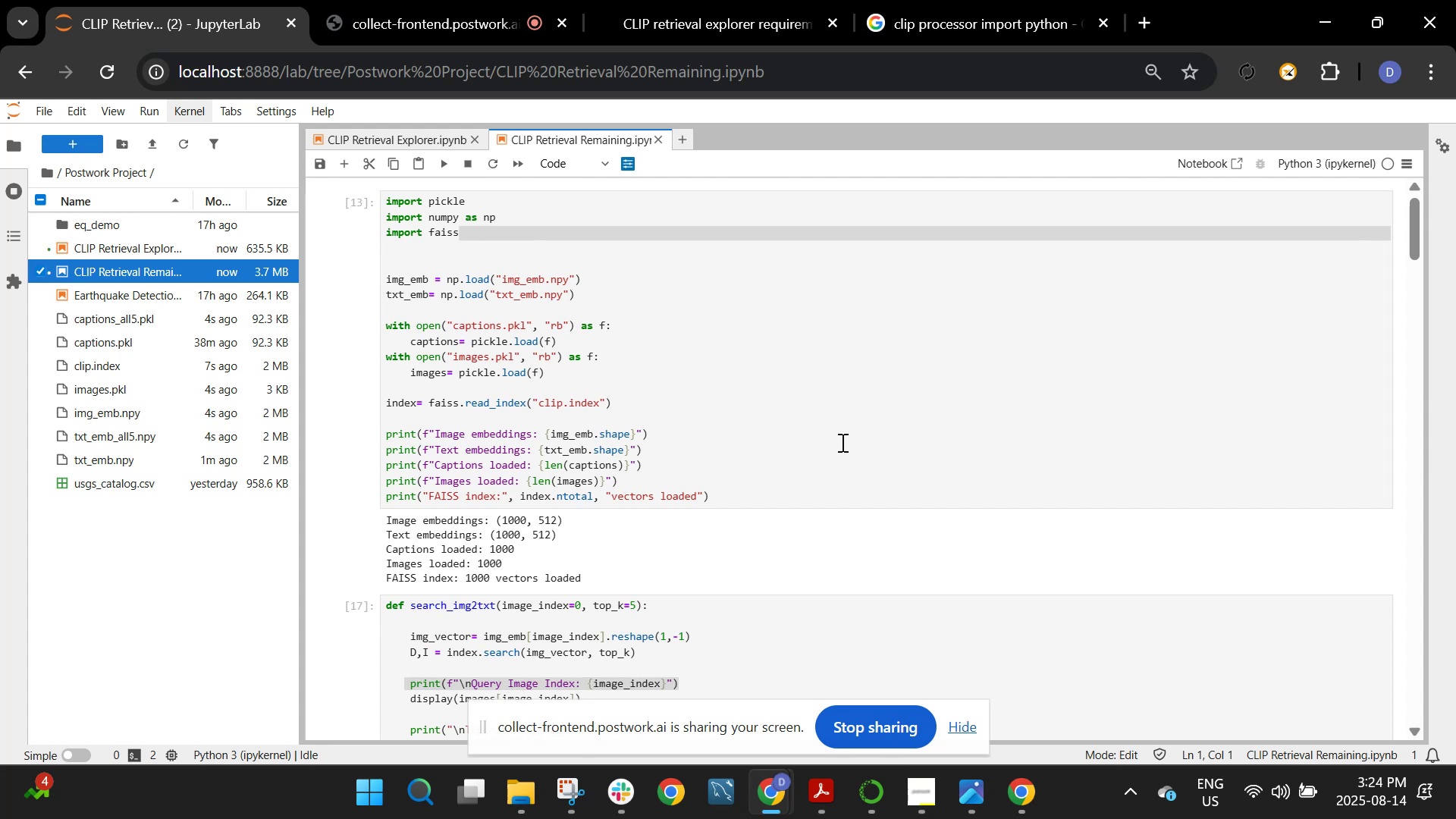 
wait(17.39)
 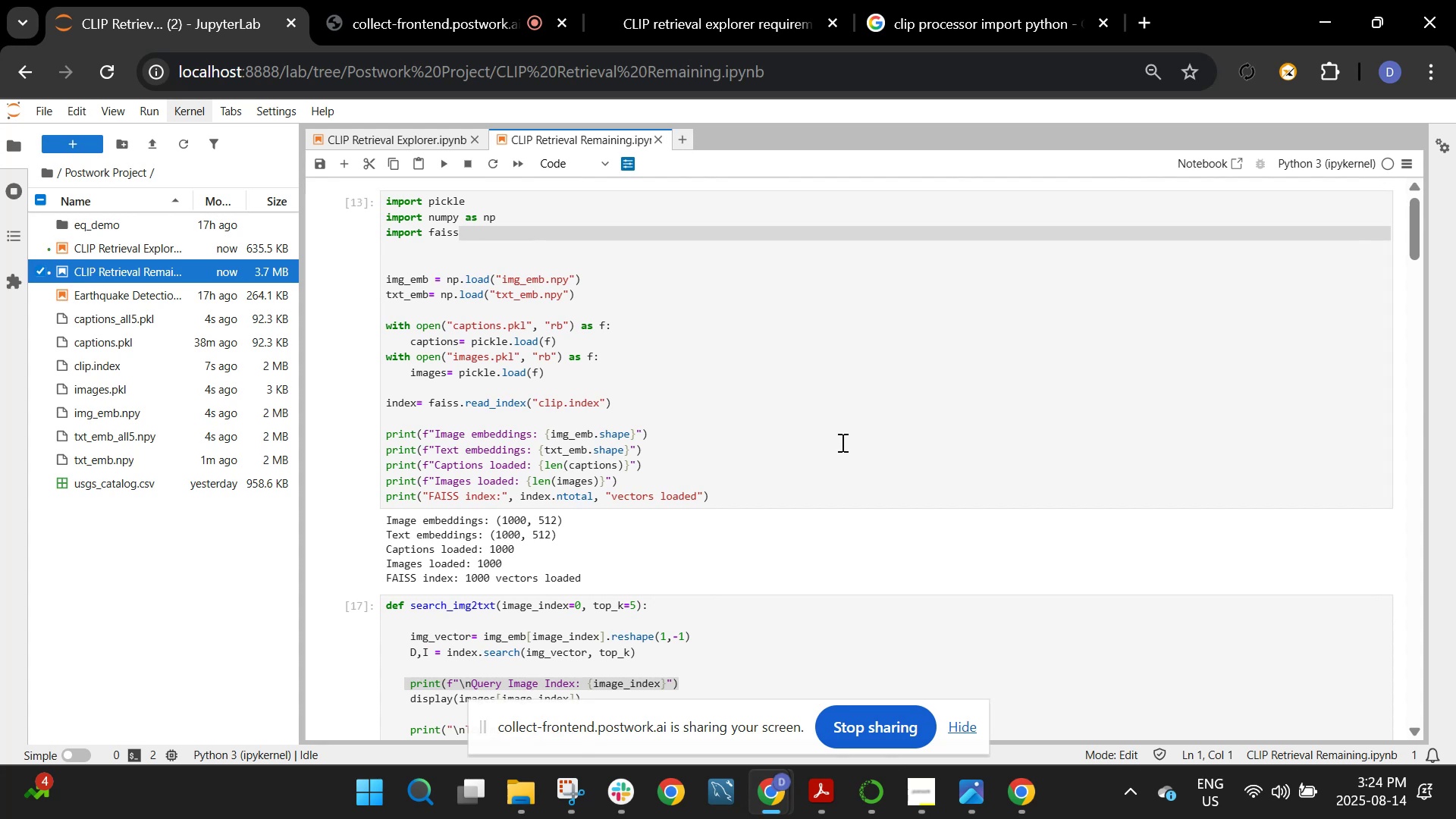 
scroll: coordinate [929, 475], scroll_direction: down, amount: 42.0
 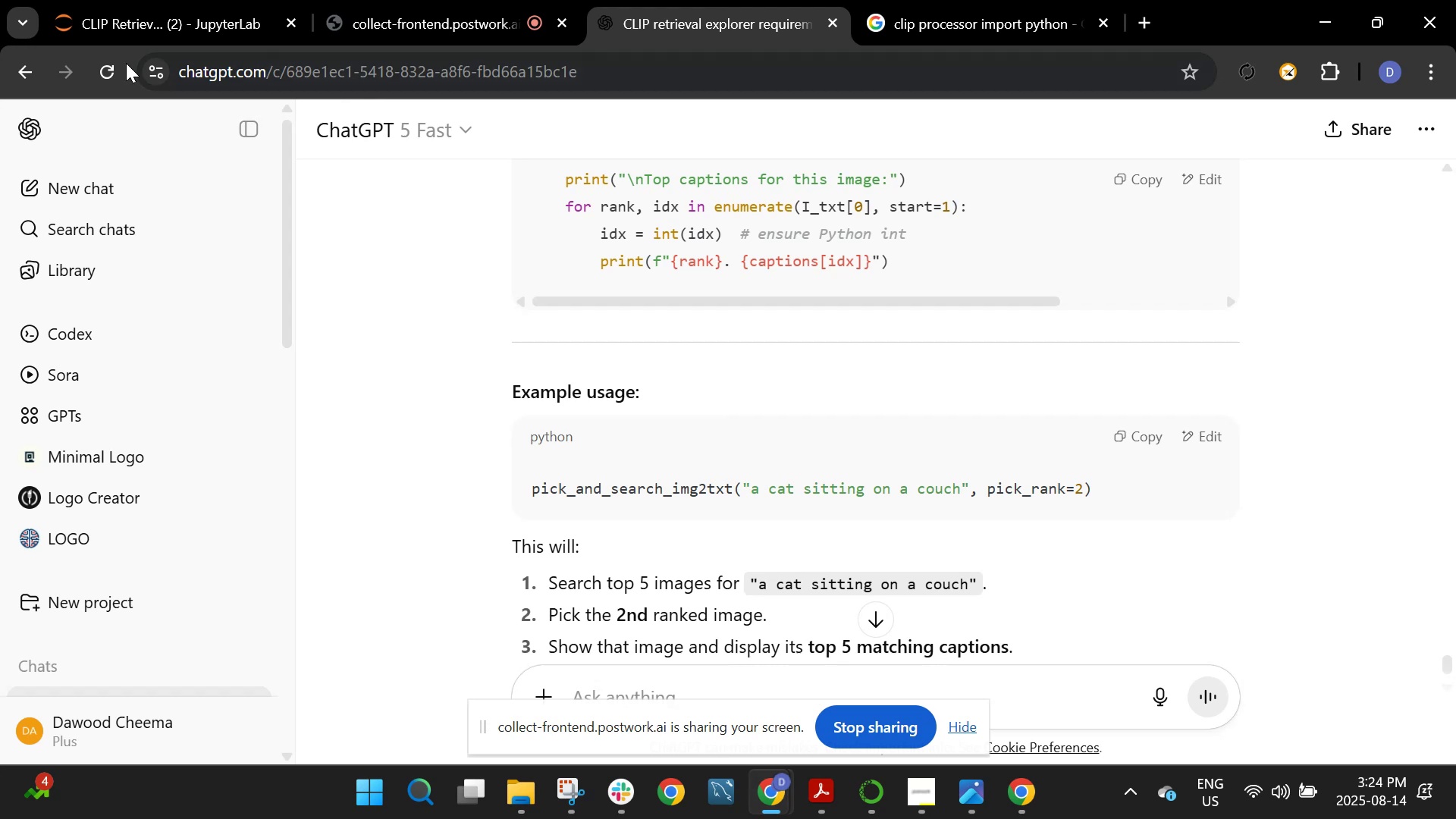 
left_click([97, 64])
 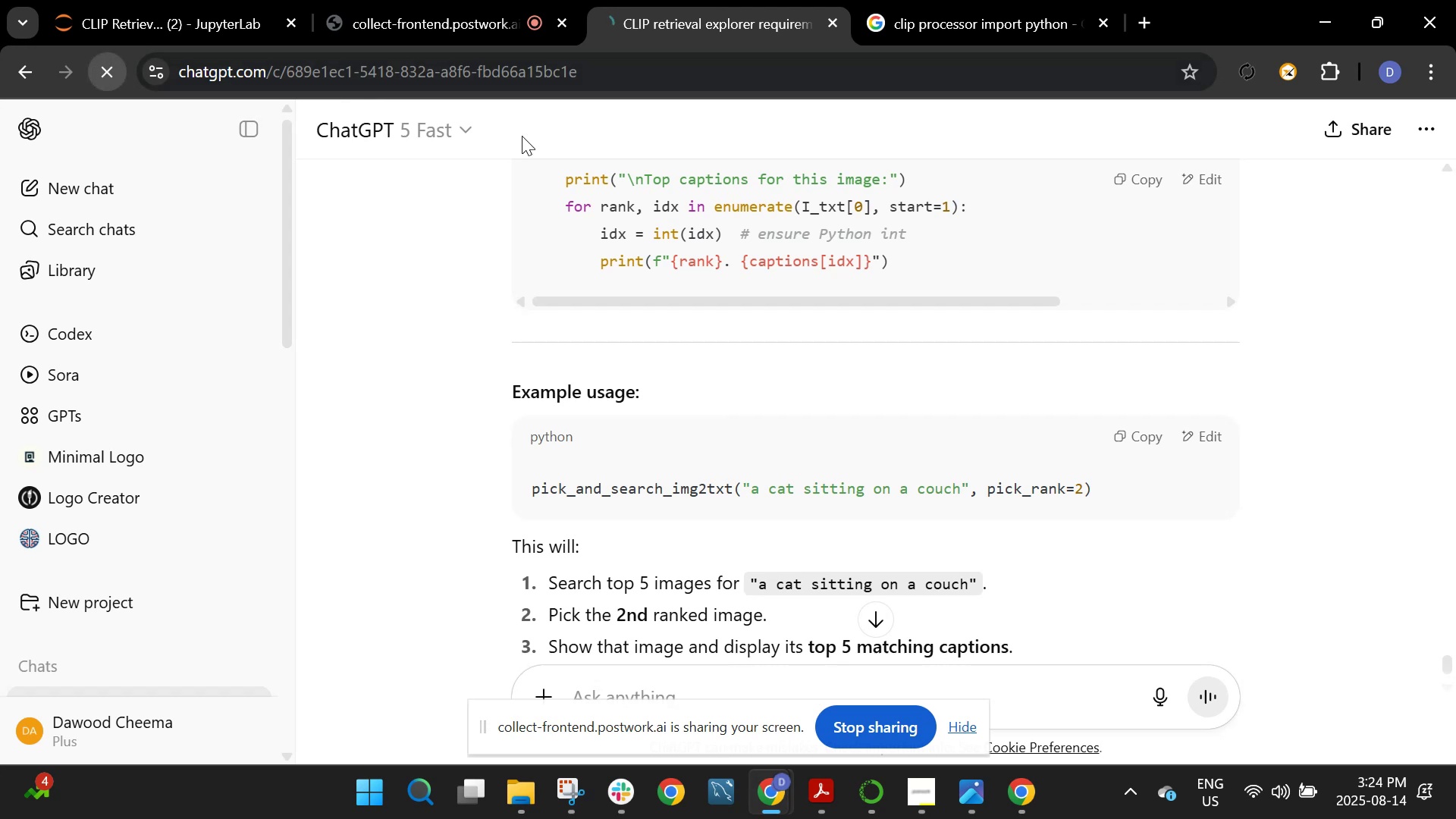 
scroll: coordinate [391, 8], scroll_direction: down, amount: 24.0
 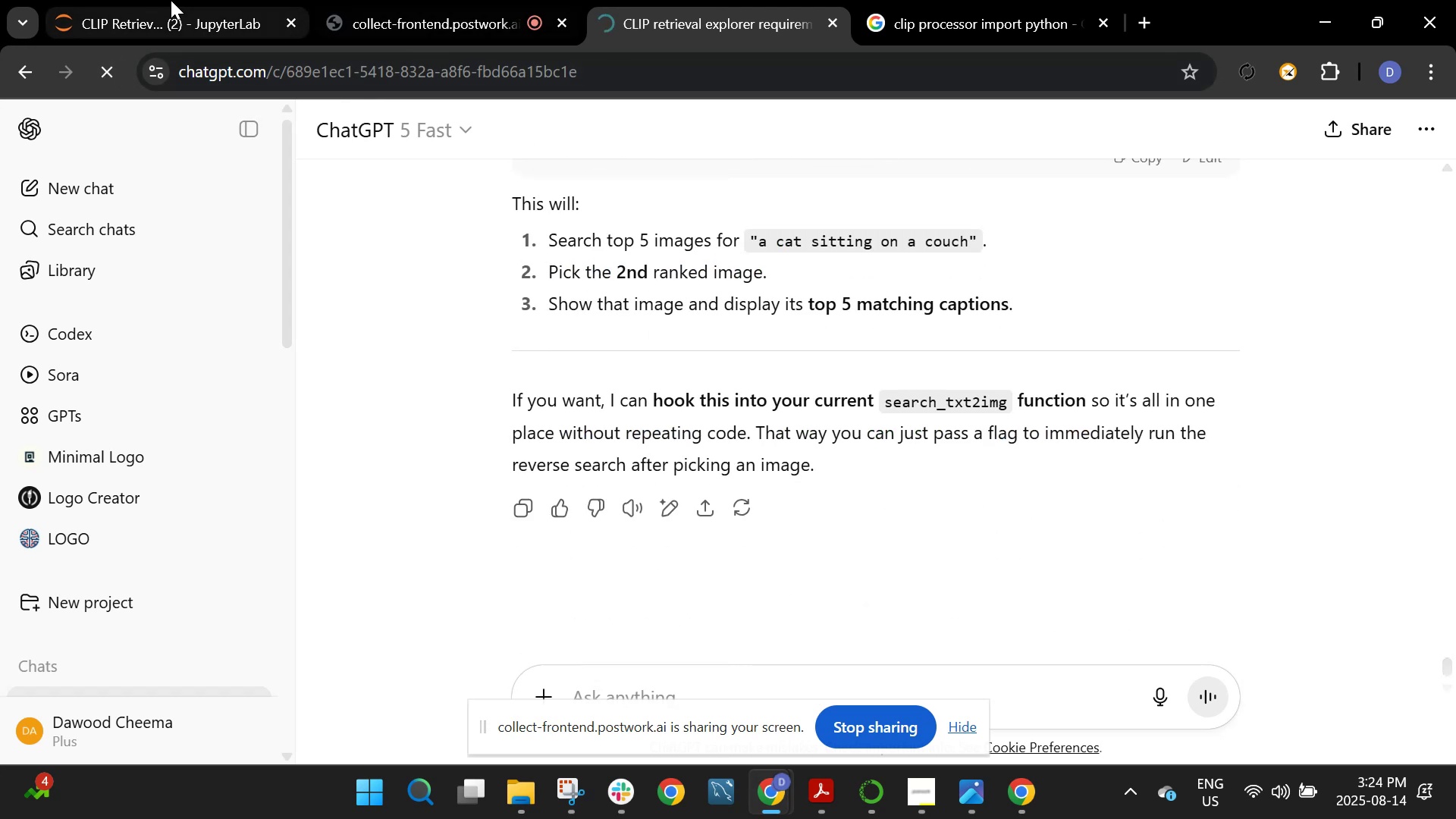 
left_click([162, 0])
 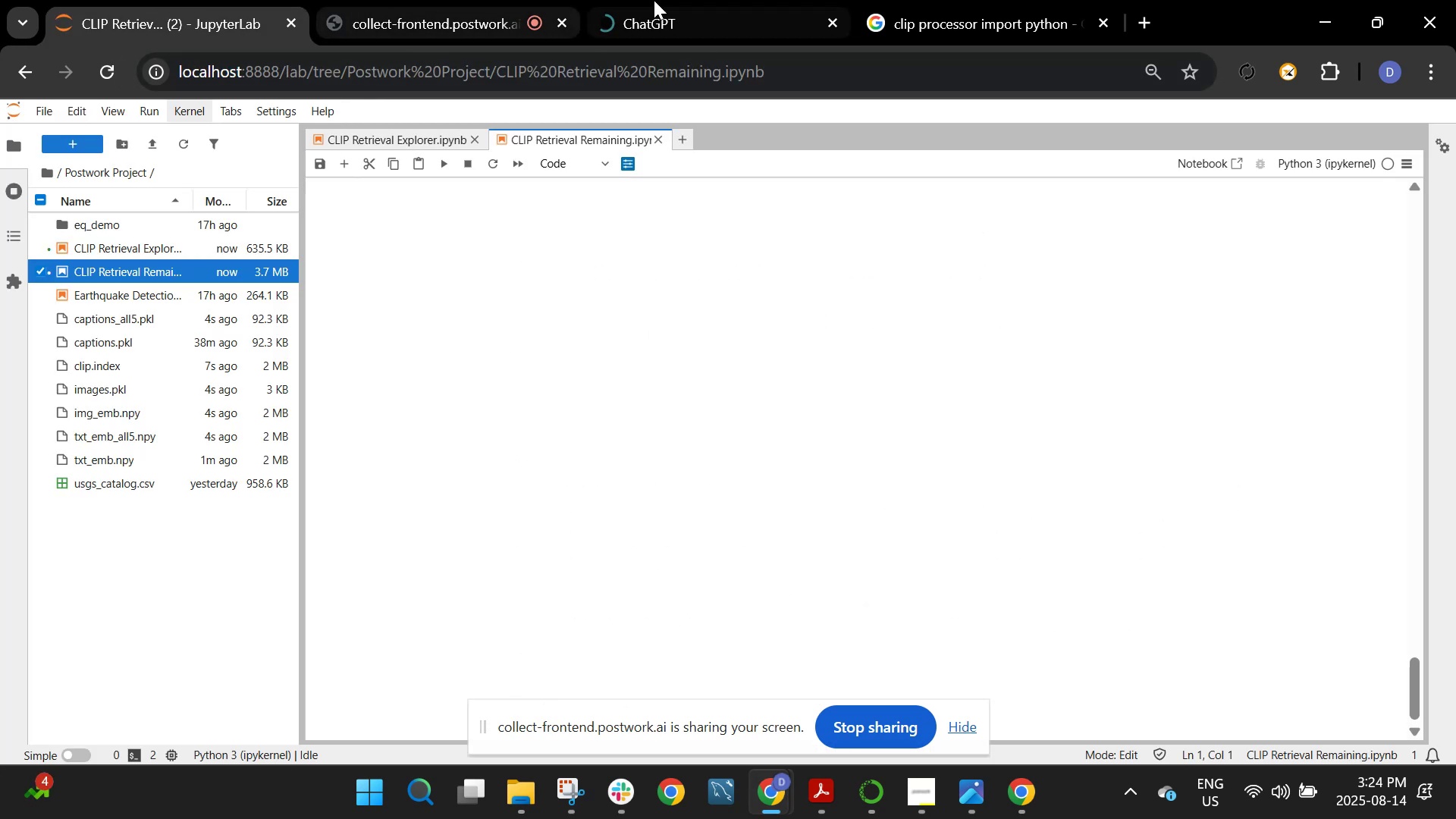 
scroll: coordinate [681, 362], scroll_direction: down, amount: 5.0
 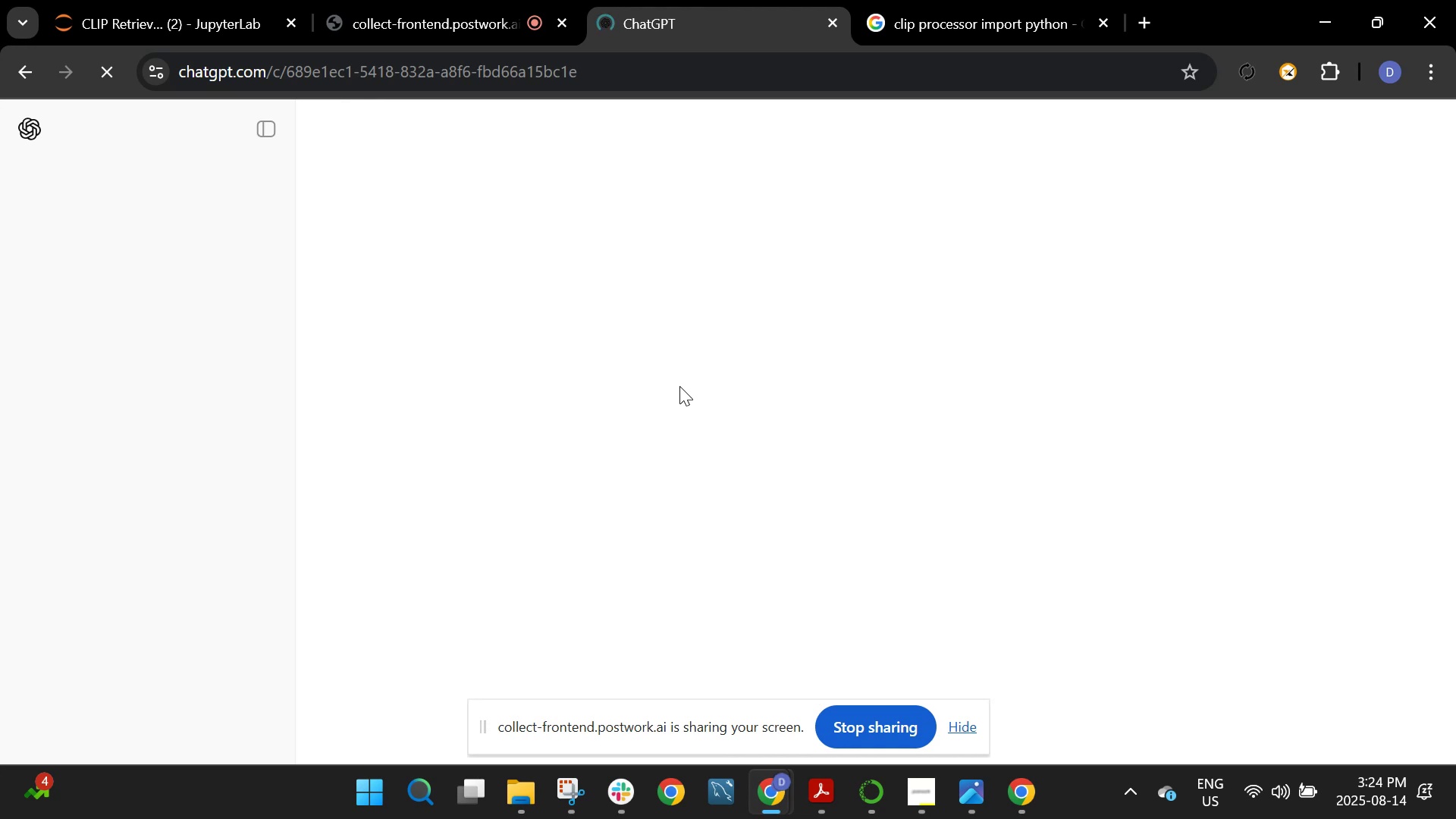 
wait(5.94)
 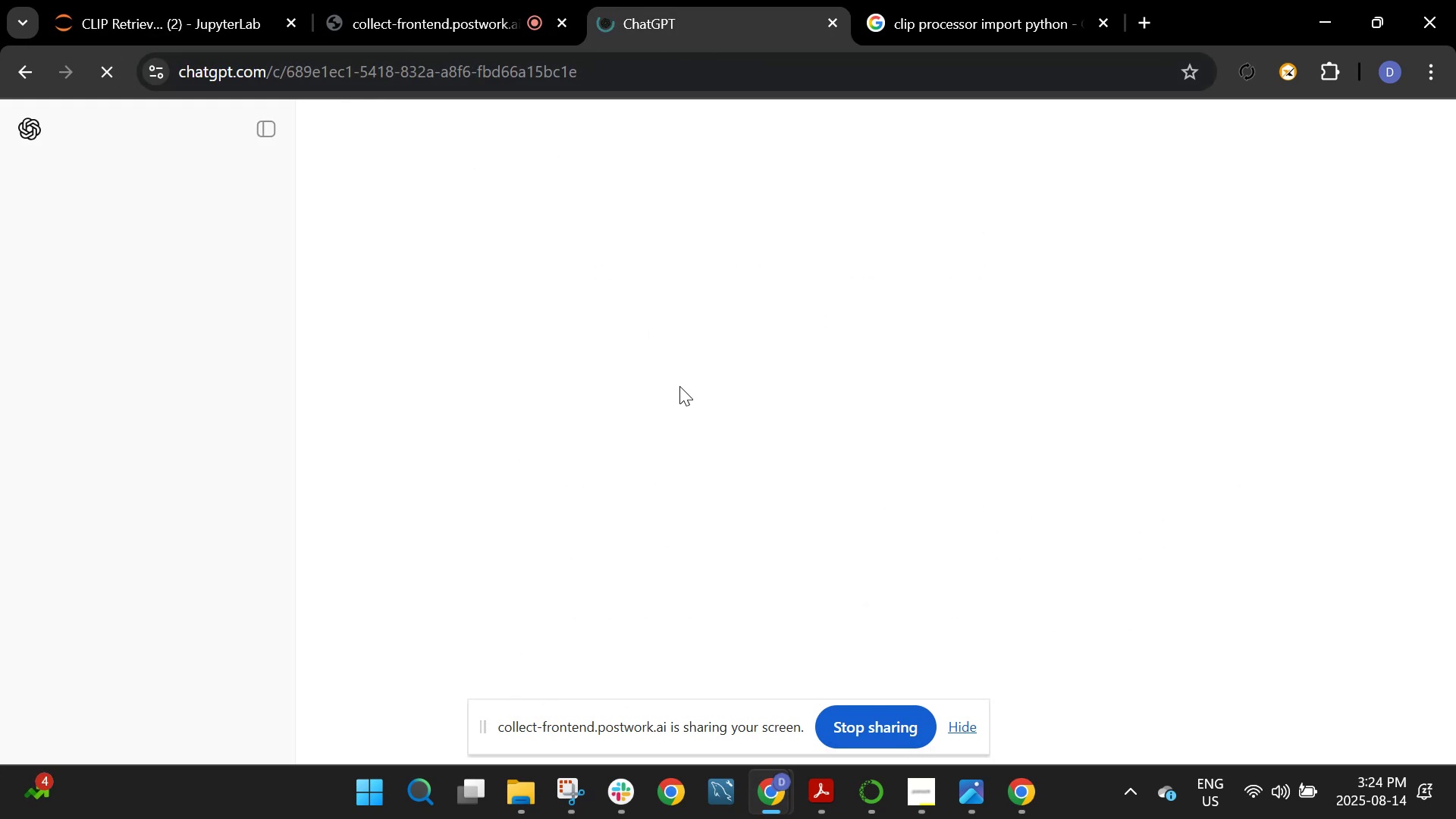 
scroll: coordinate [940, 380], scroll_direction: up, amount: 8.0
 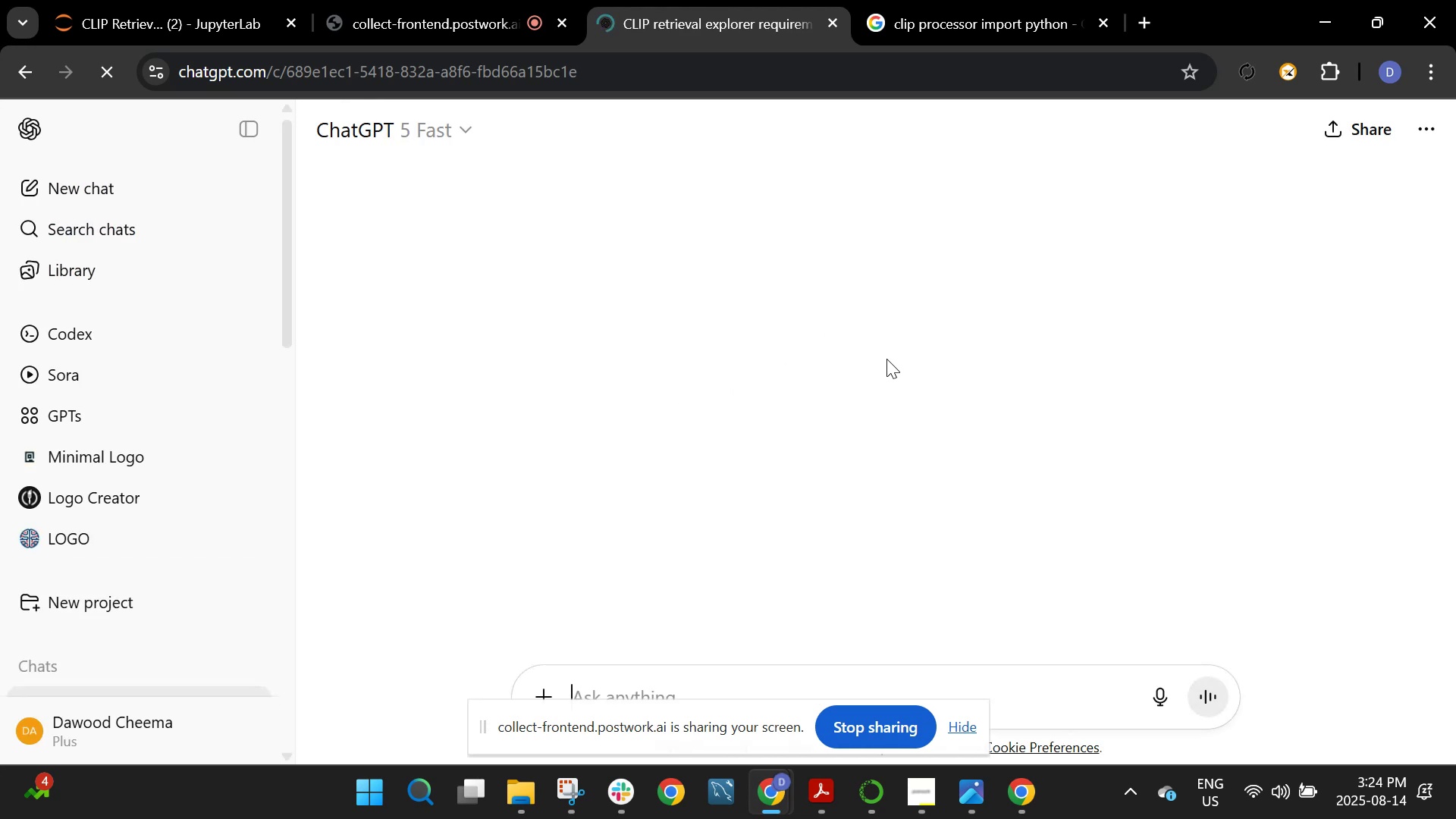 
wait(5.37)
 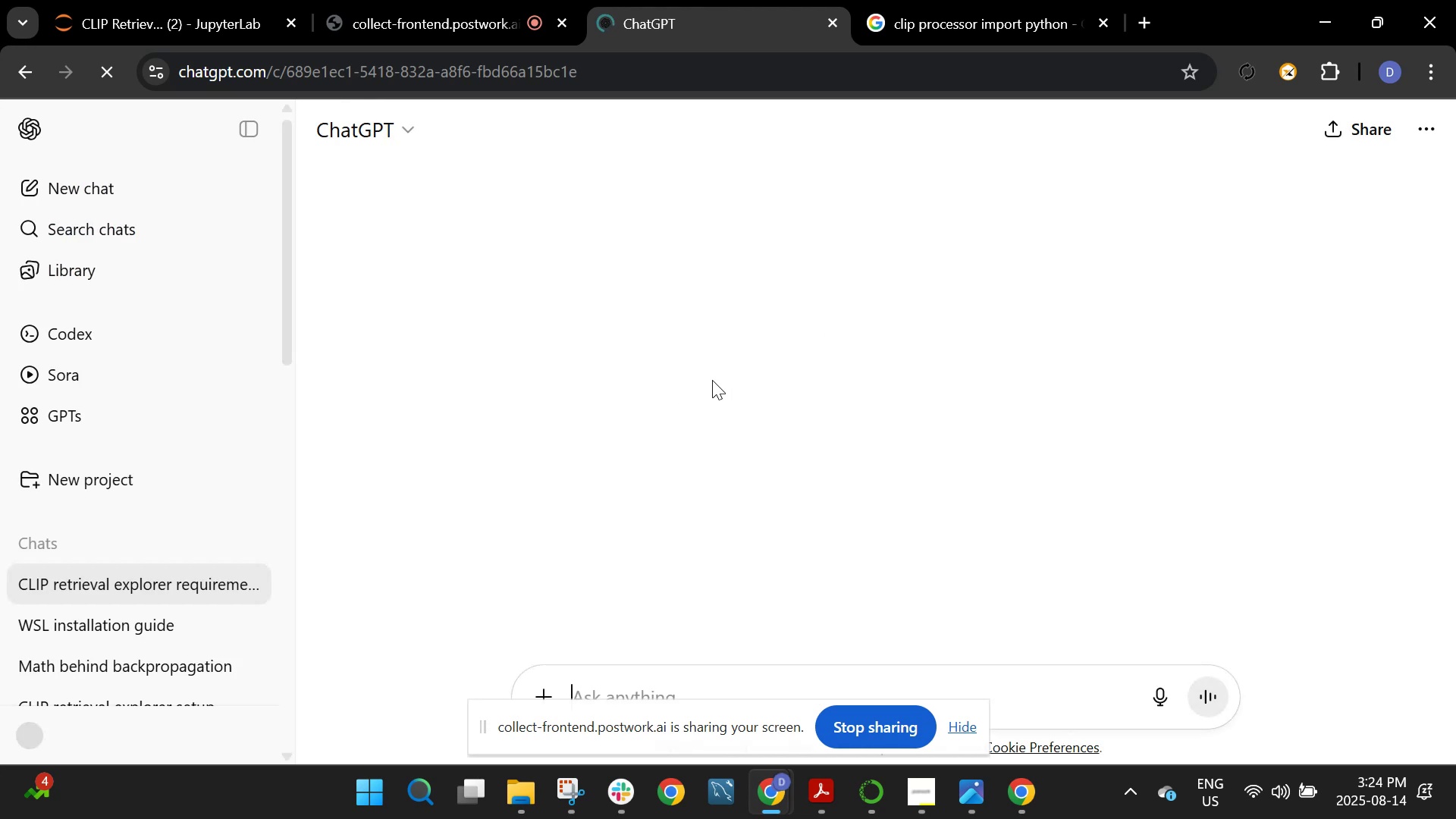 
scroll: coordinate [869, 362], scroll_direction: up, amount: 2.0
 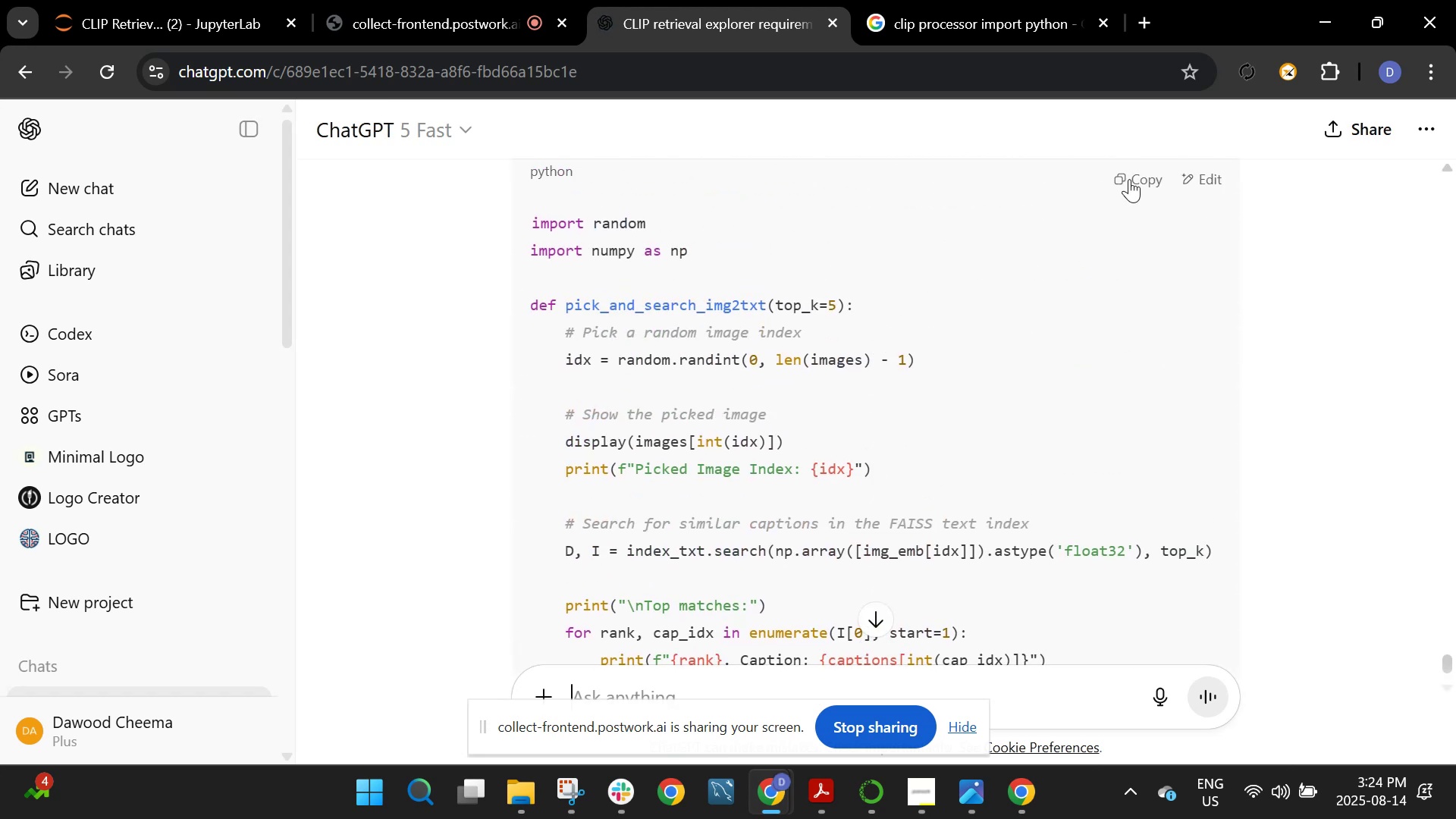 
left_click([1144, 174])
 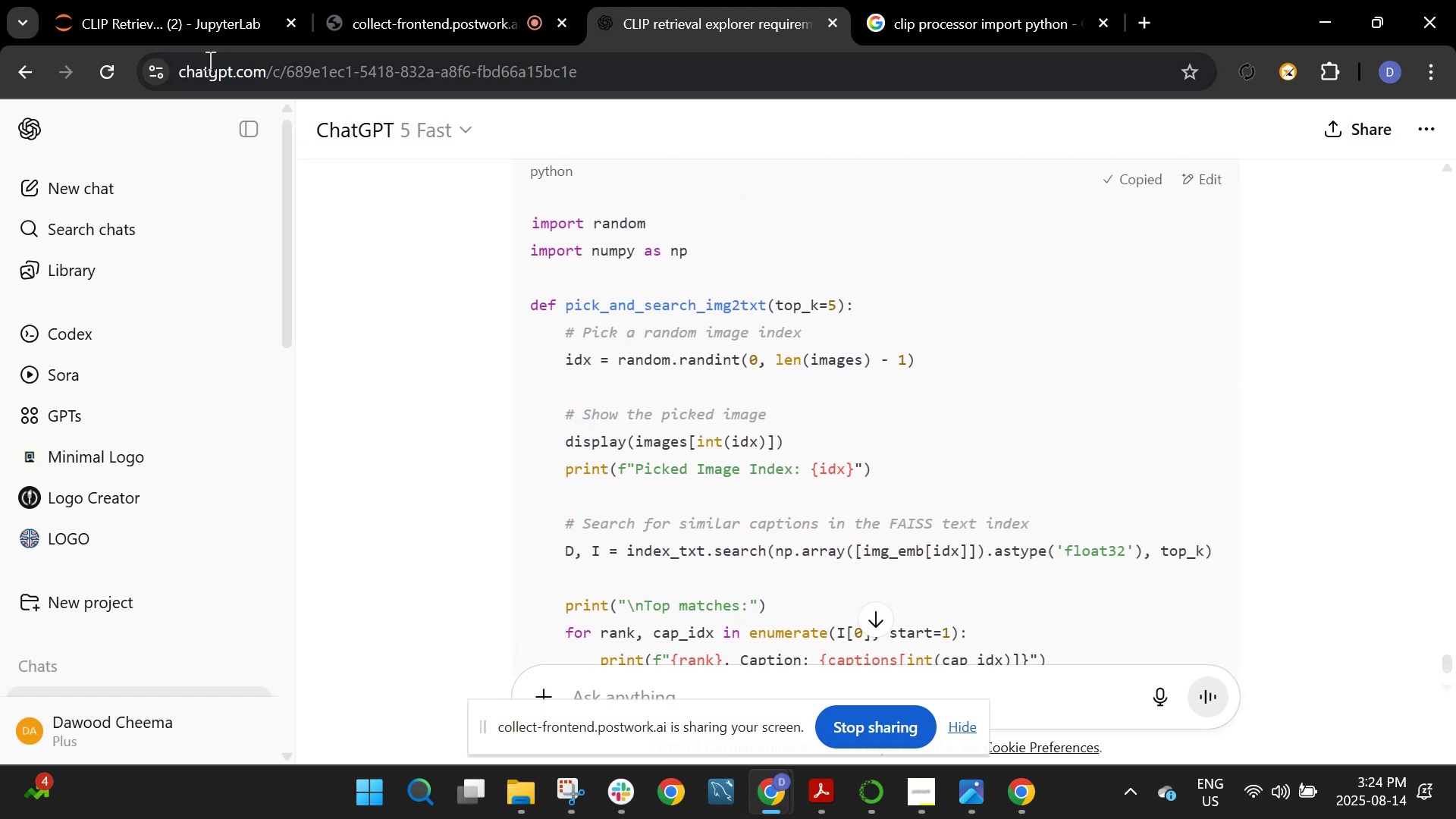 
left_click([190, 0])
 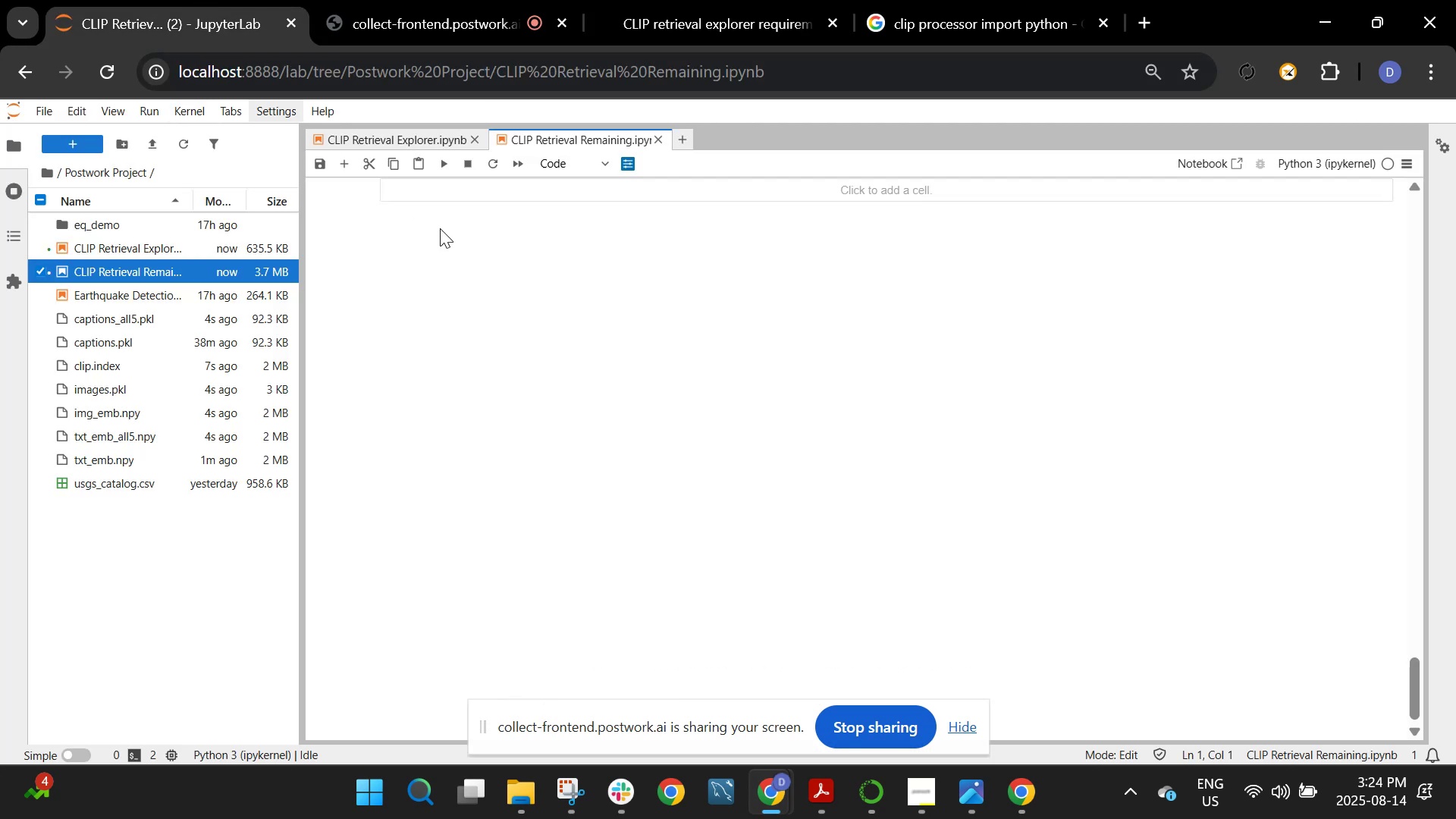 
scroll: coordinate [930, 419], scroll_direction: up, amount: 8.0
 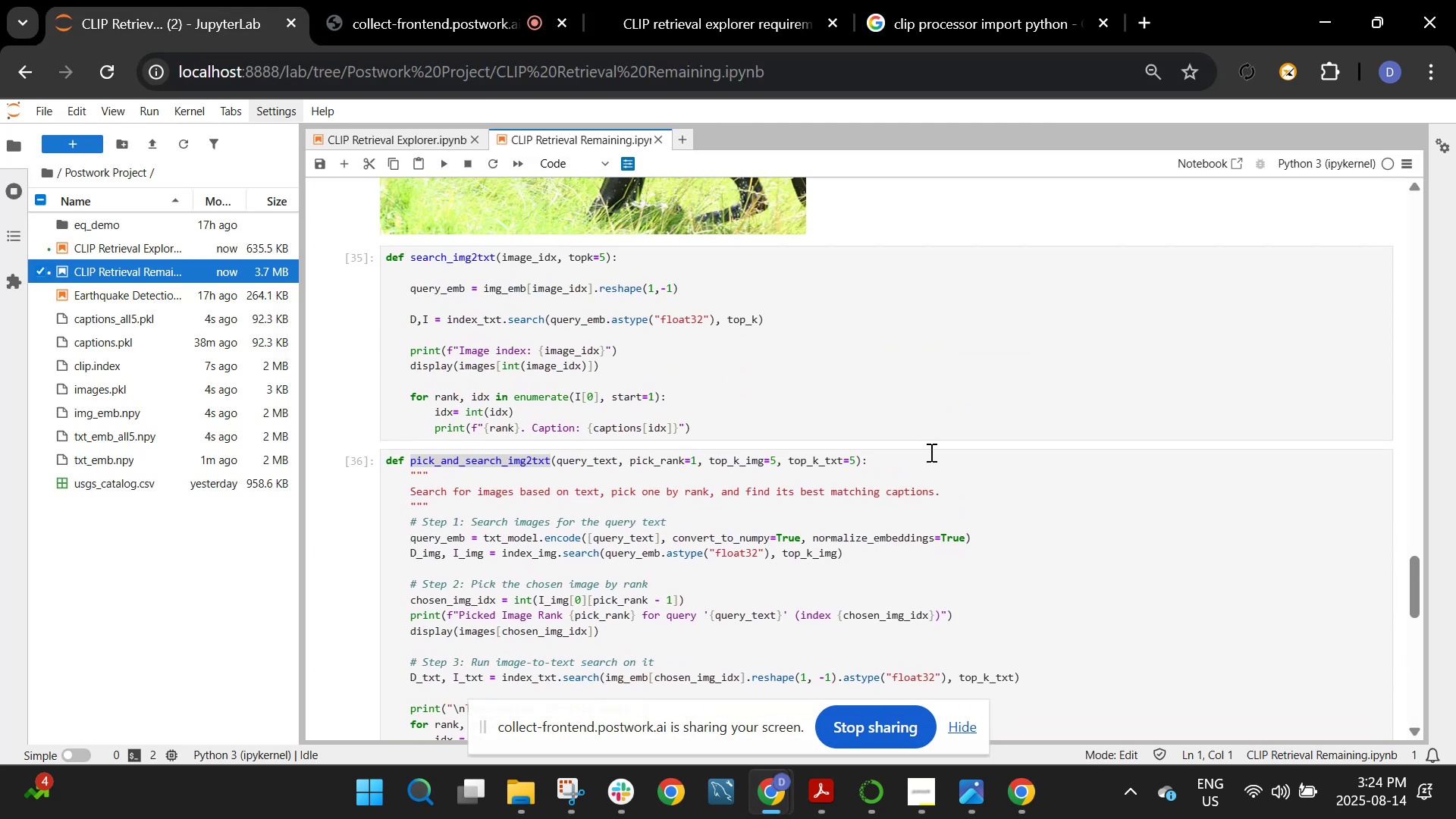 
left_click([924, 521])
 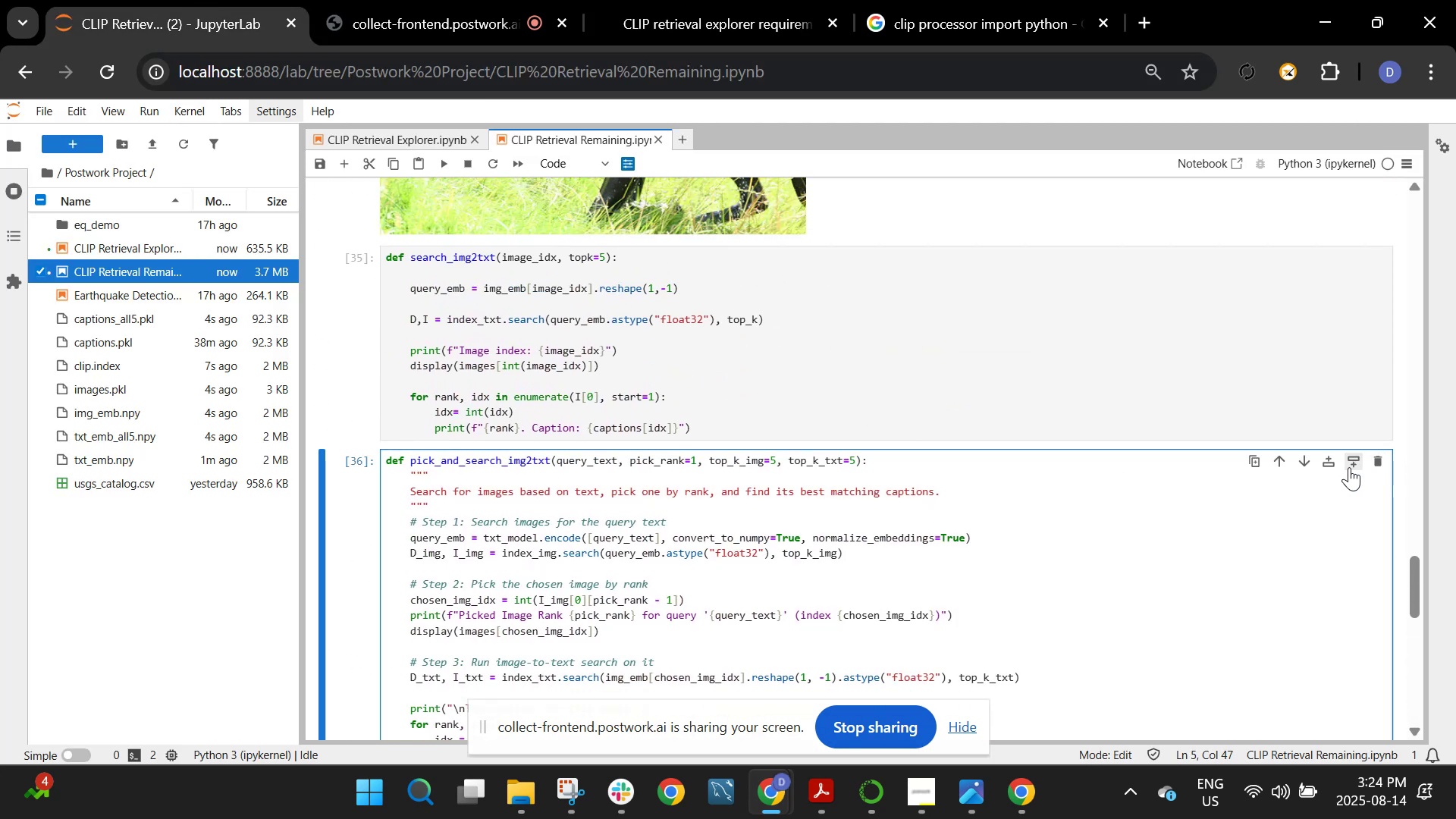 
scroll: coordinate [1137, 562], scroll_direction: down, amount: 1.0
 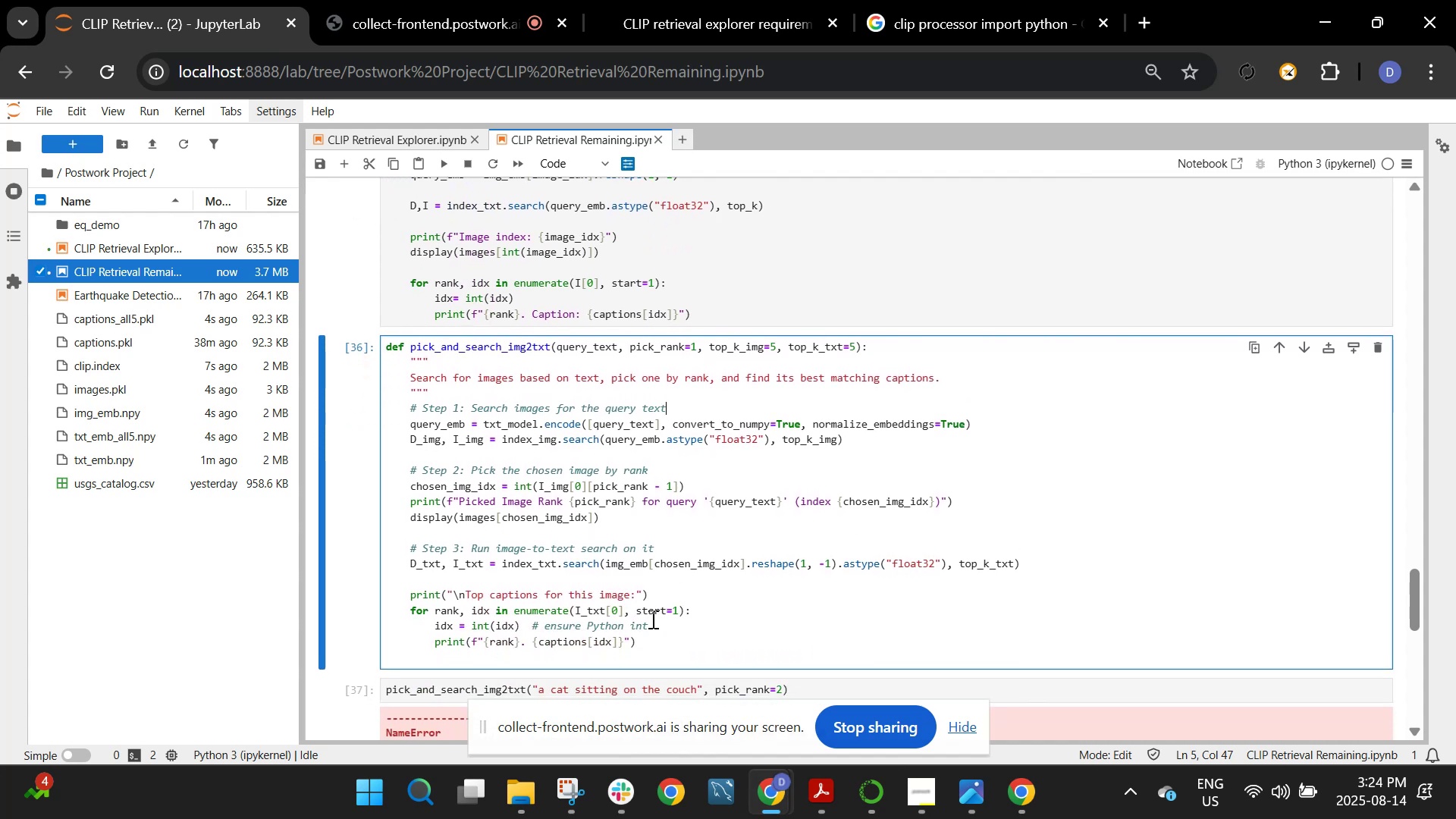 
left_click_drag(start_coordinate=[651, 642], to_coordinate=[394, 337])
 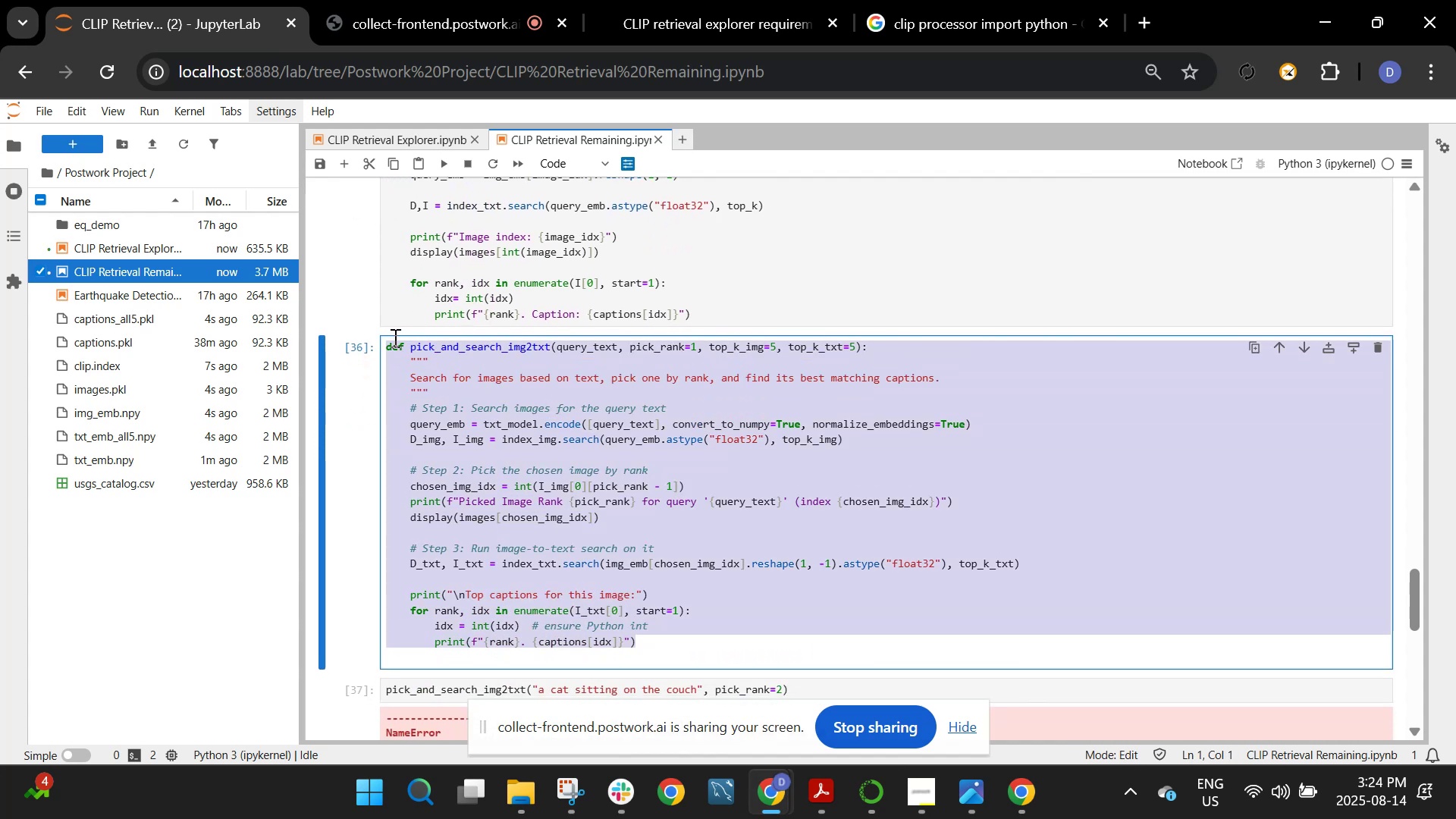 
key(Backspace)
 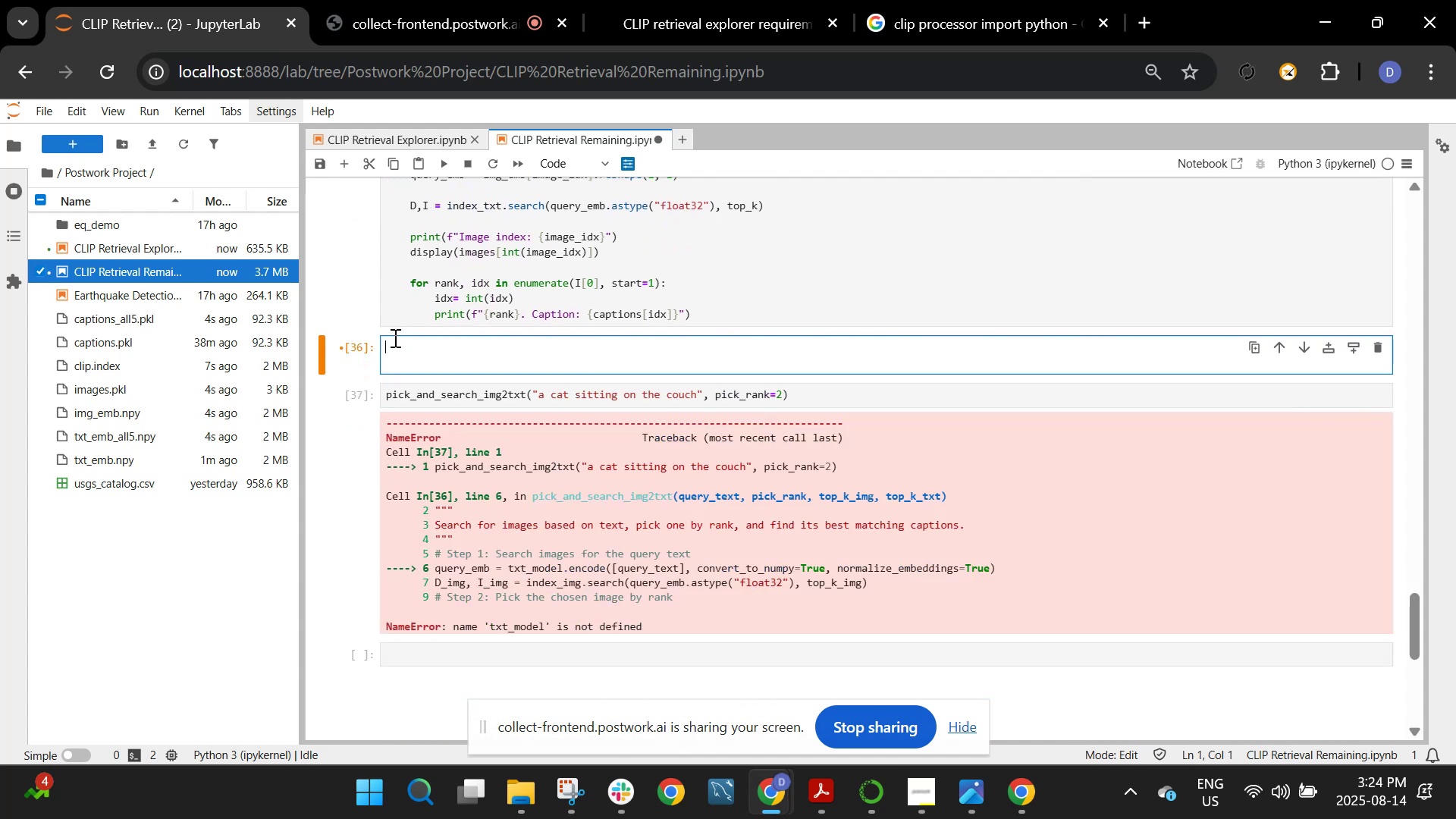 
key(Control+V)
 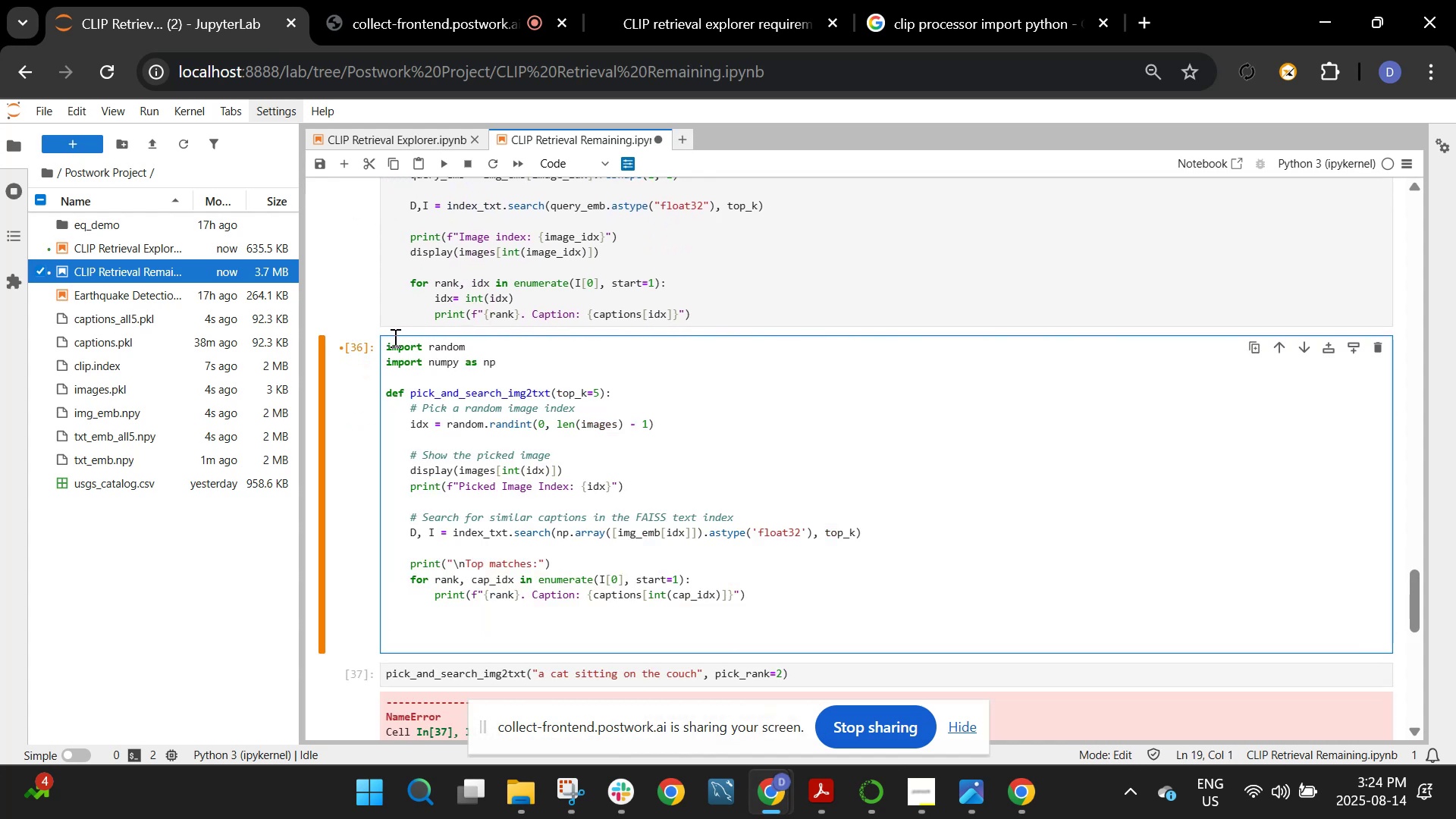 
key(Shift+ShiftRight)
 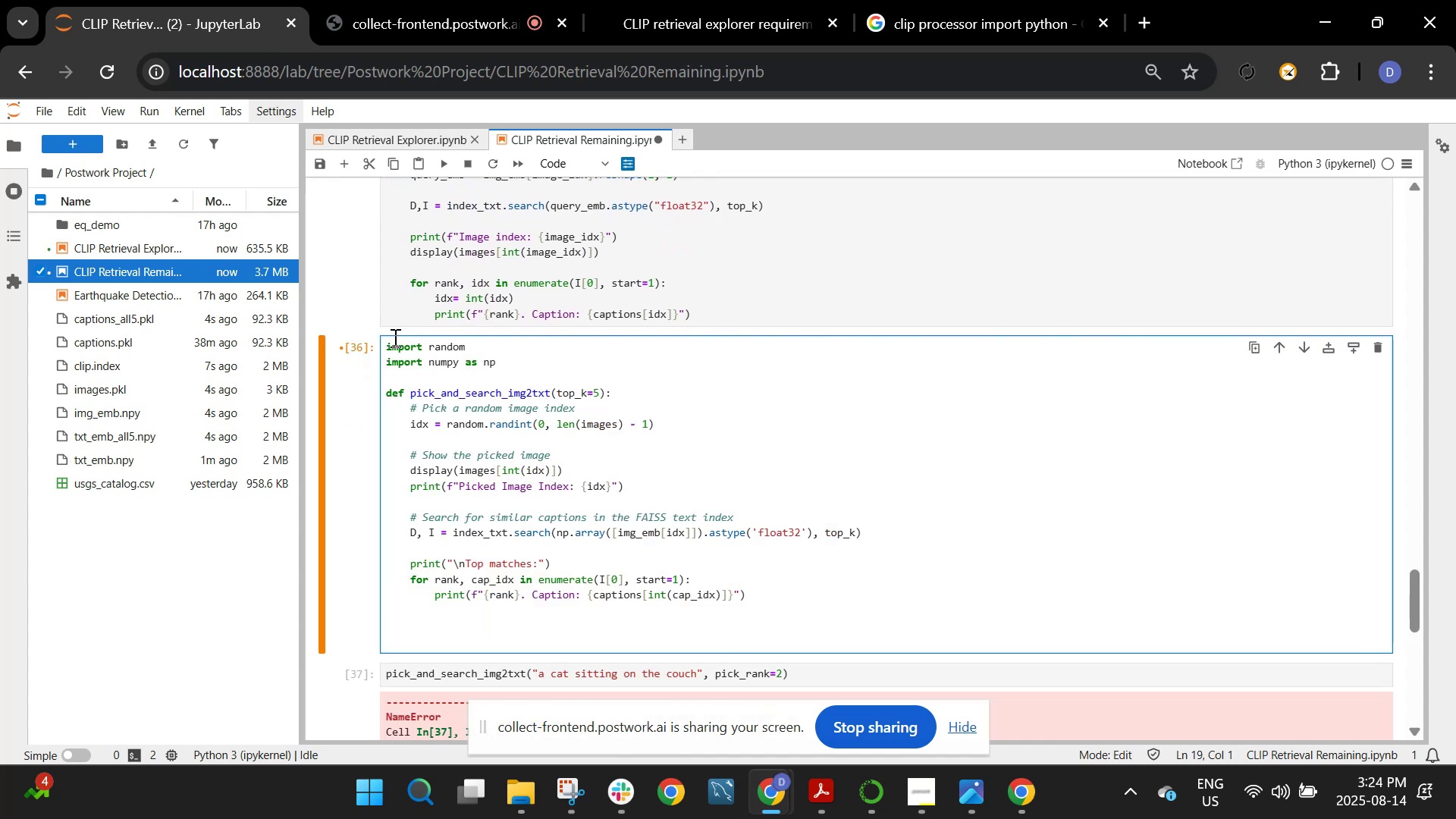 
key(Shift+Enter)
 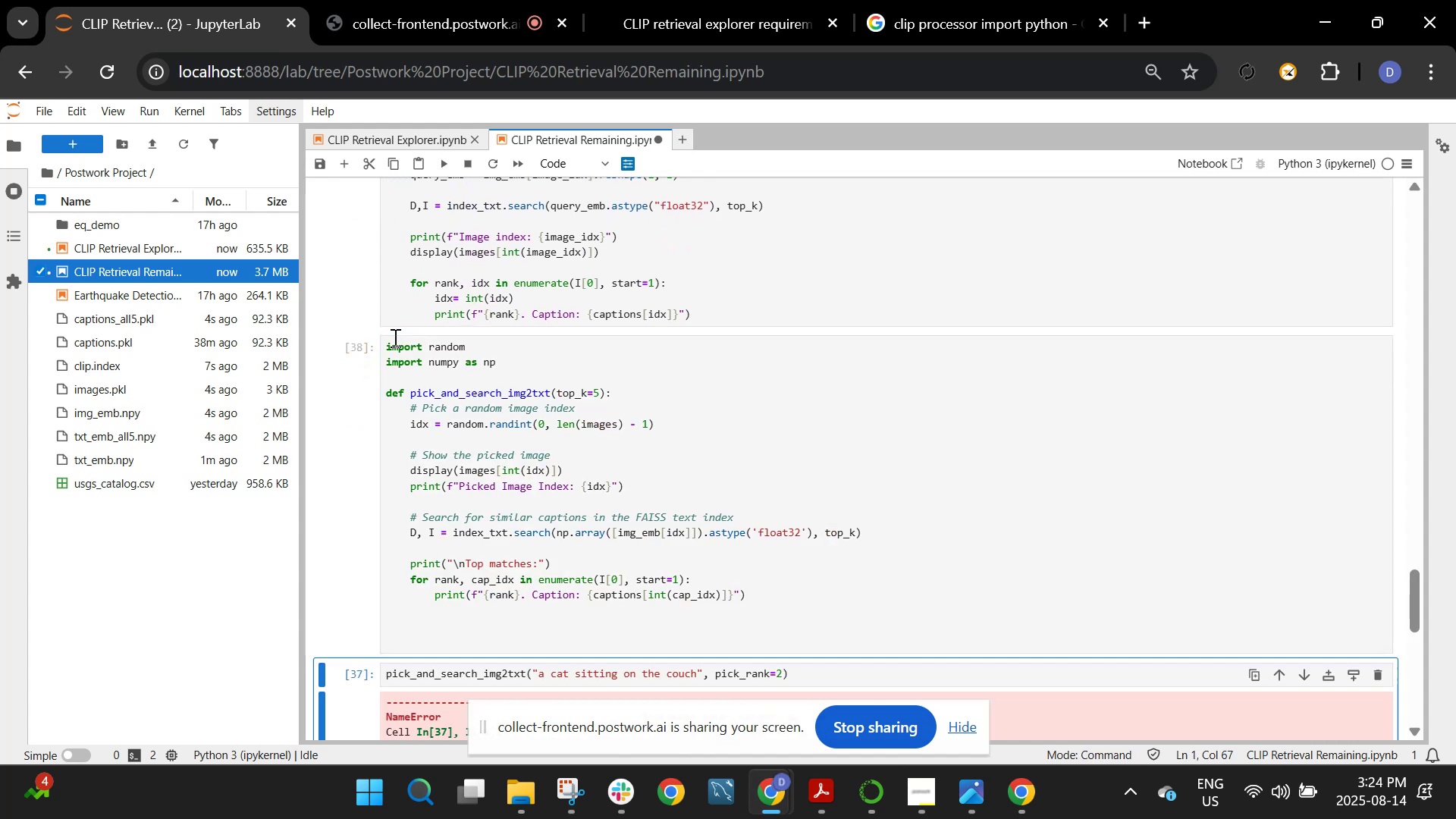 
key(Shift+ShiftRight)
 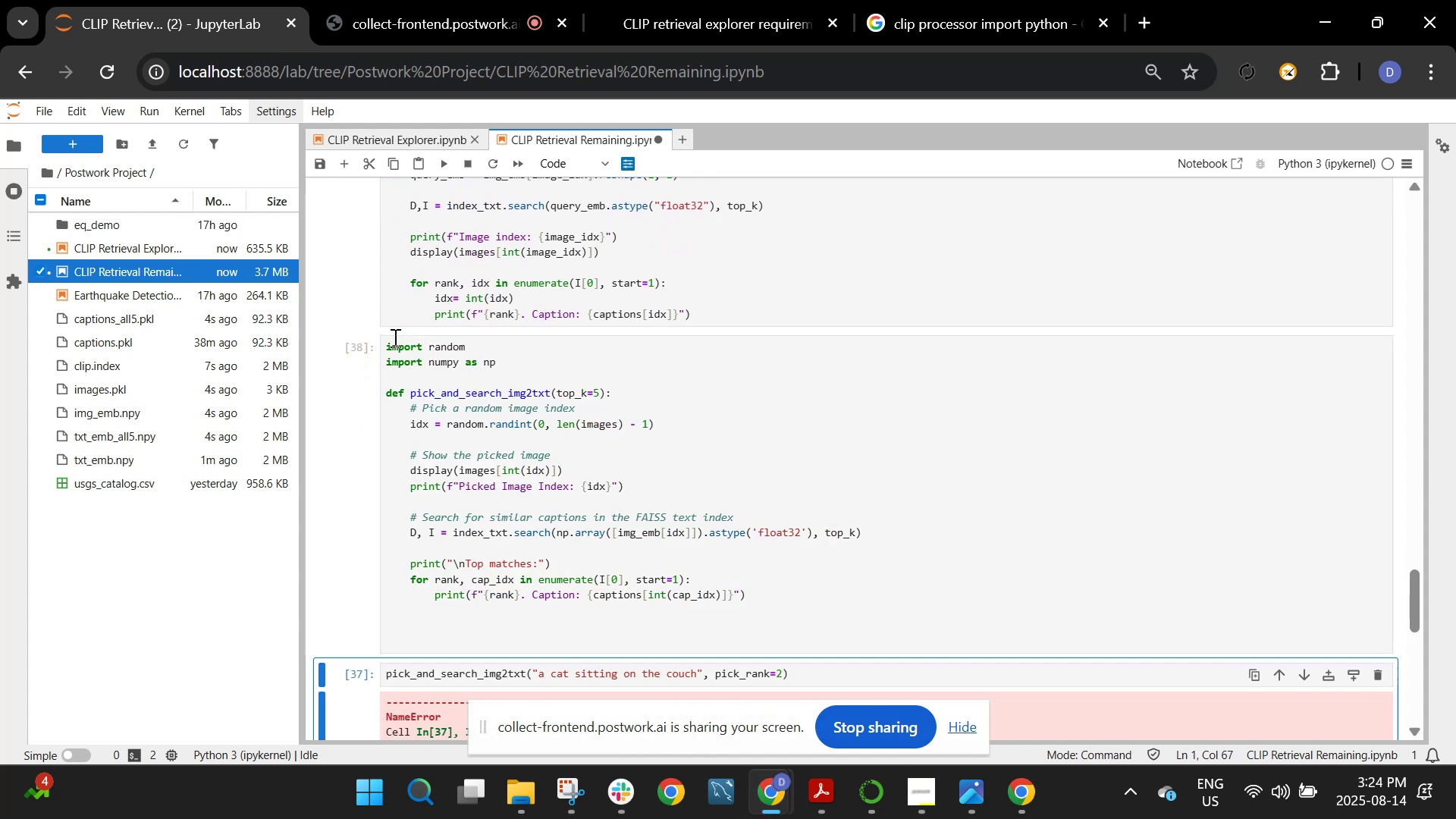 
key(Shift+Enter)
 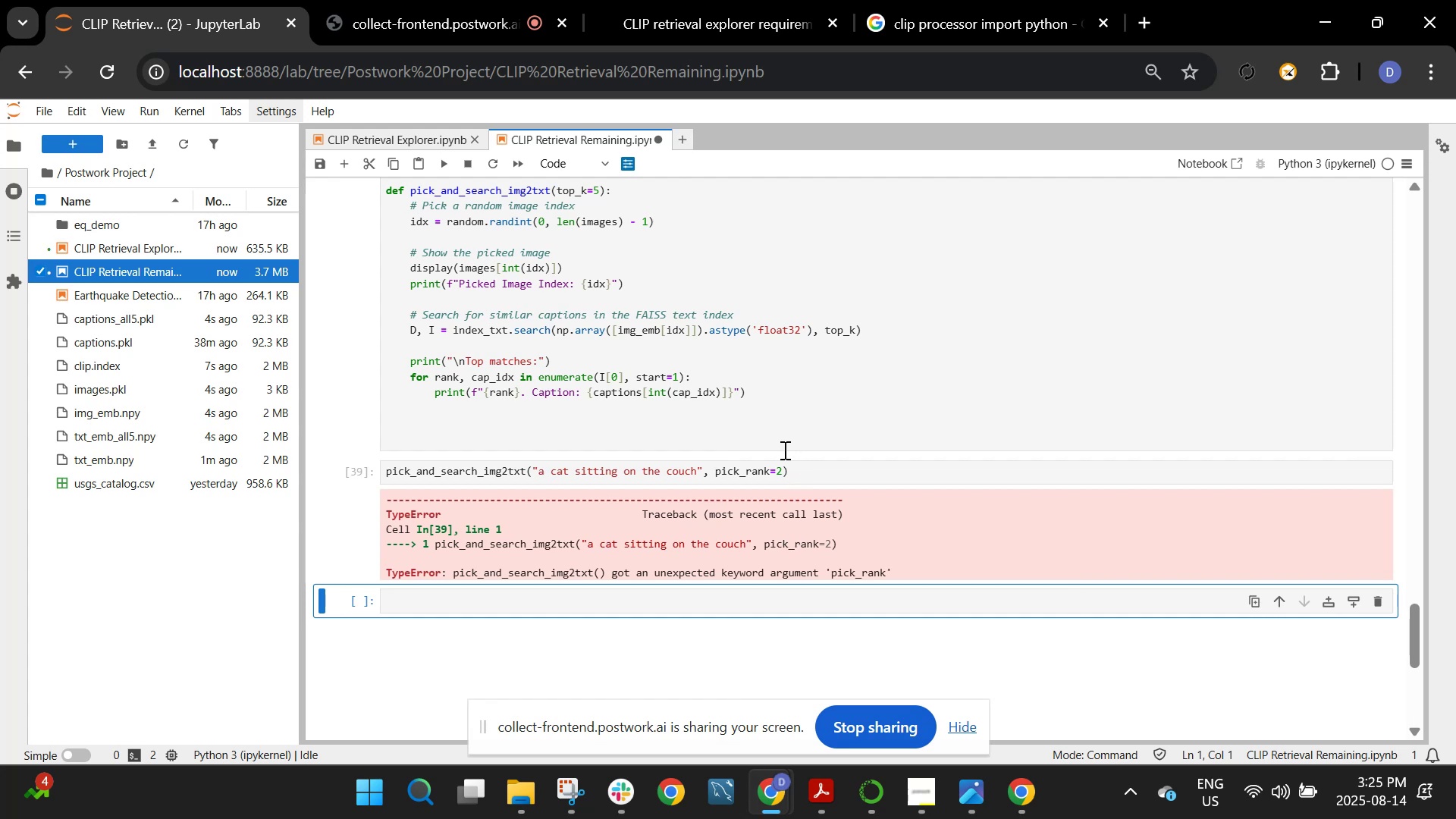 
wait(13.05)
 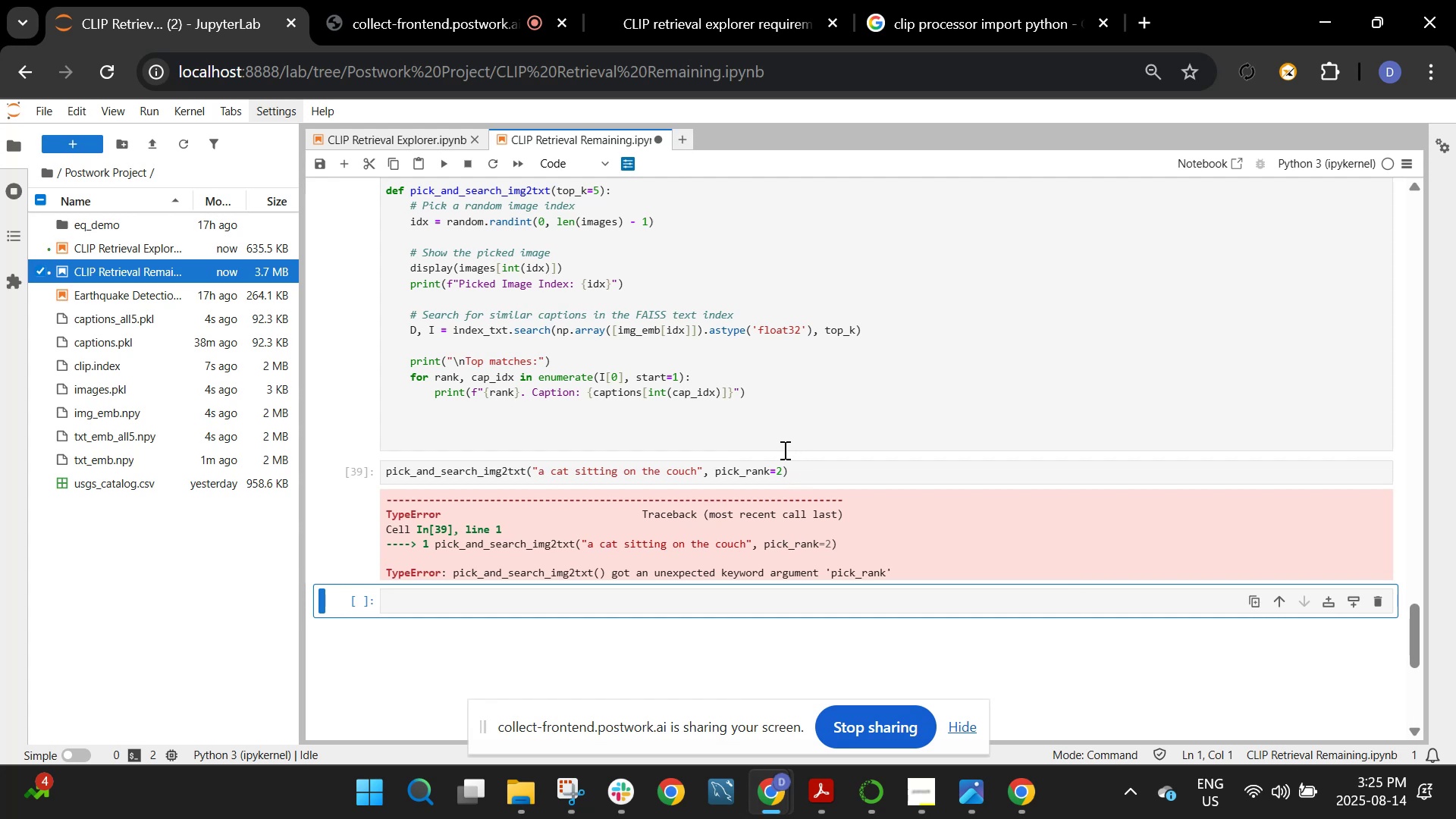 
left_click([686, 563])
 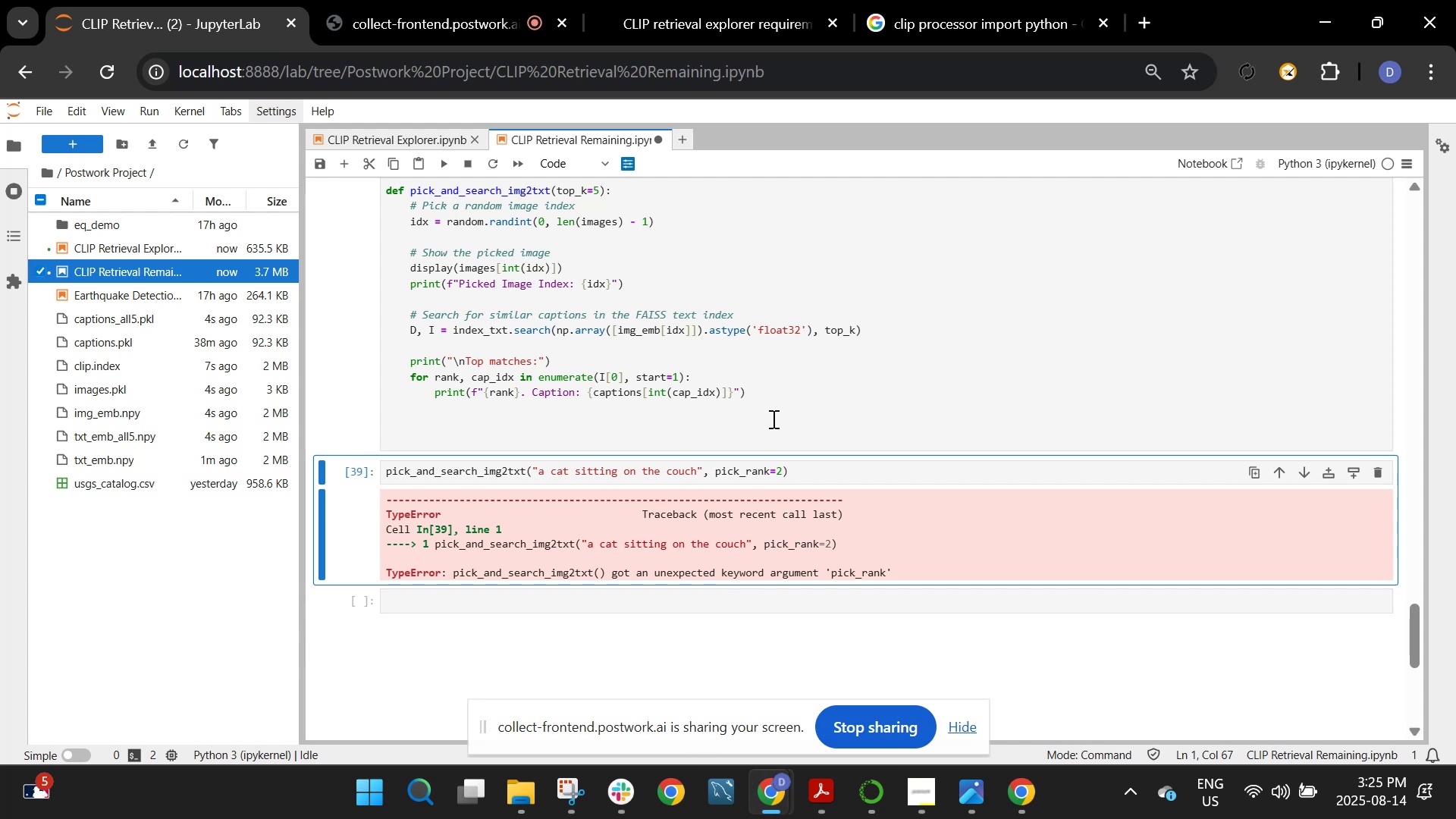 
wait(18.71)
 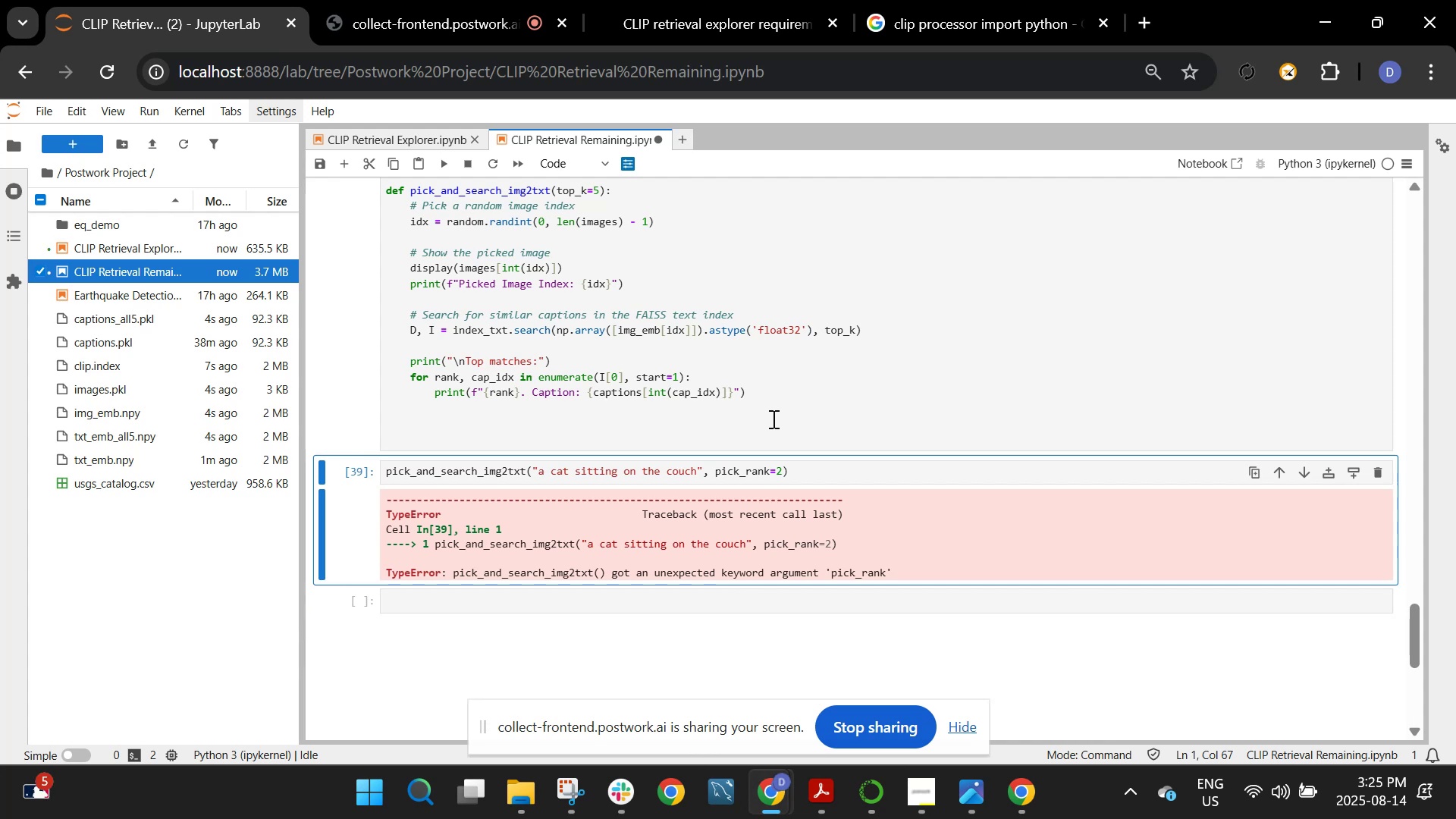 
scroll: coordinate [772, 419], scroll_direction: up, amount: 3.0
 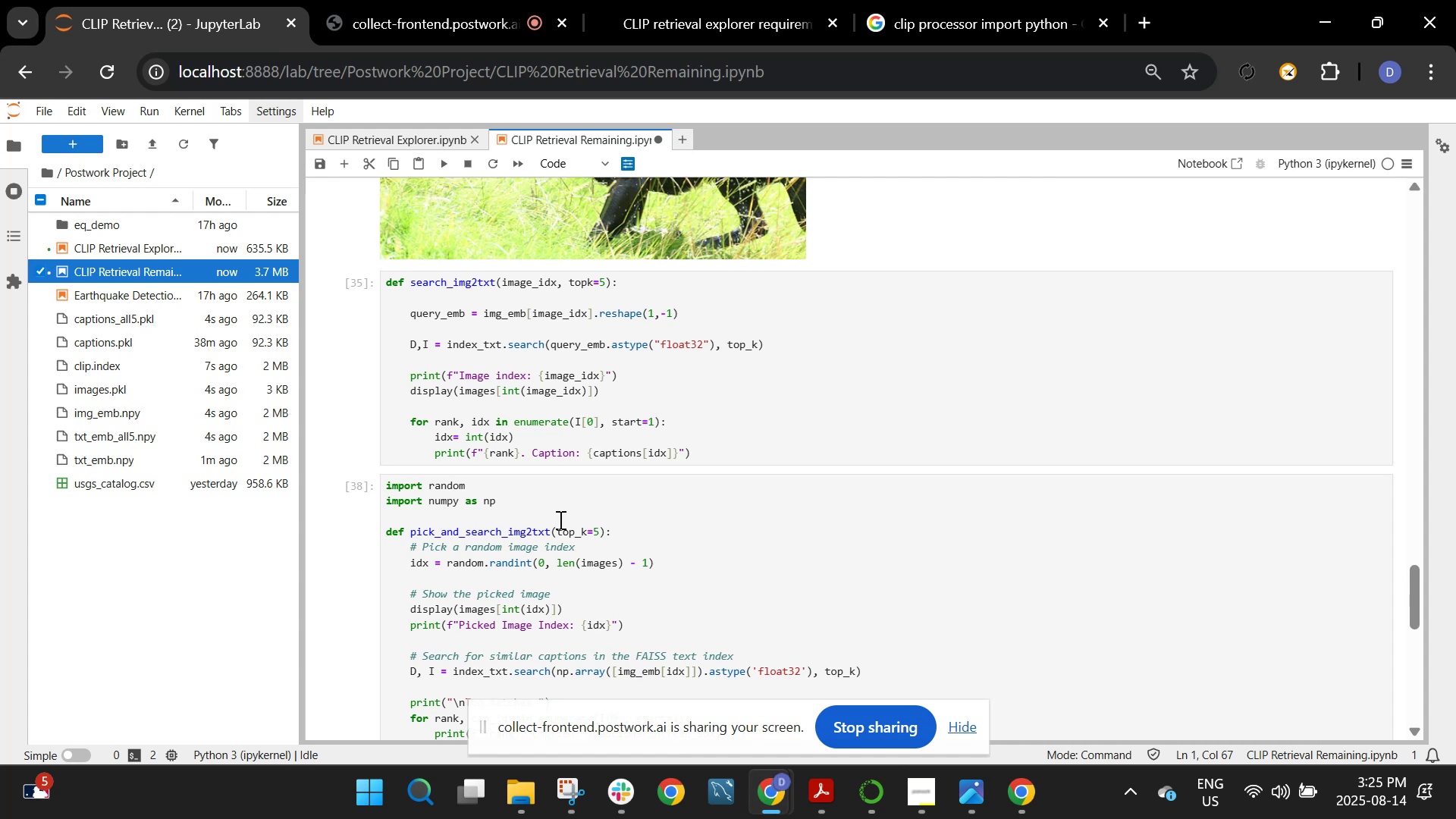 
wait(17.36)
 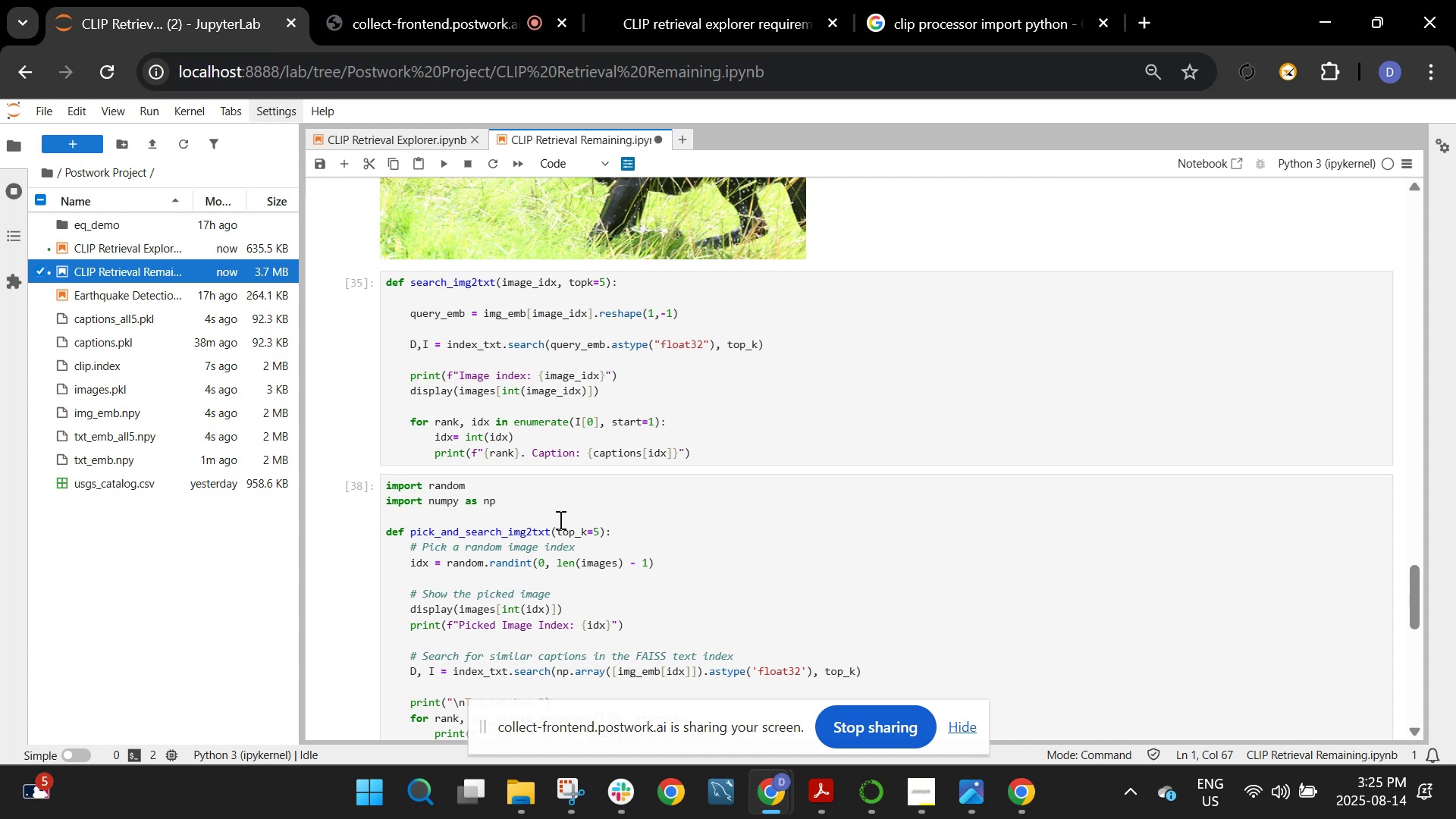 
left_click([601, 535])
 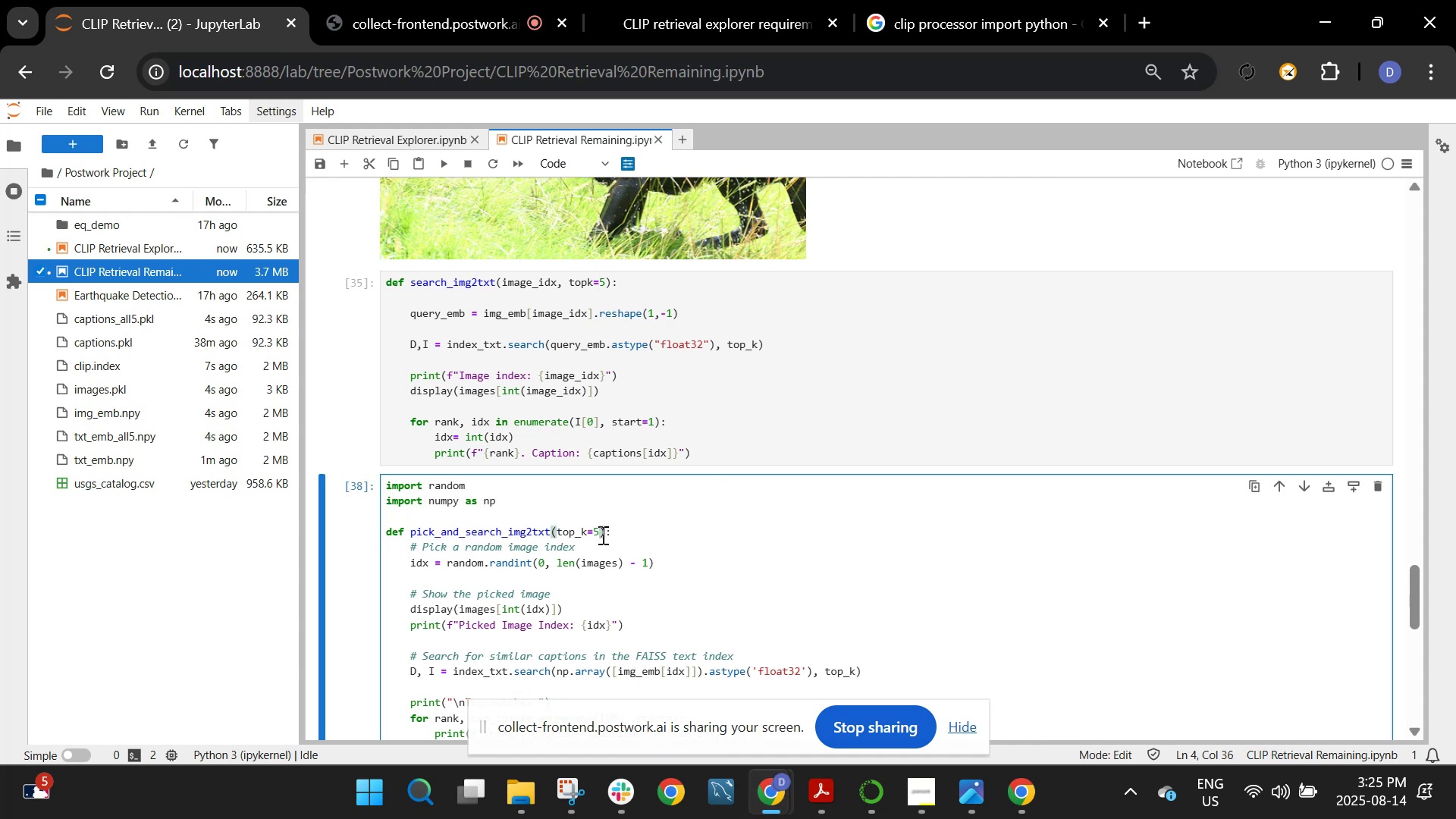 
type(, pick)
 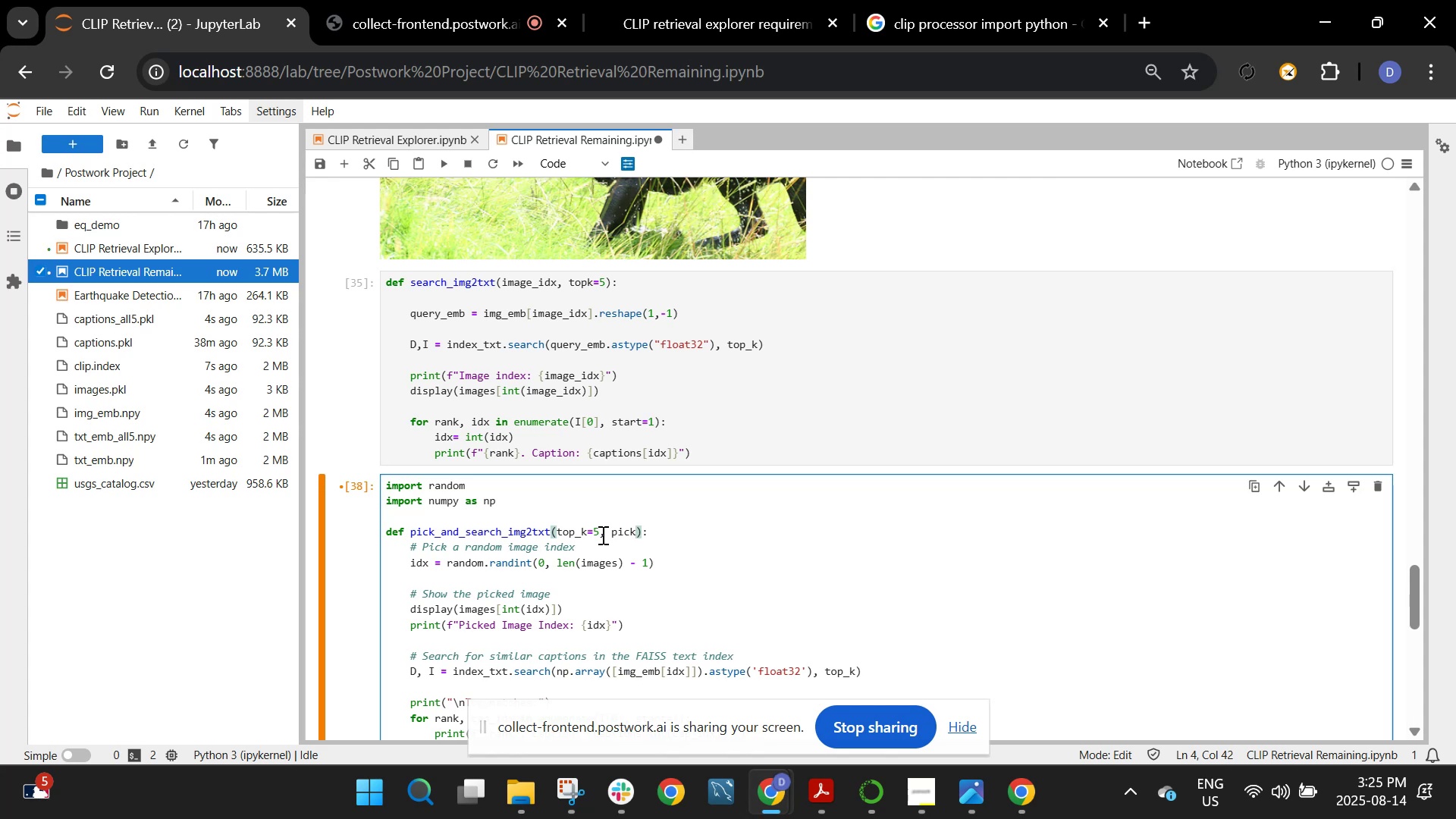 
type(_rank= None)
 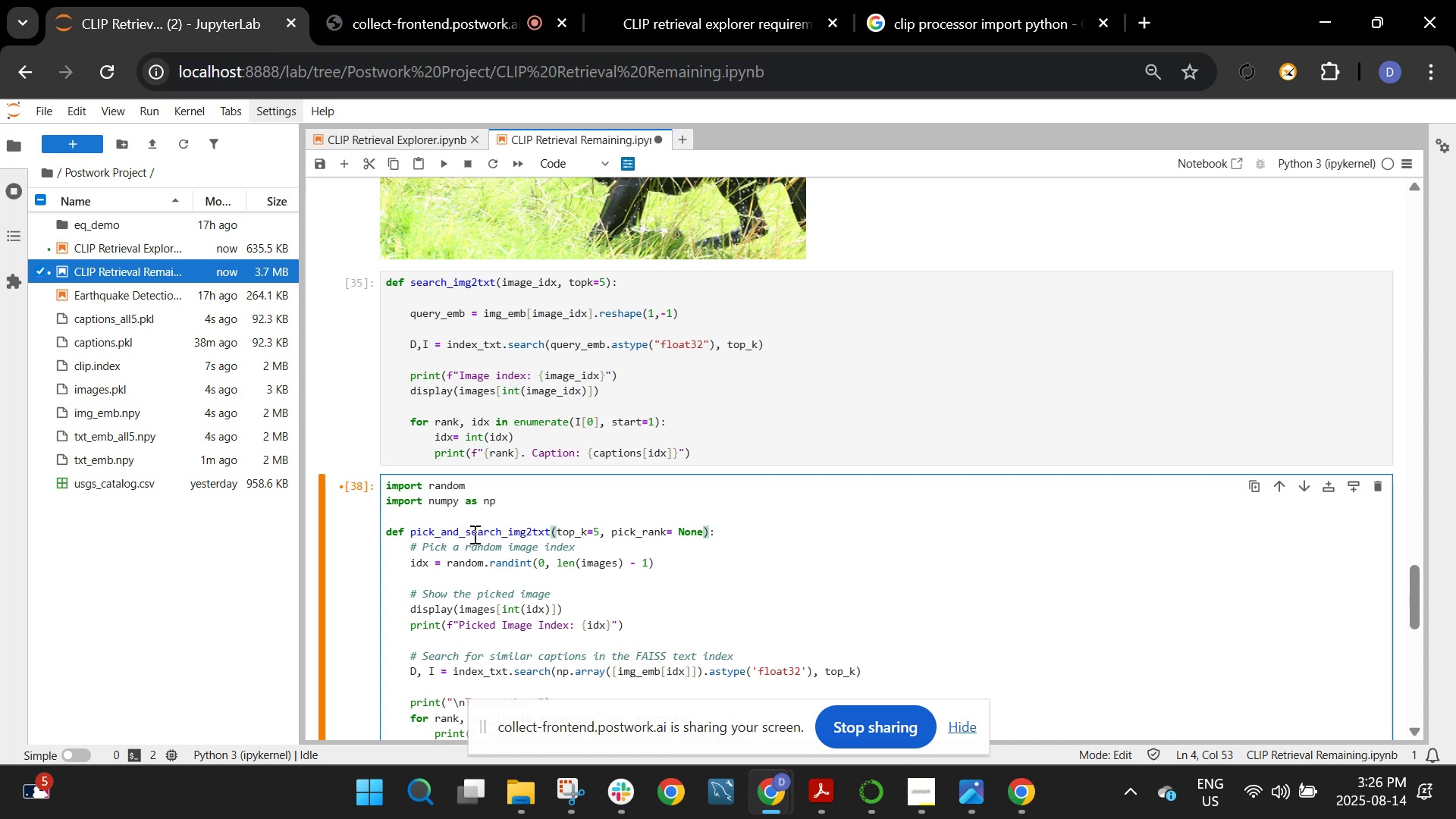 
wait(6.18)
 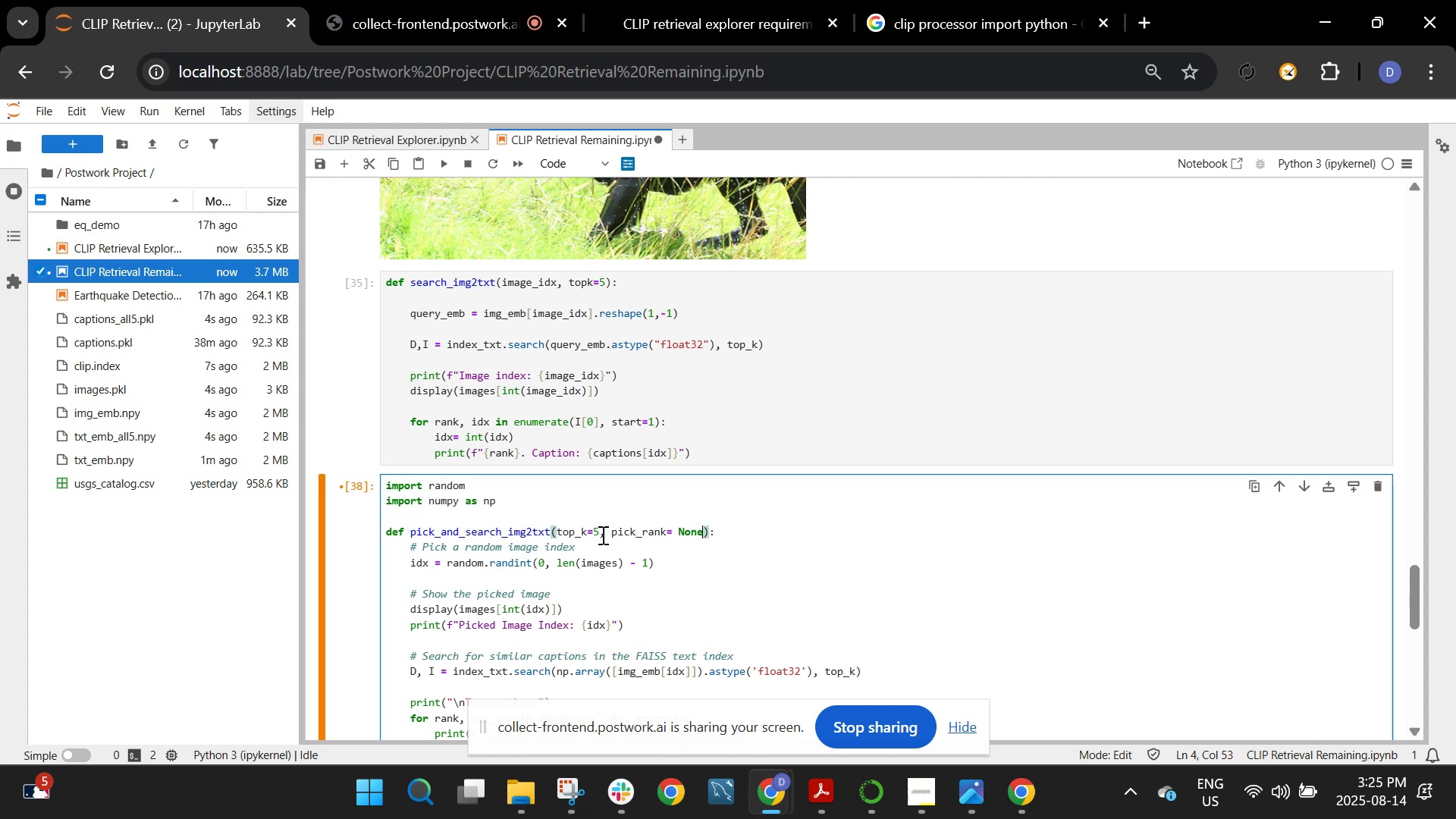 
left_click([622, 549])
 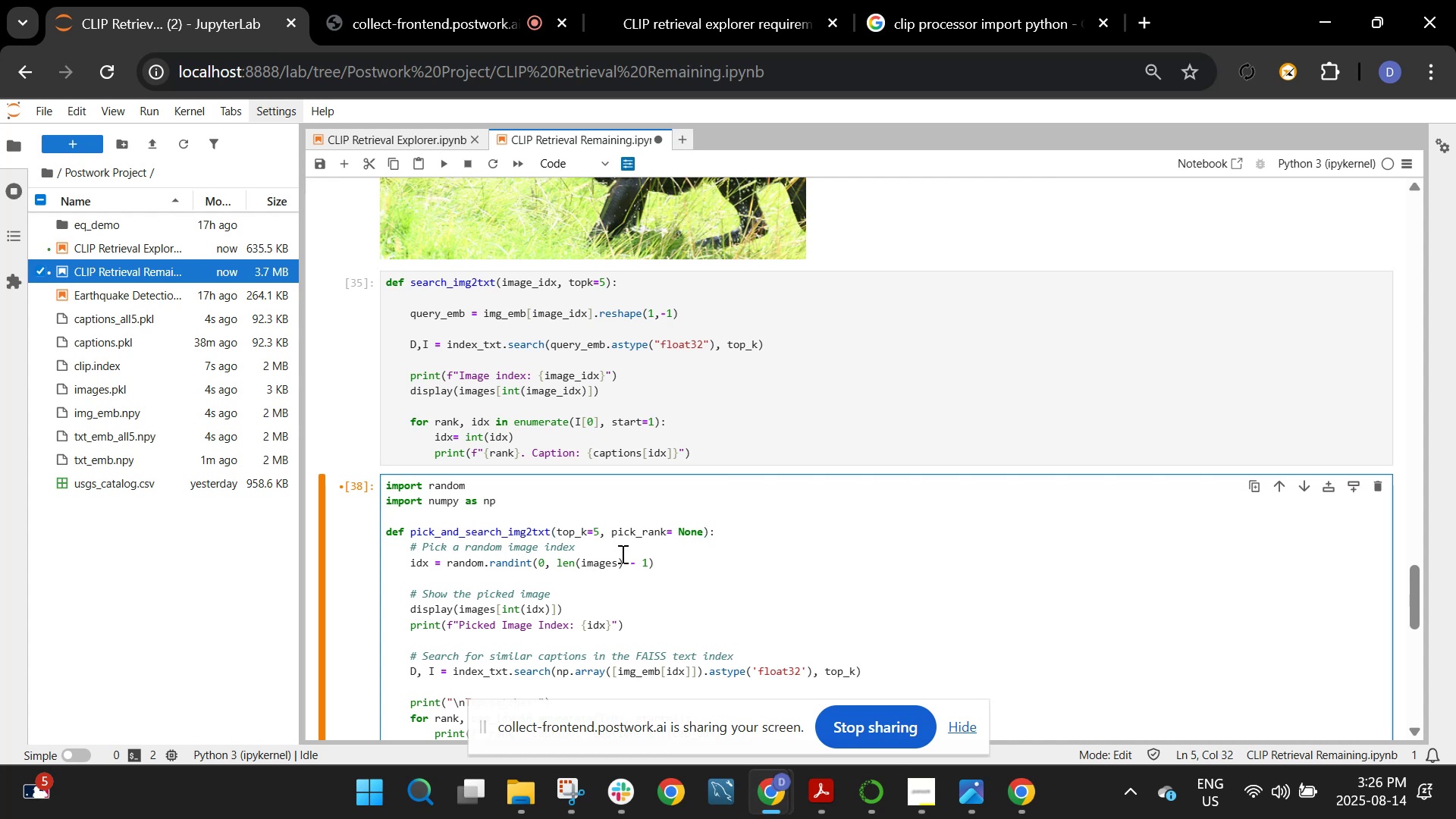 
hold_key(key=Backspace, duration=0.92)
 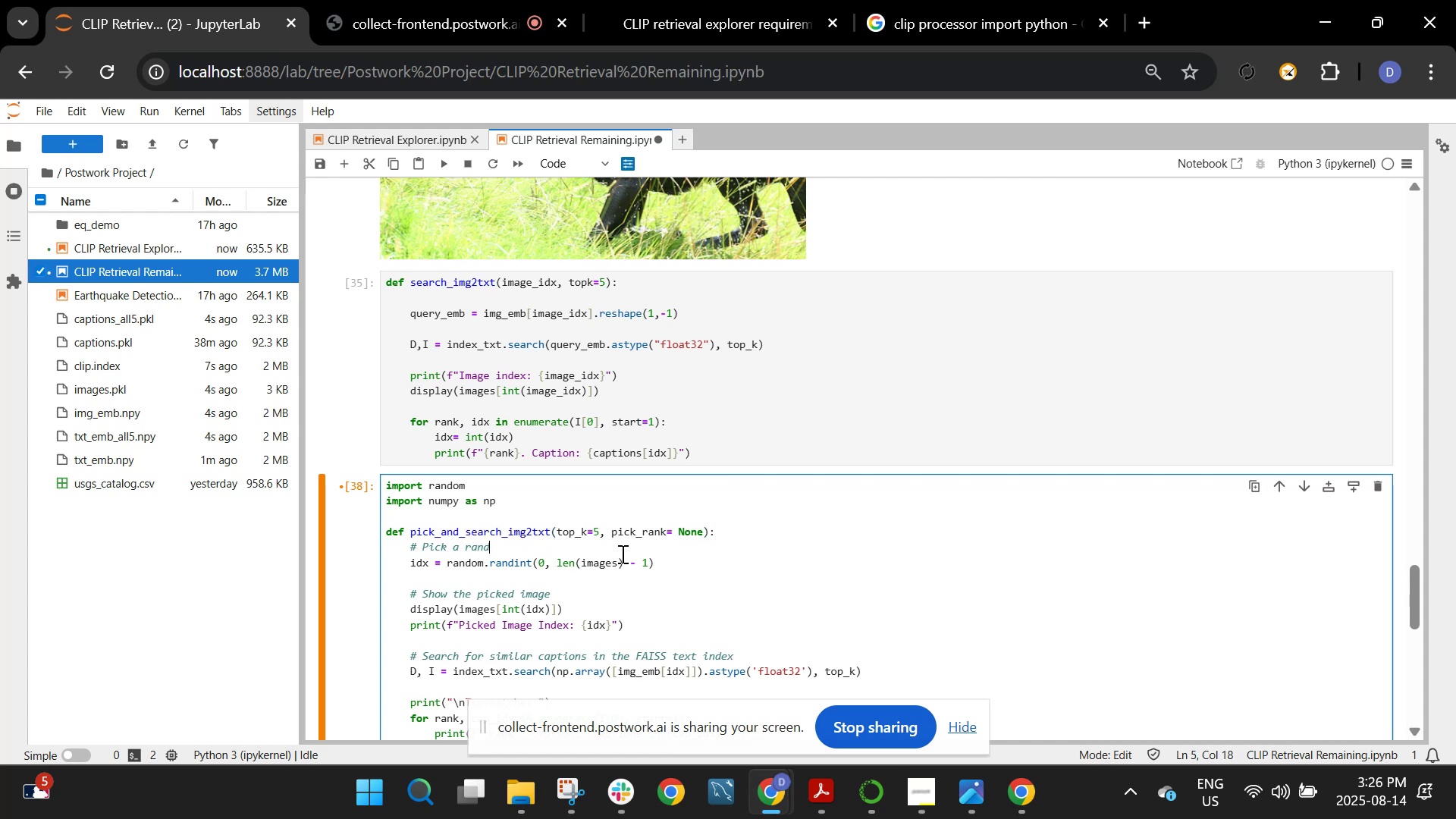 
key(Backspace)
 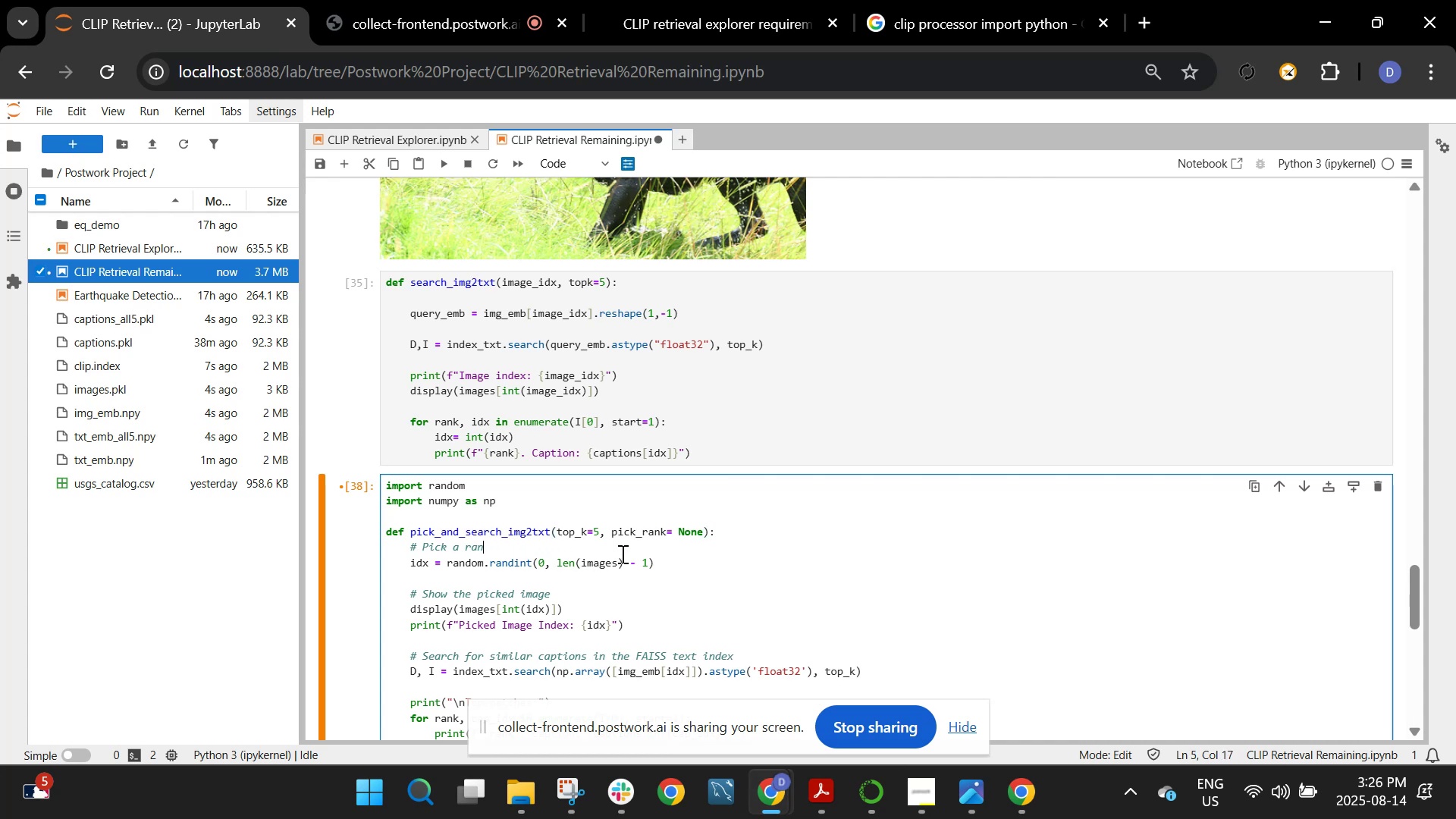 
key(Backspace)
 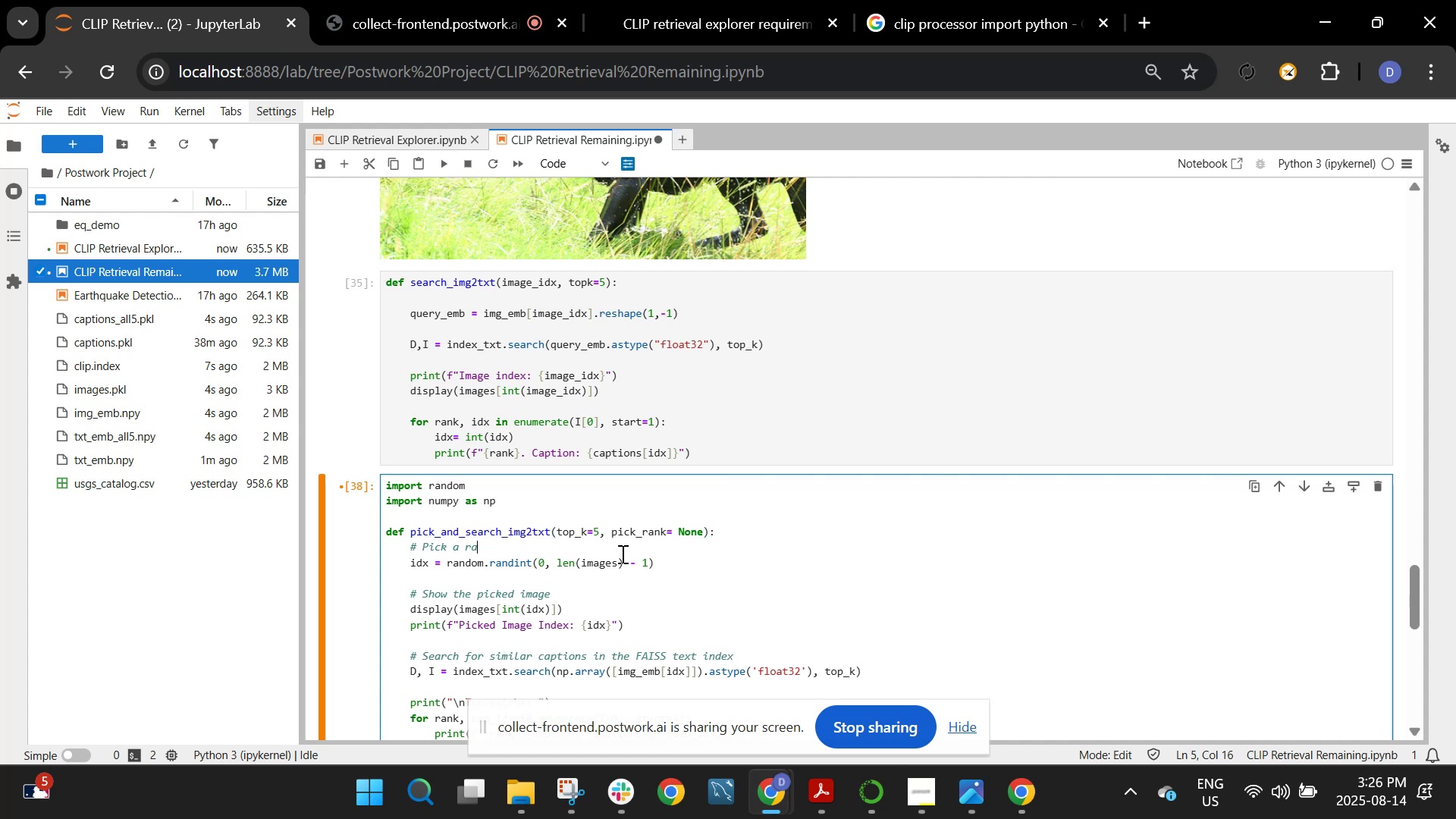 
key(Backspace)
 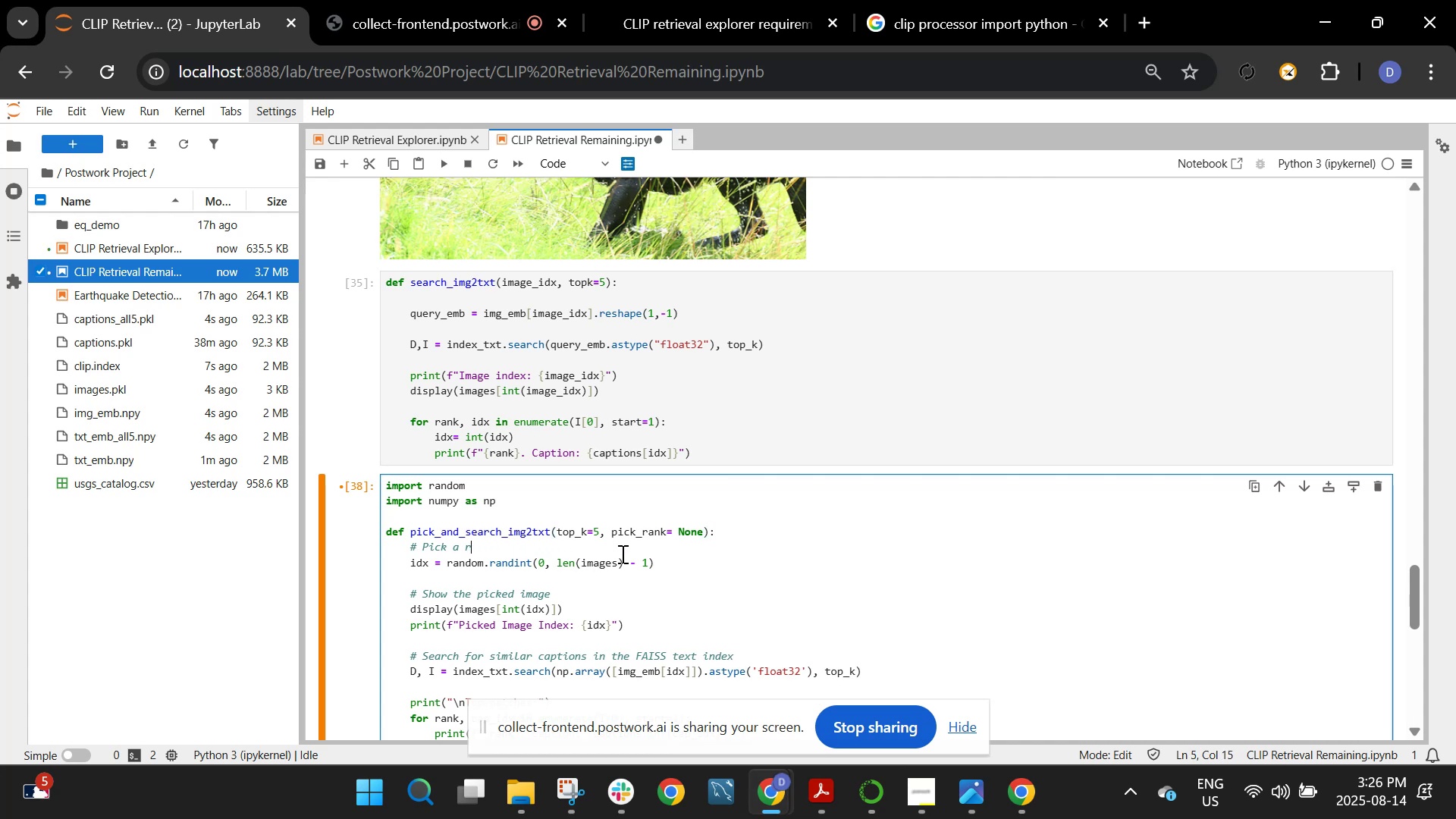 
key(Backspace)
 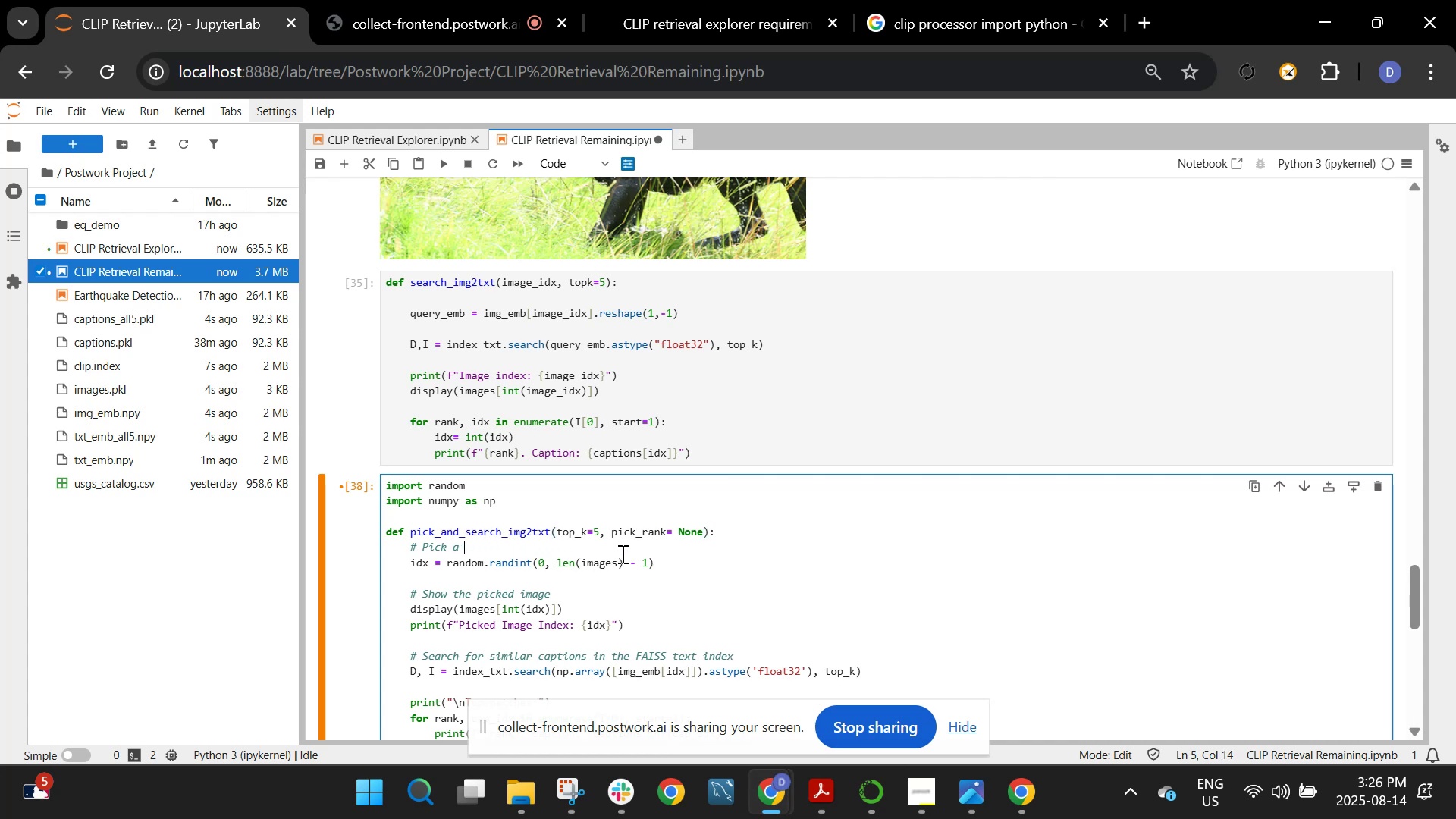 
key(Backspace)
 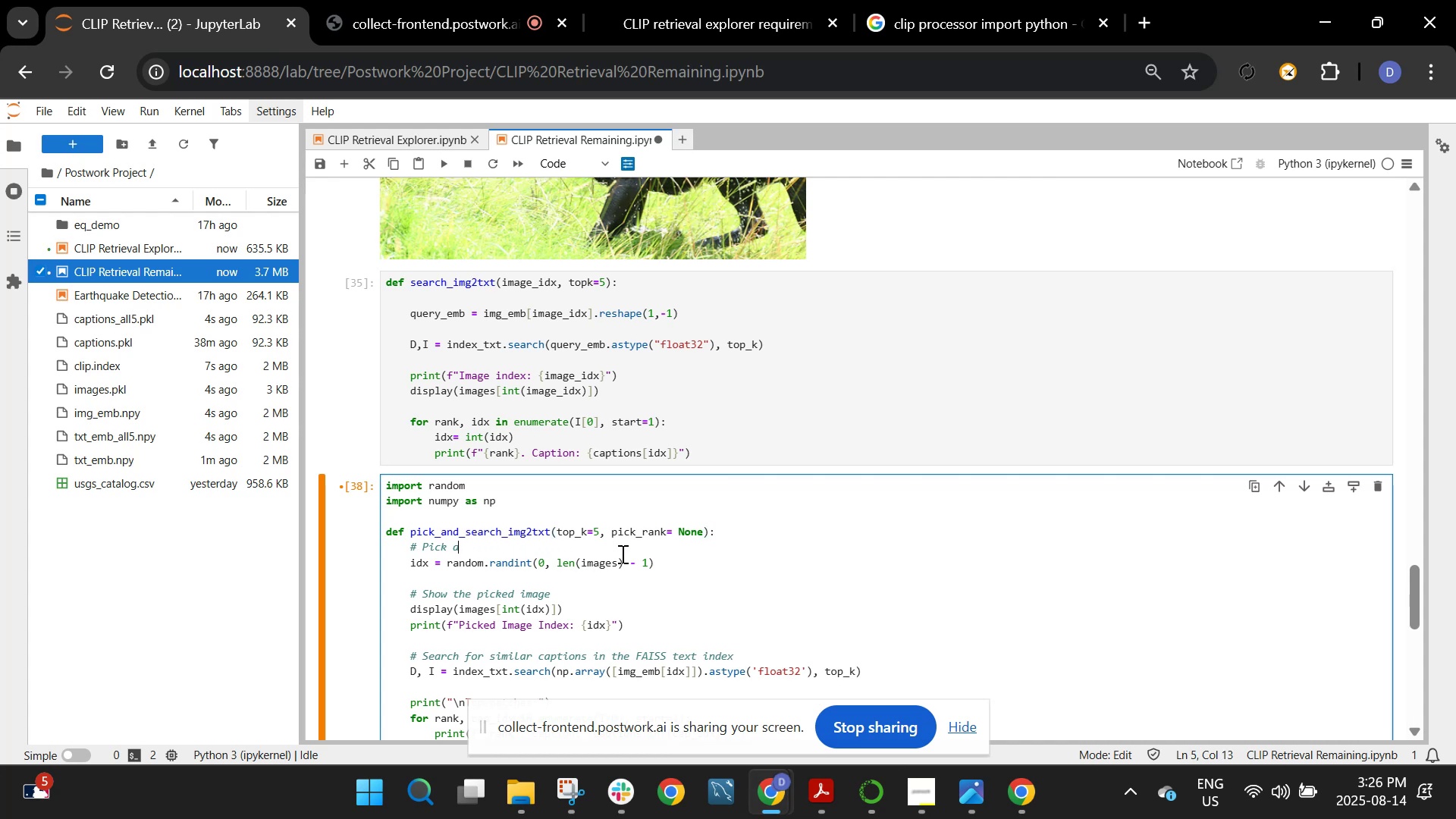 
key(Backspace)
 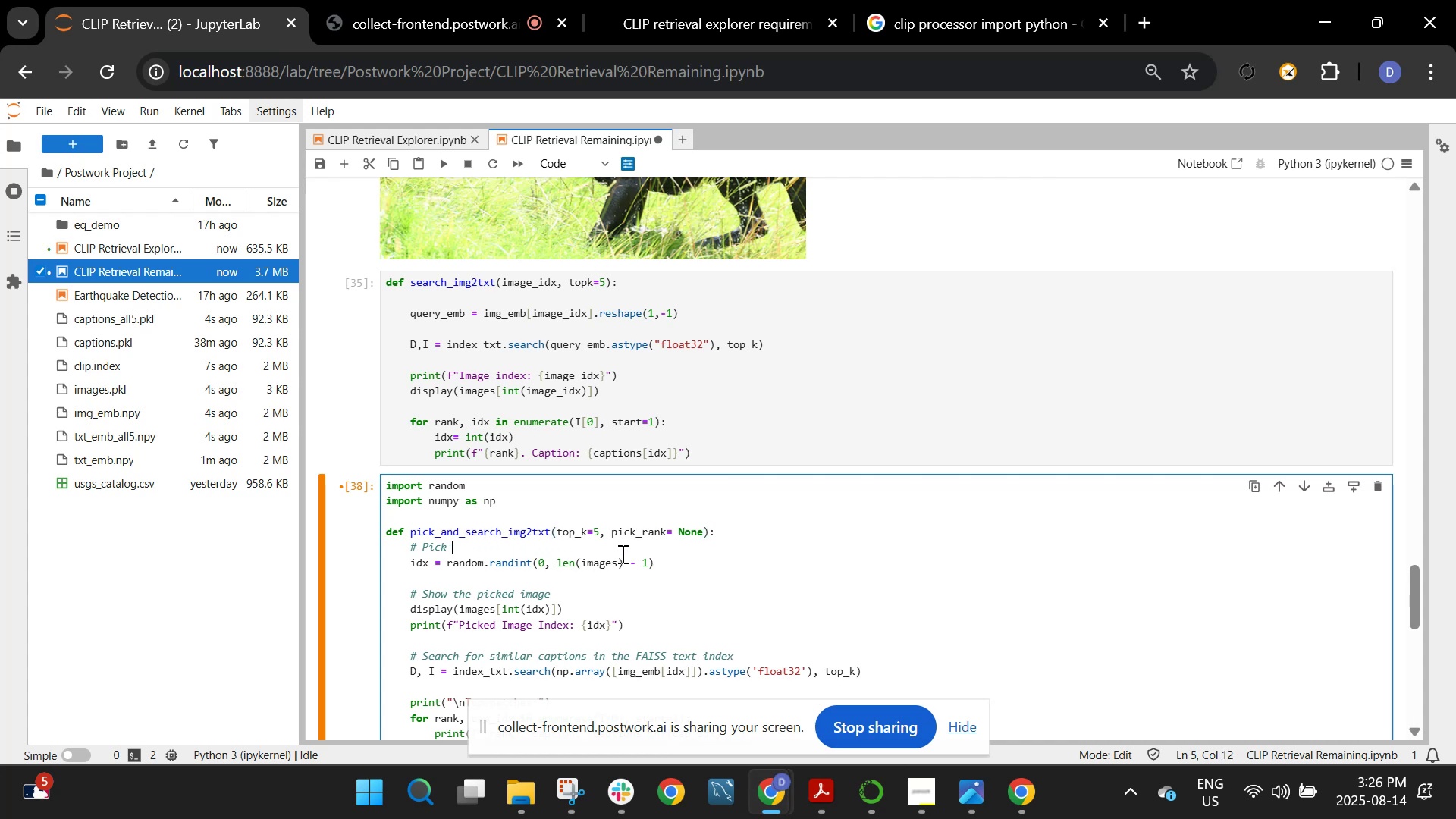 
key(Backspace)
 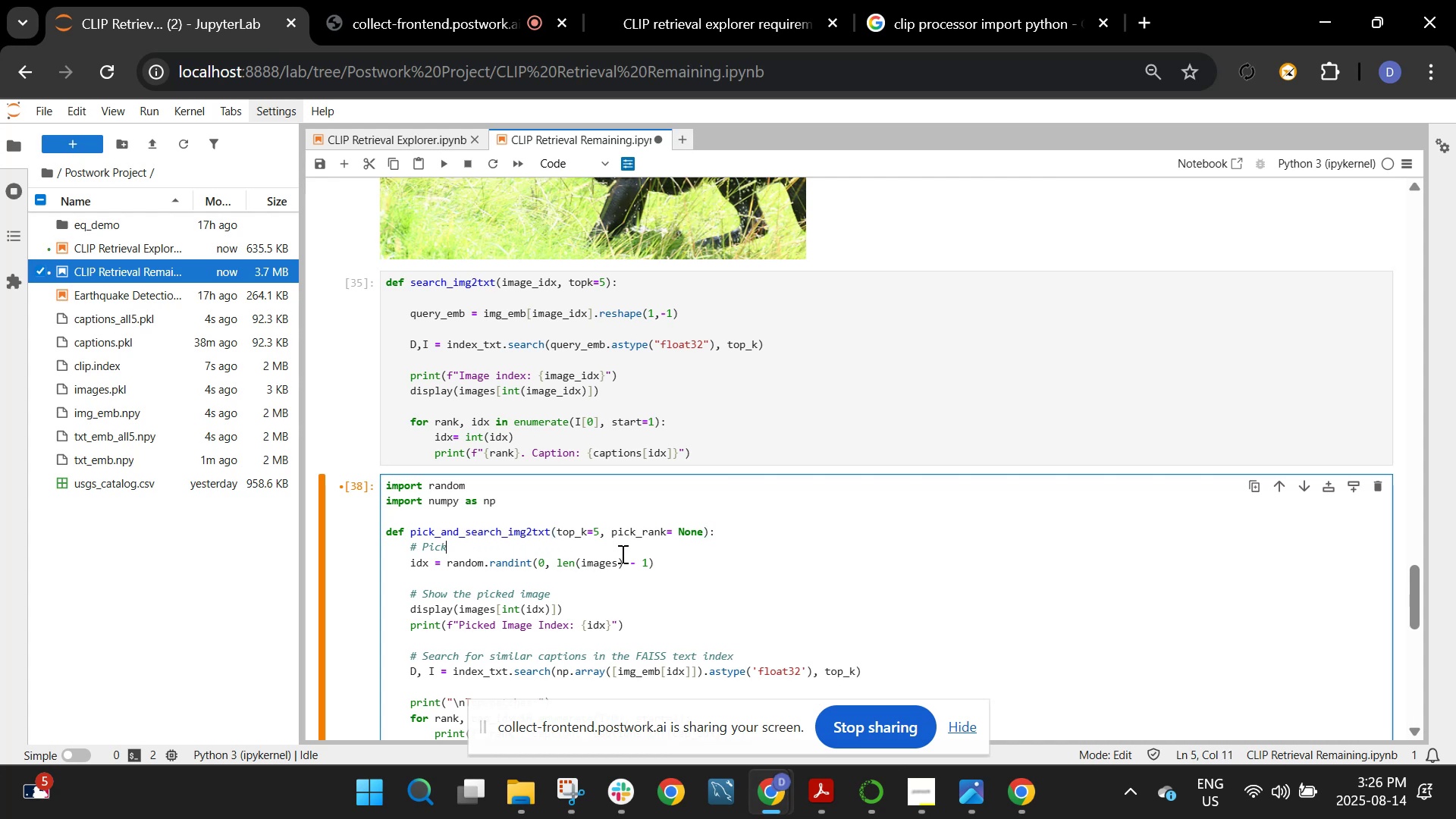 
key(Backspace)
 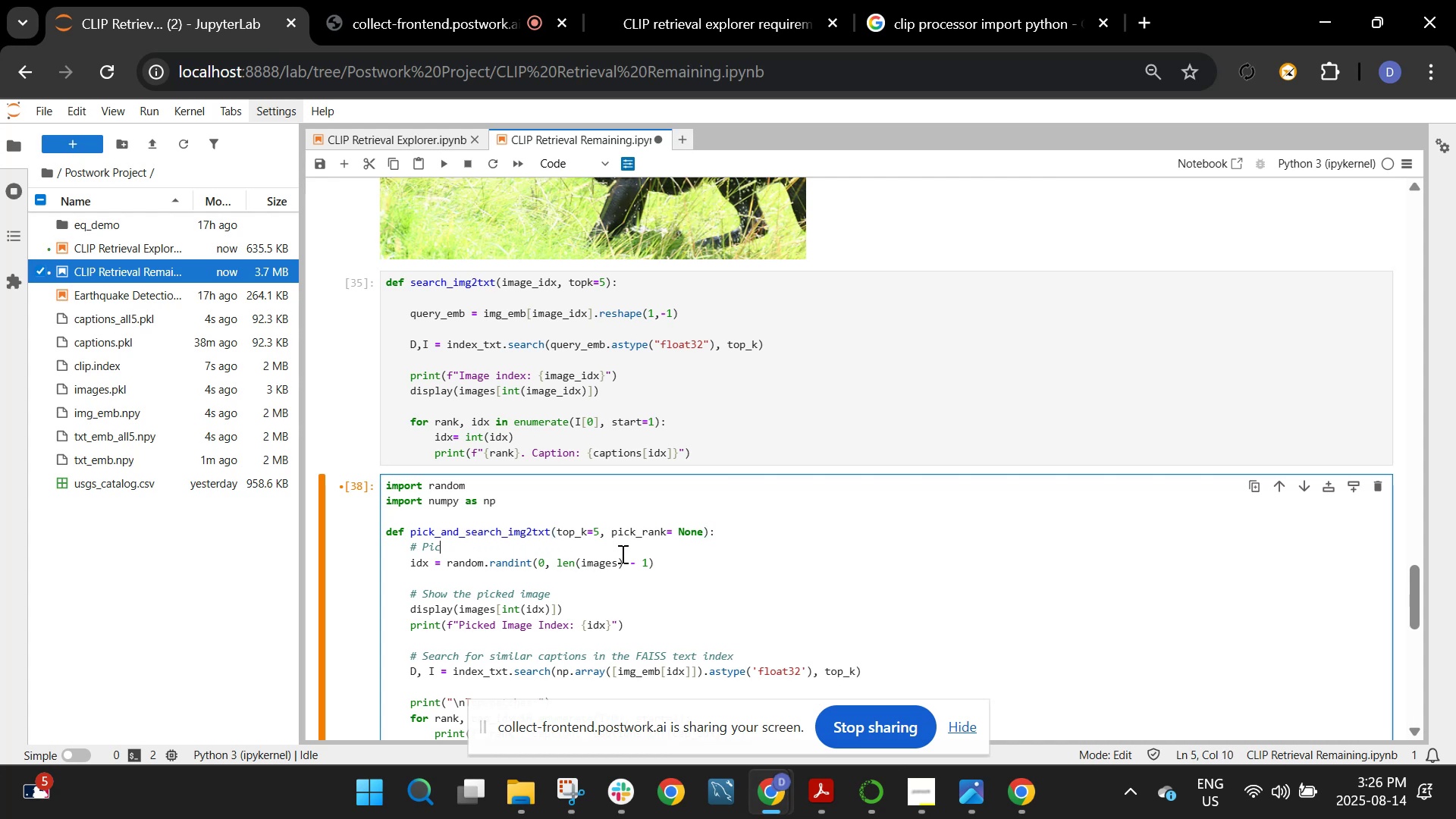 
key(Backspace)
 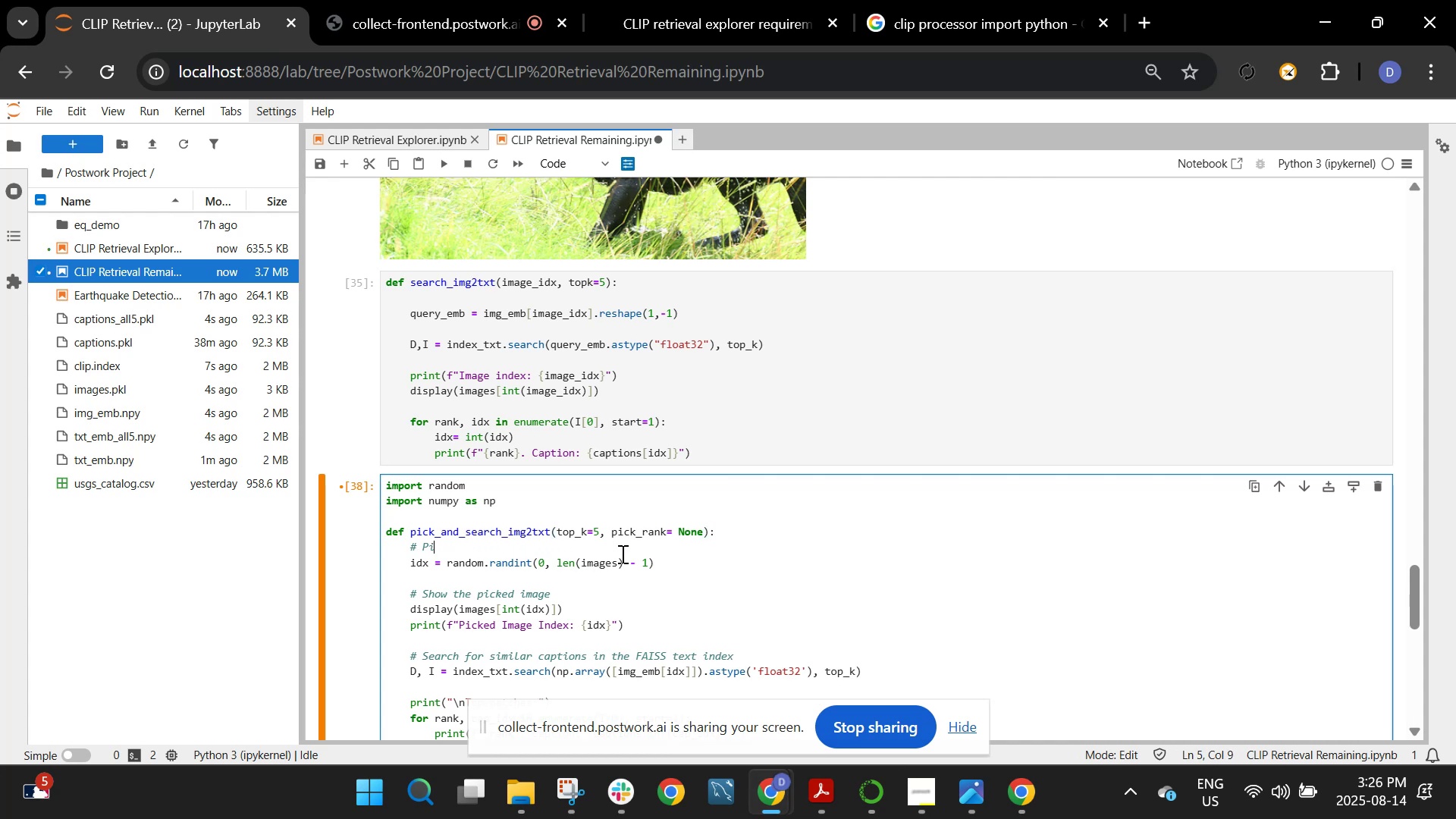 
key(Backspace)
 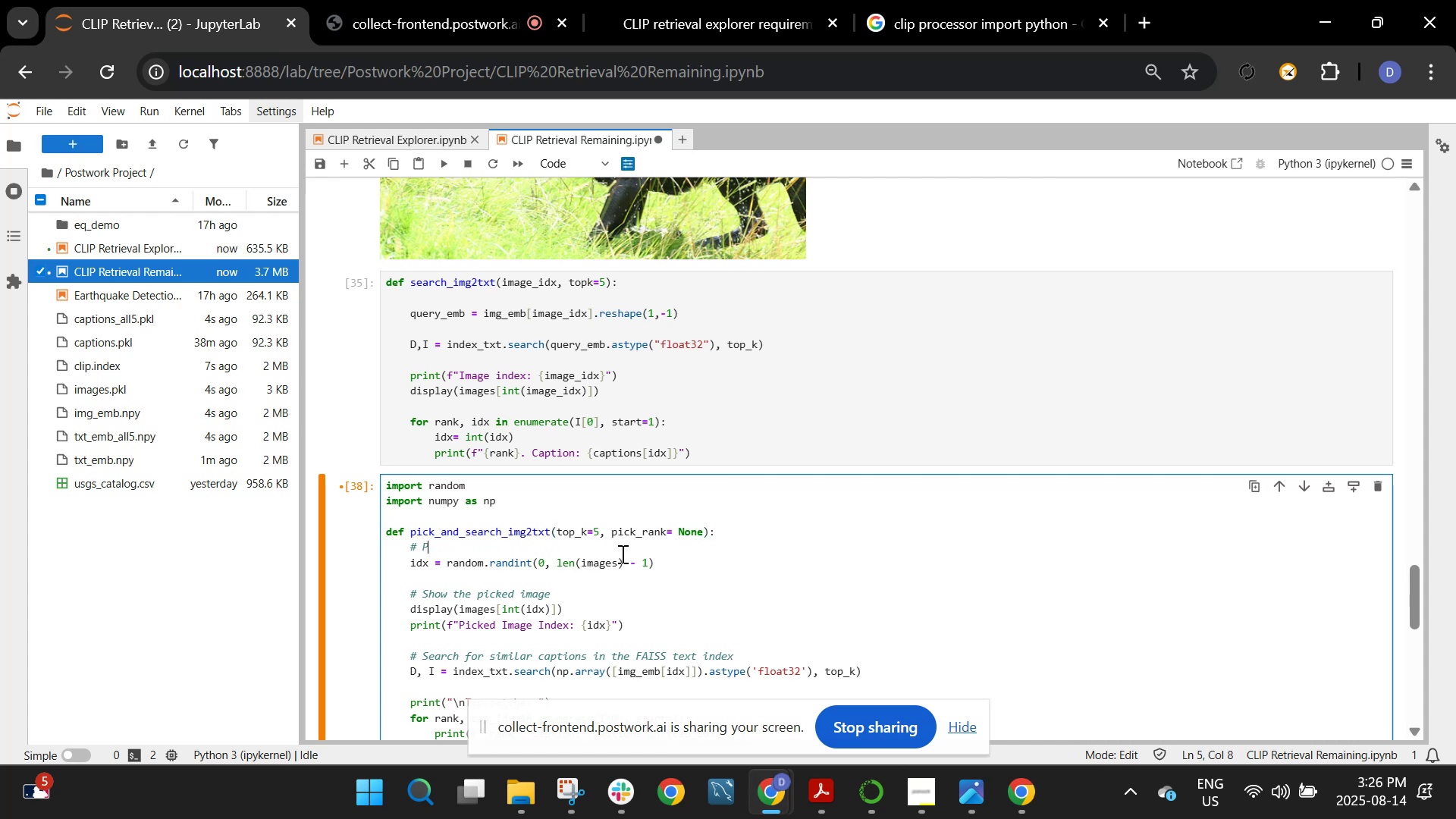 
key(Backspace)
 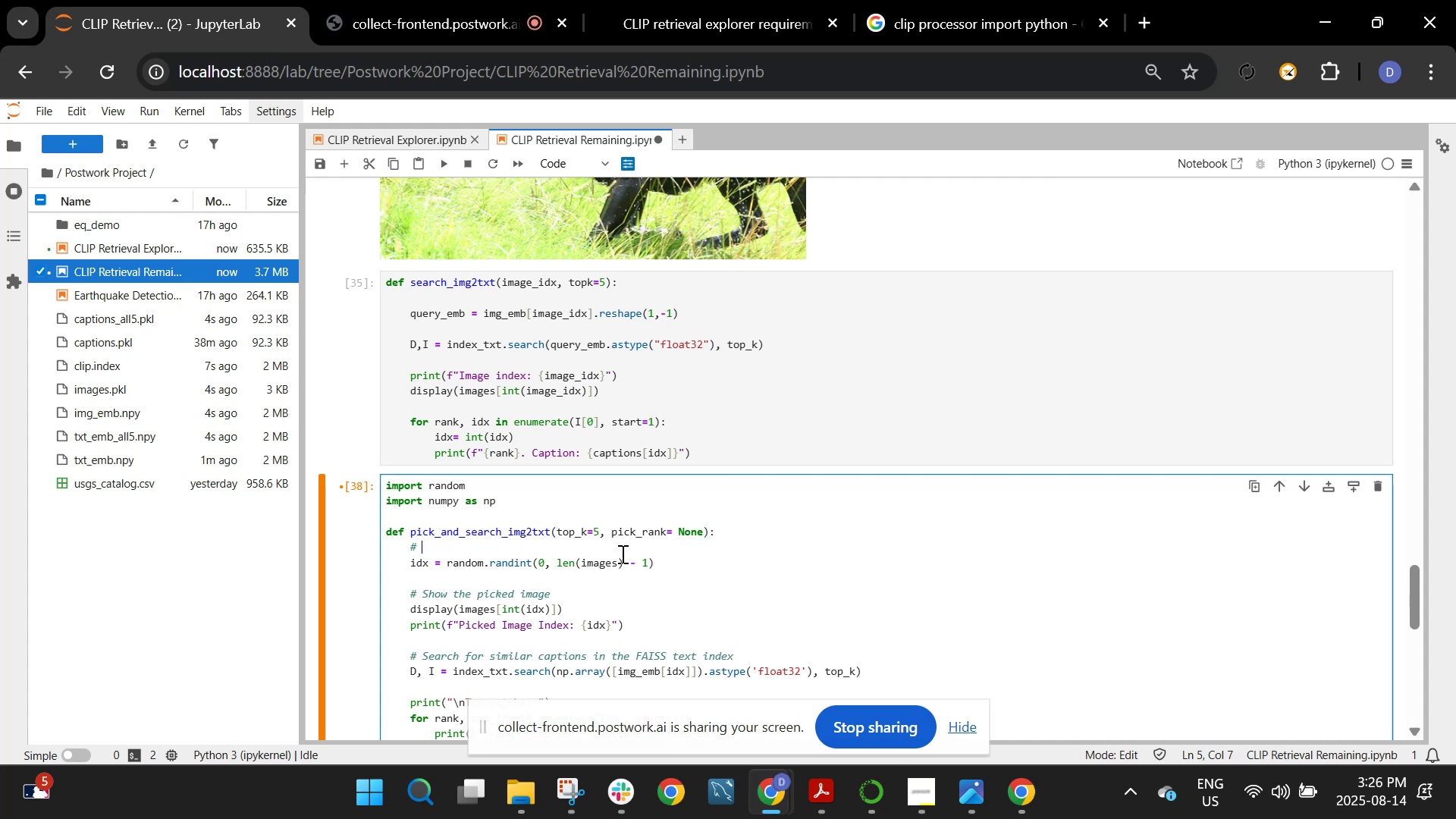 
key(Backspace)
 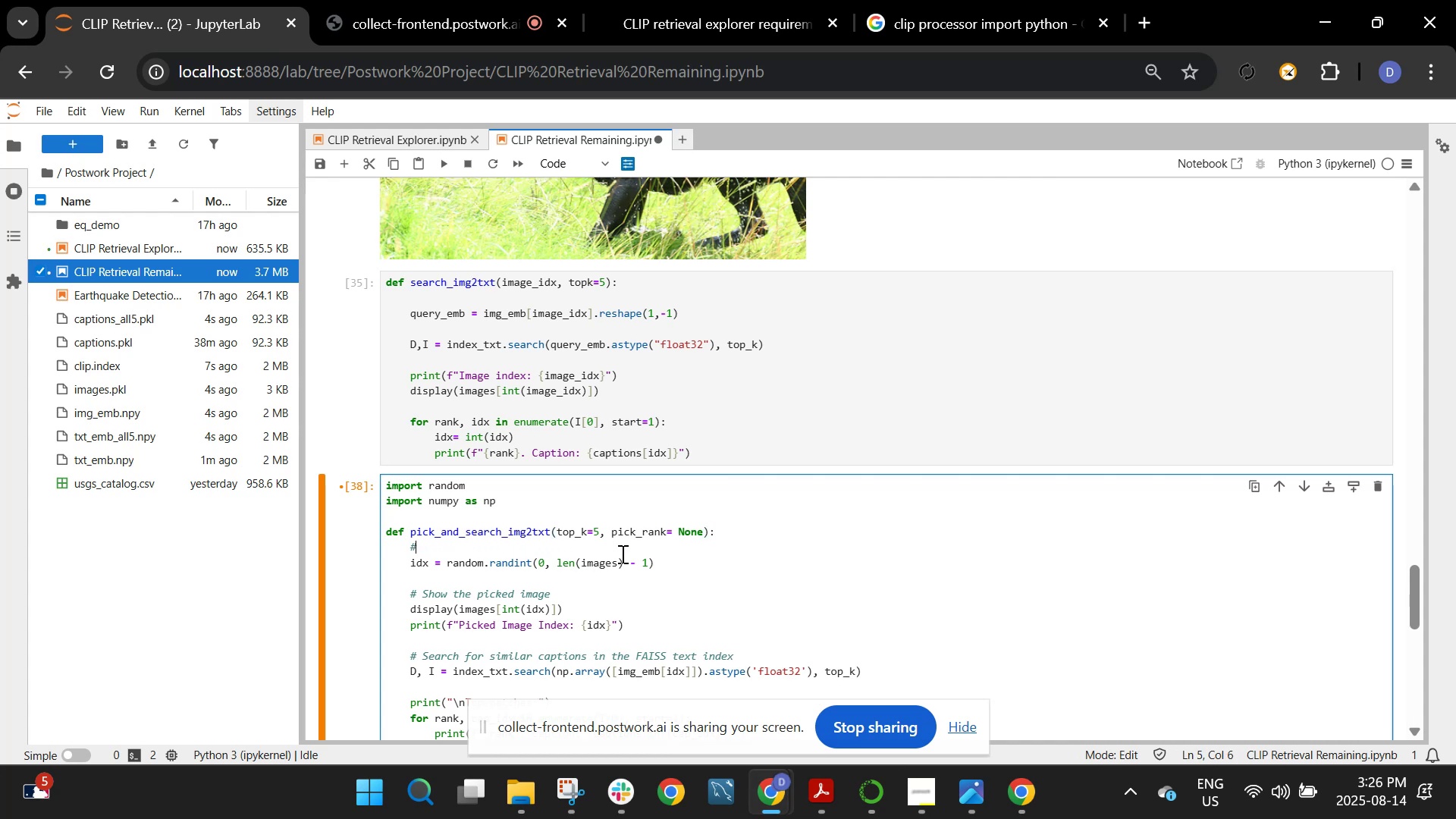 
key(Backspace)
 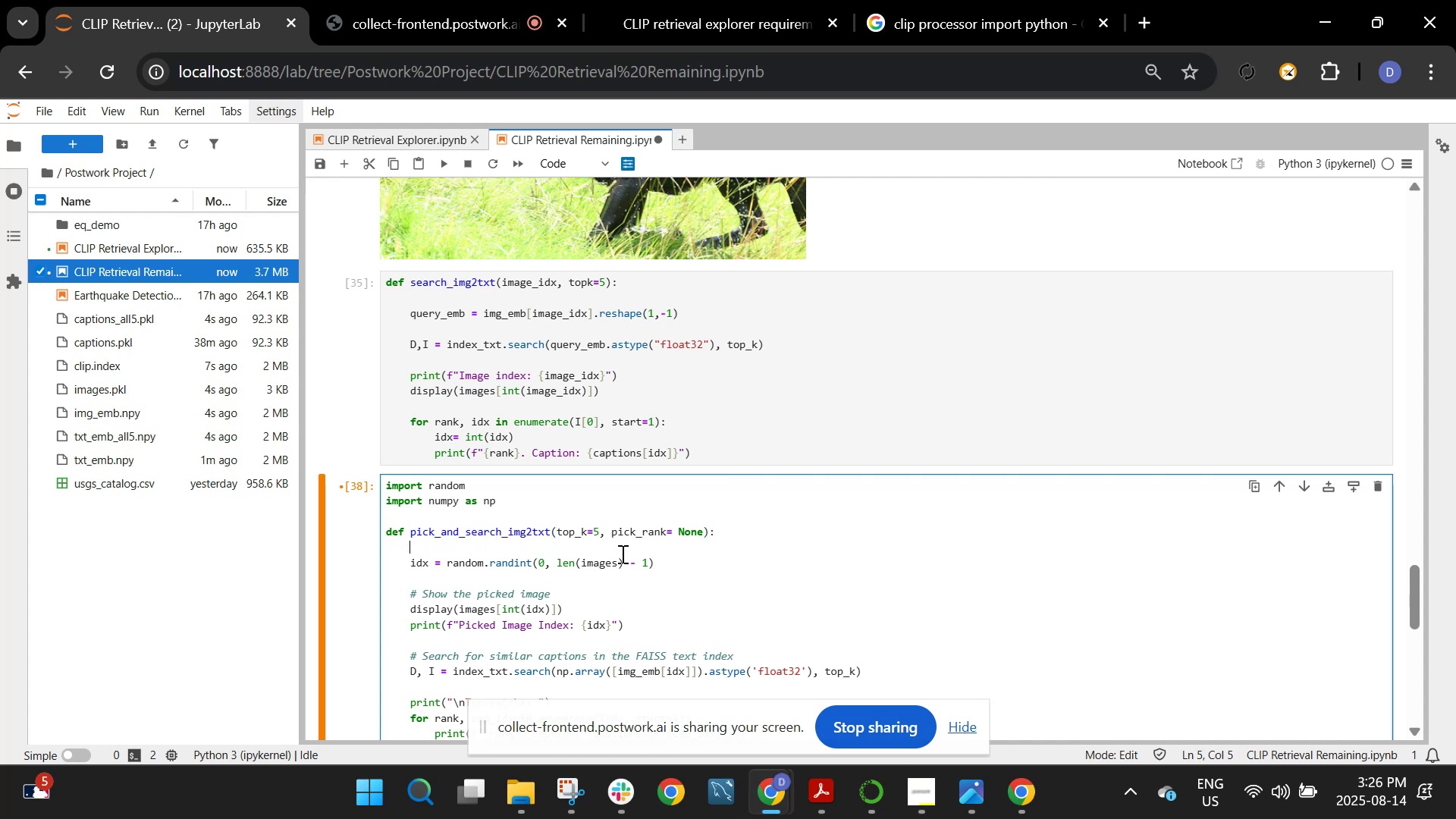 
key(Enter)
 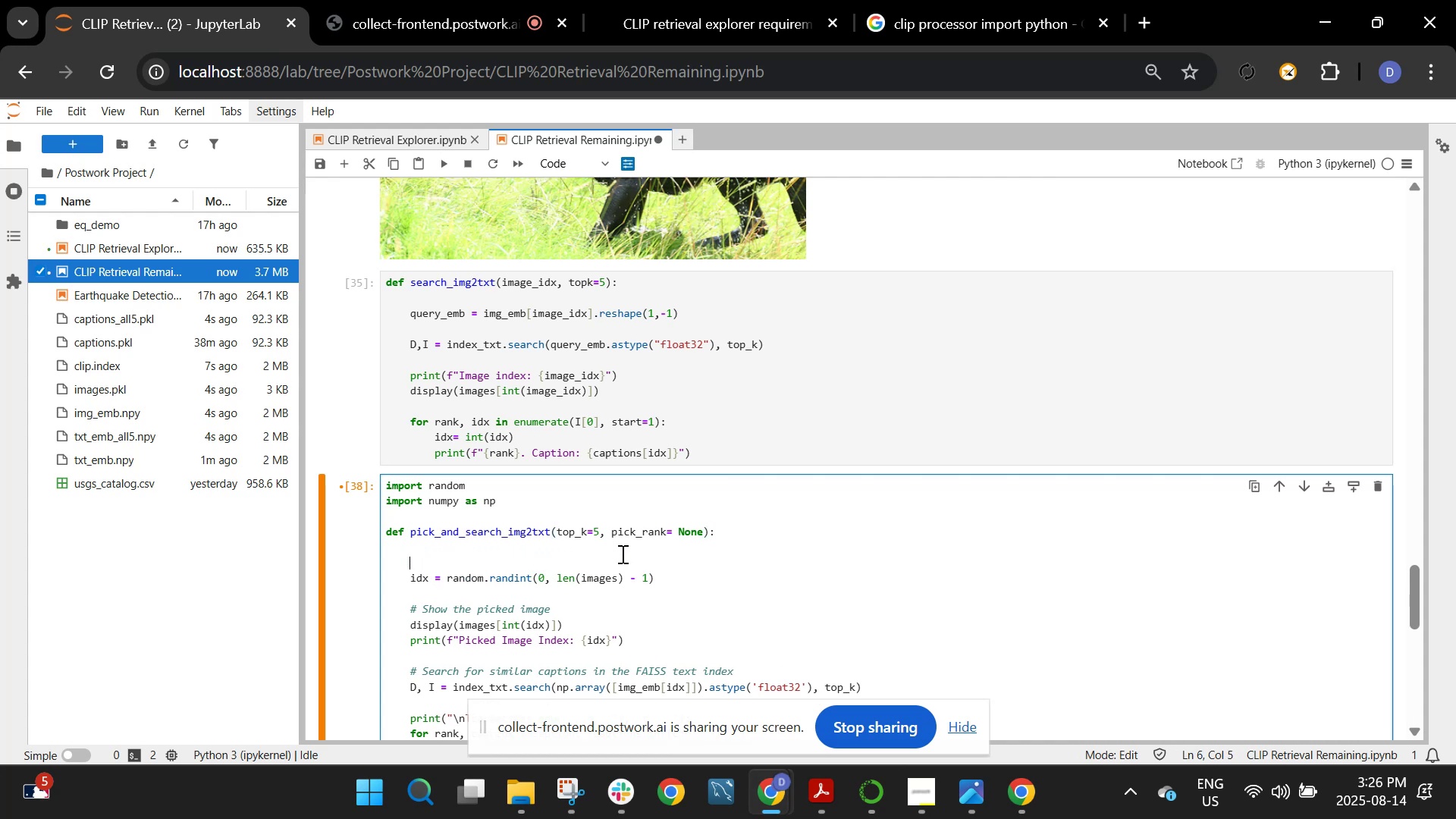 
type(if pick_rank is None:)
 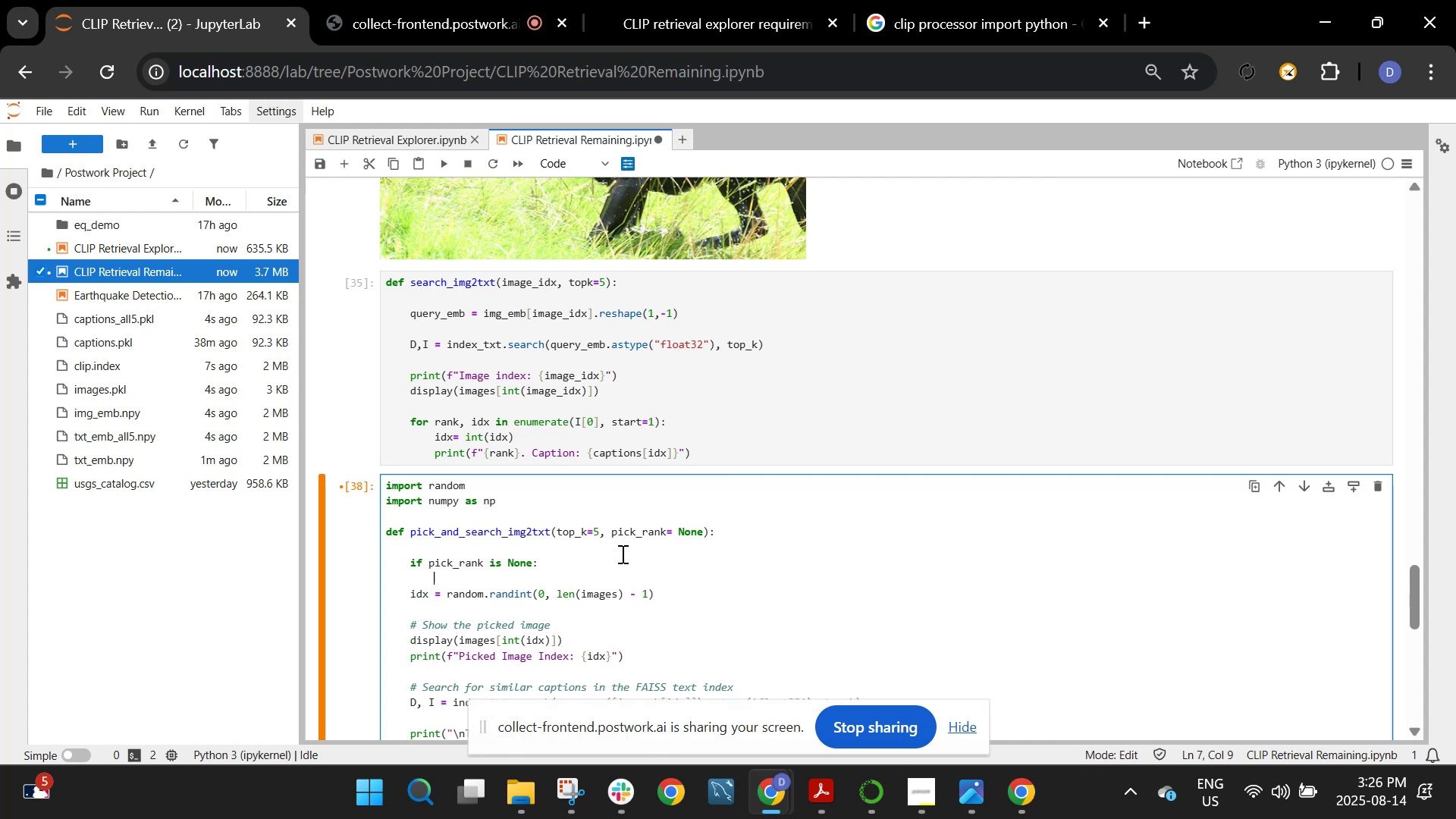 
 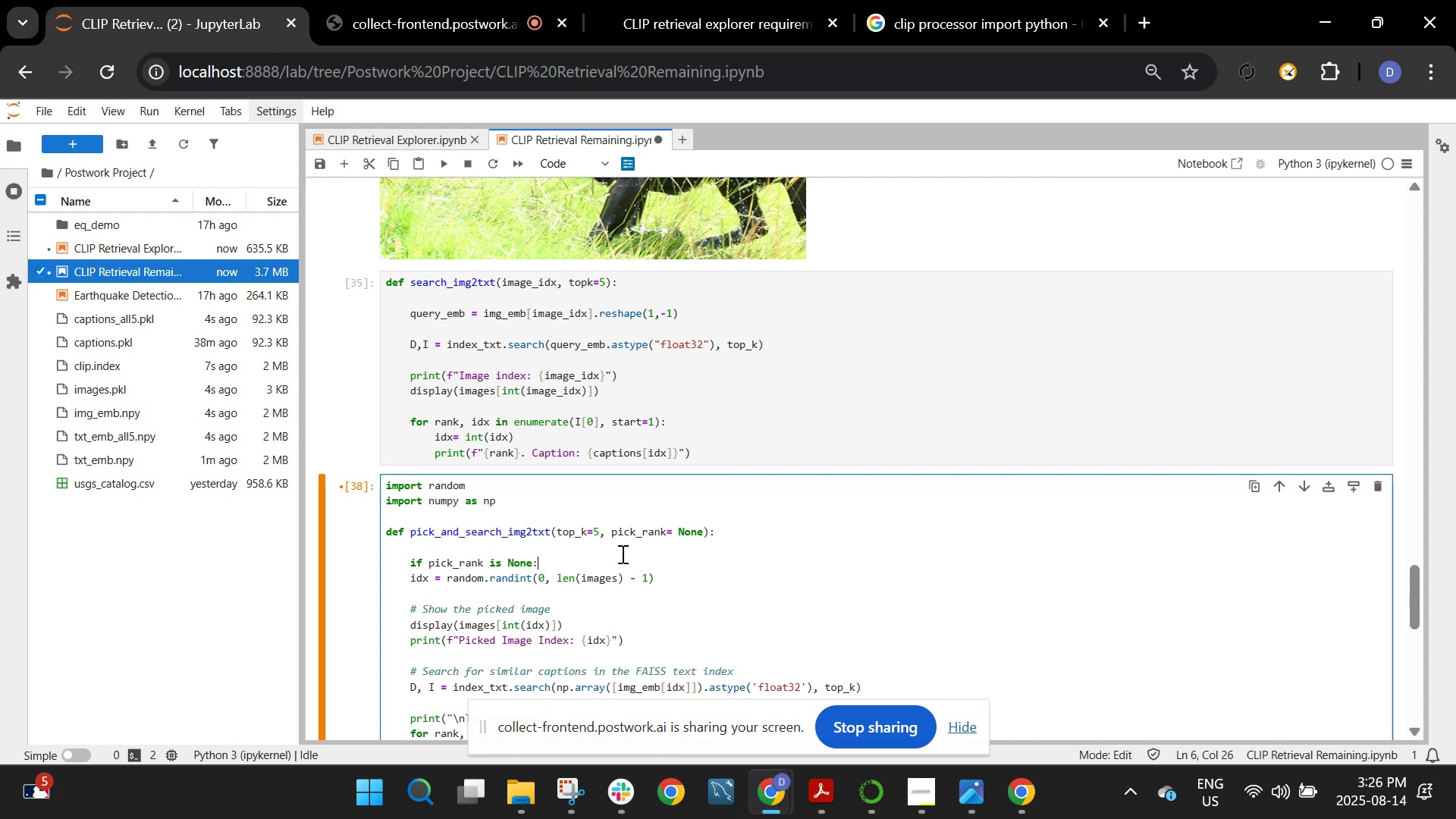 
key(Enter)
 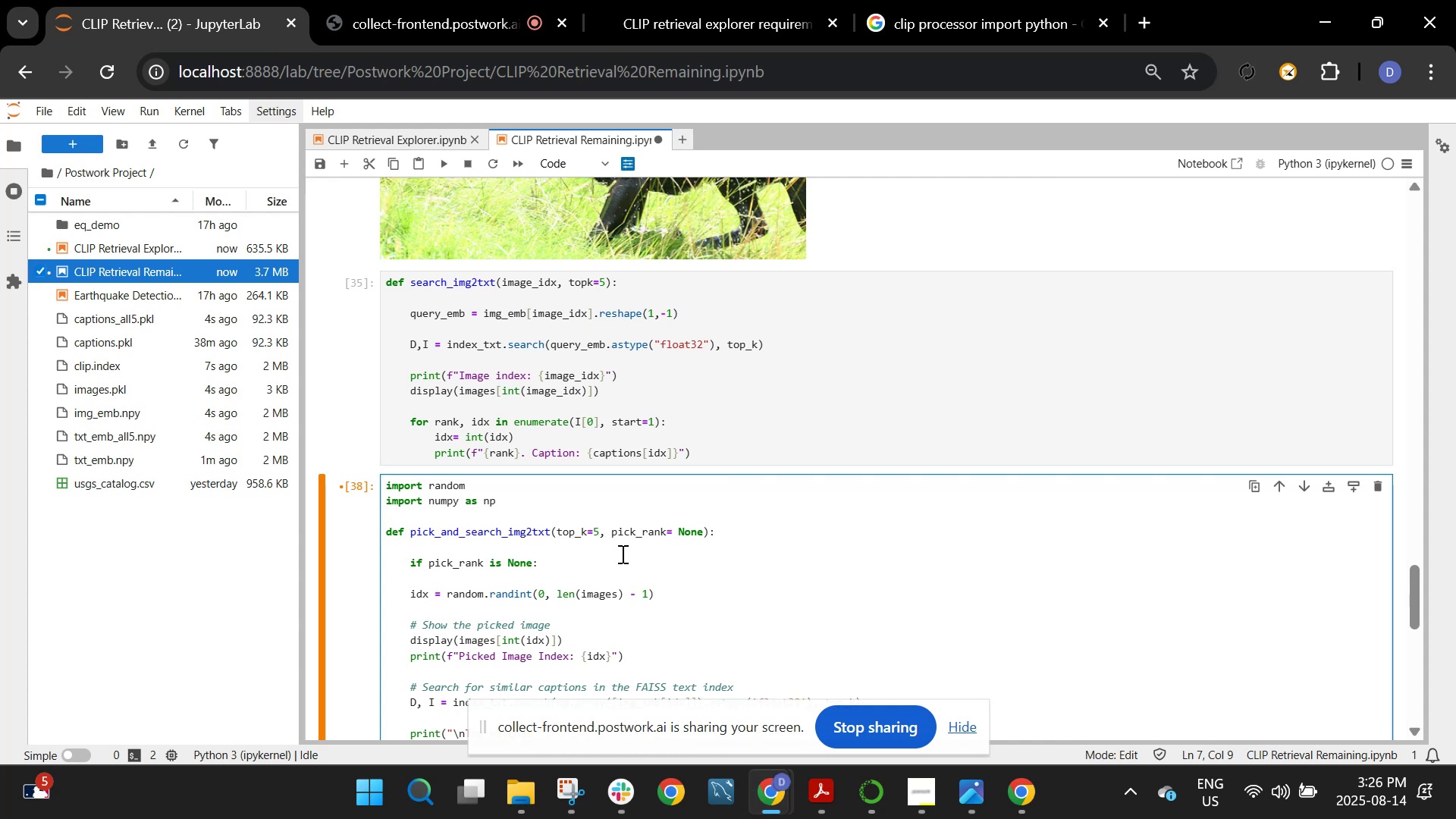 
wait(8.46)
 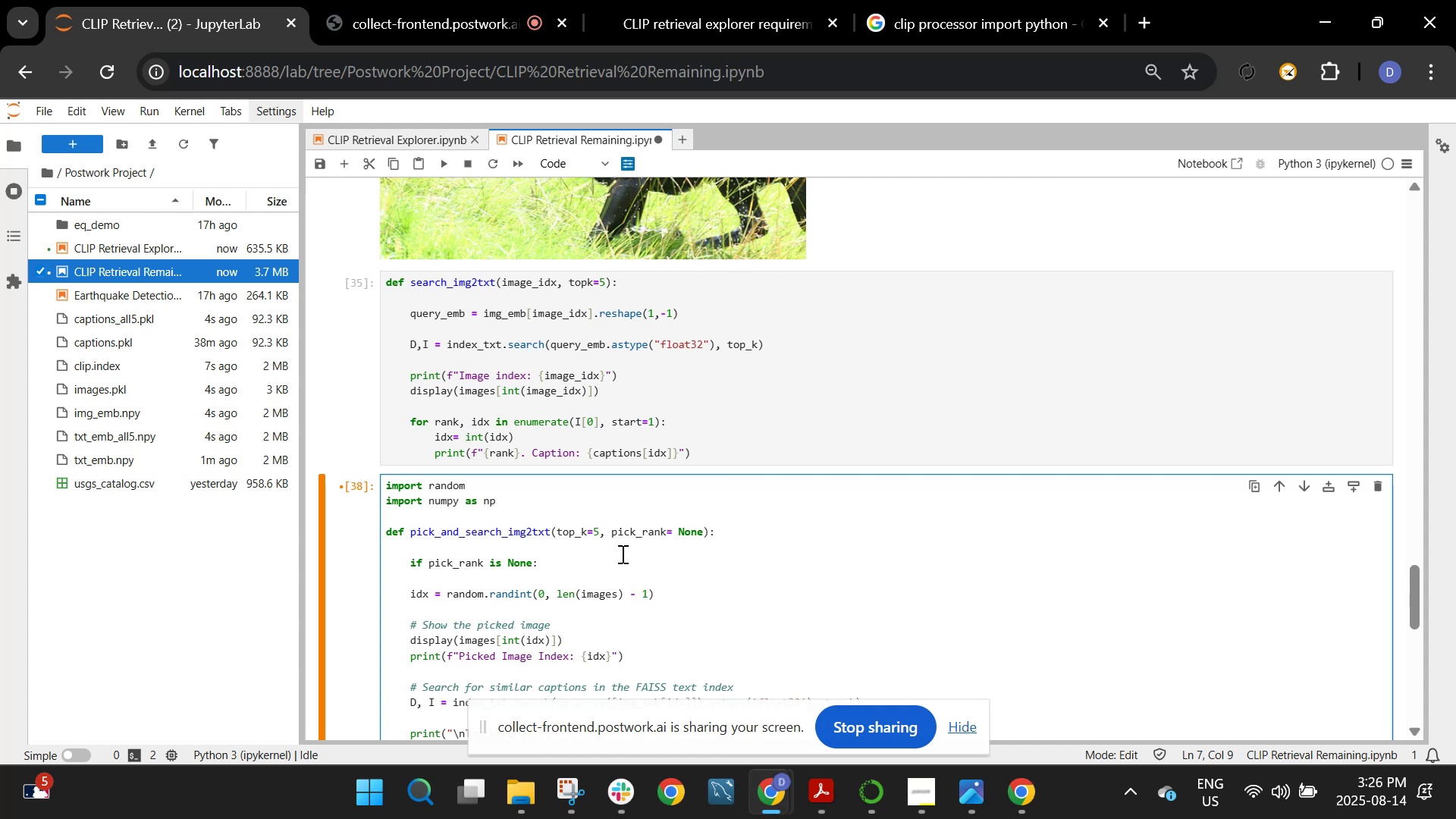 
left_click([413, 595])
 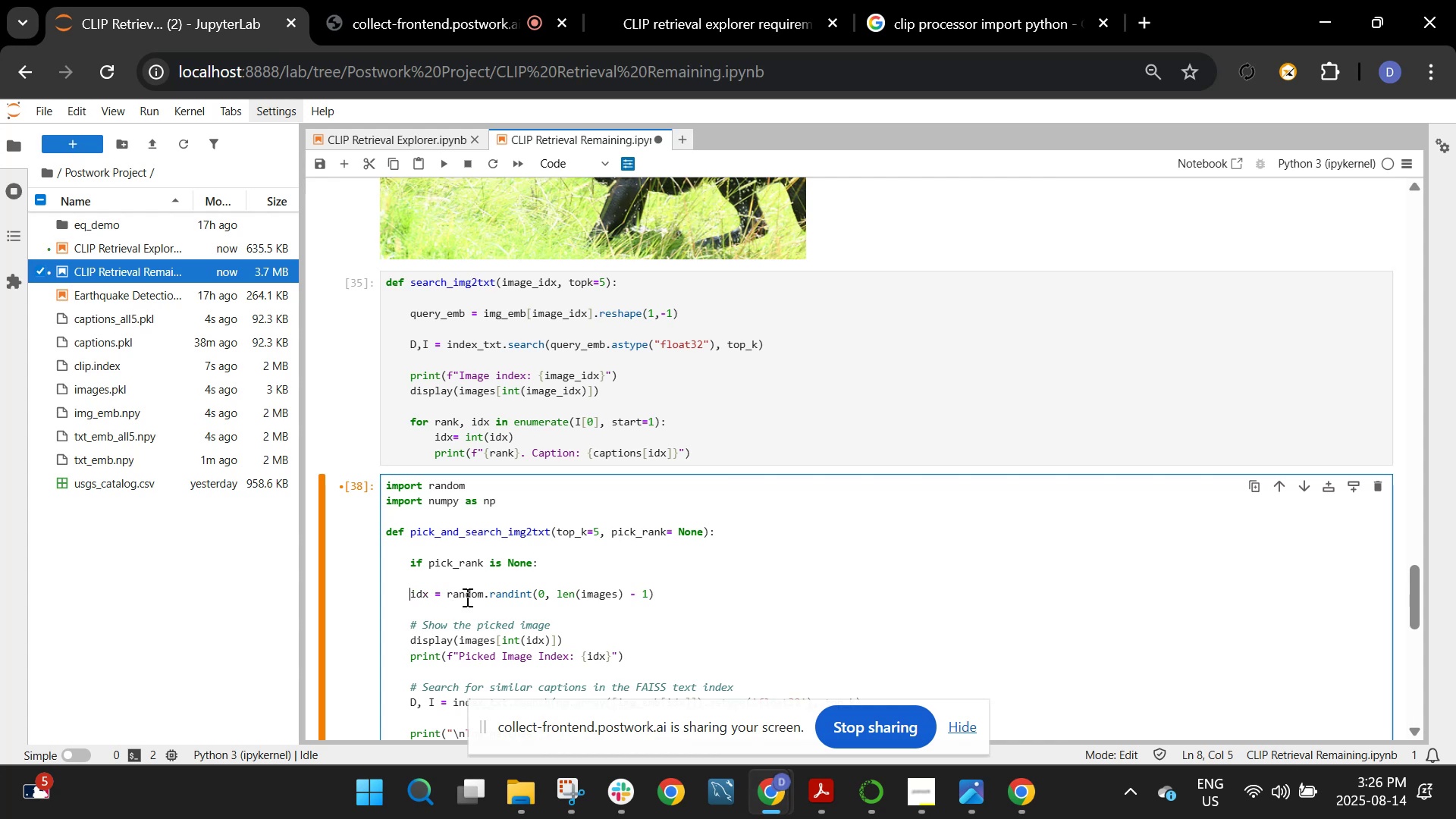 
key(Backspace)
 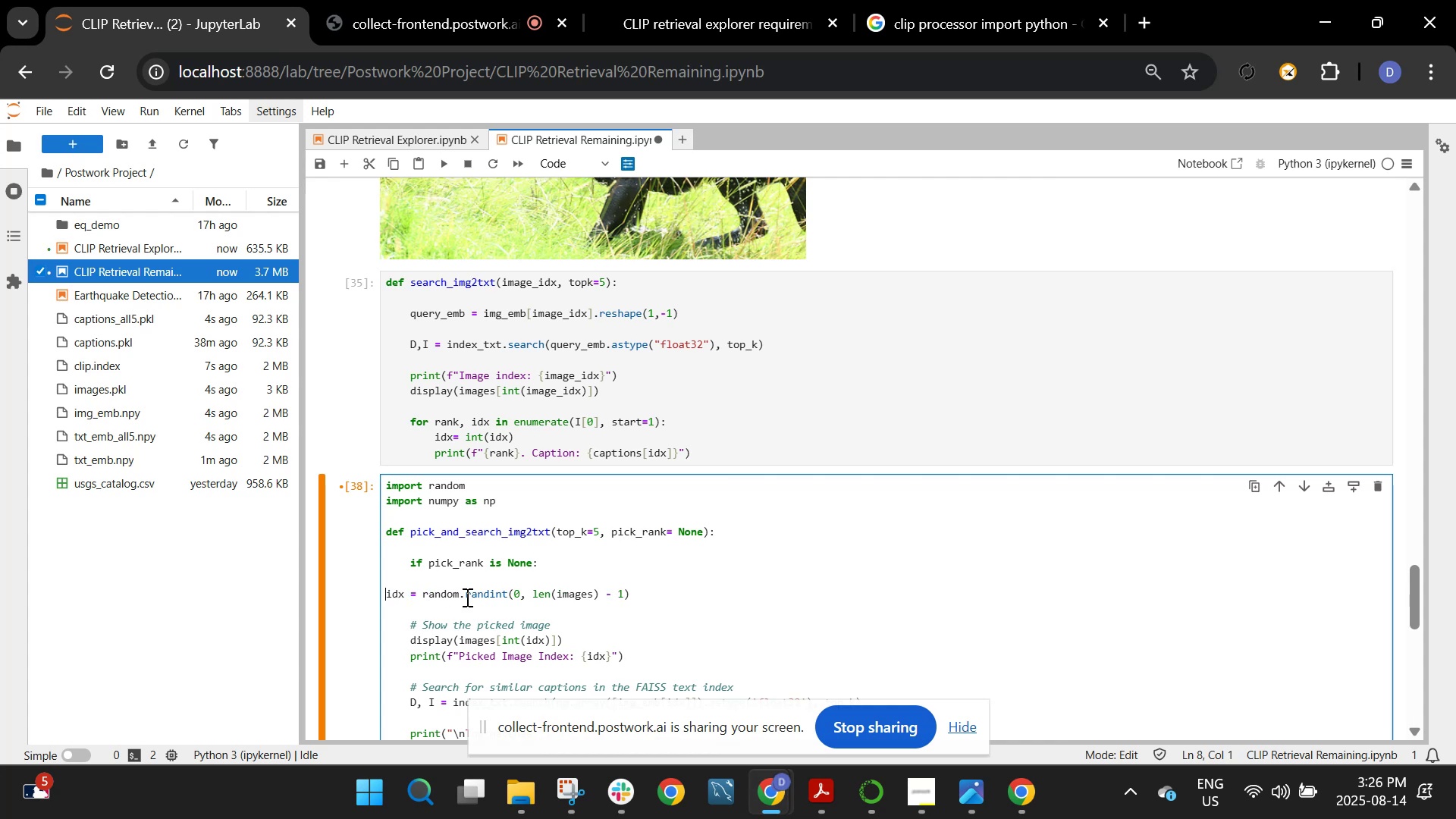 
key(Backspace)
 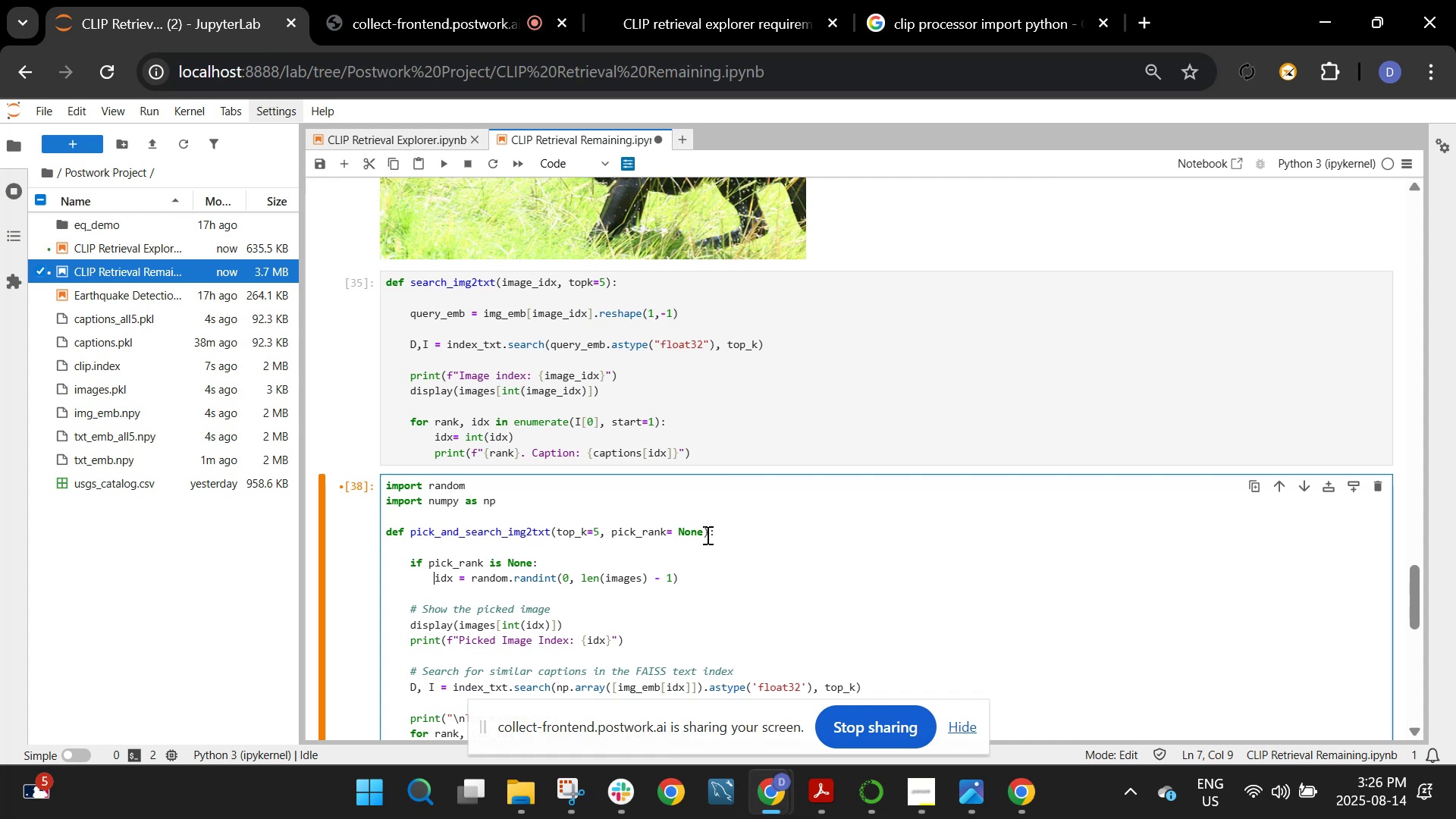 
left_click([729, 587])
 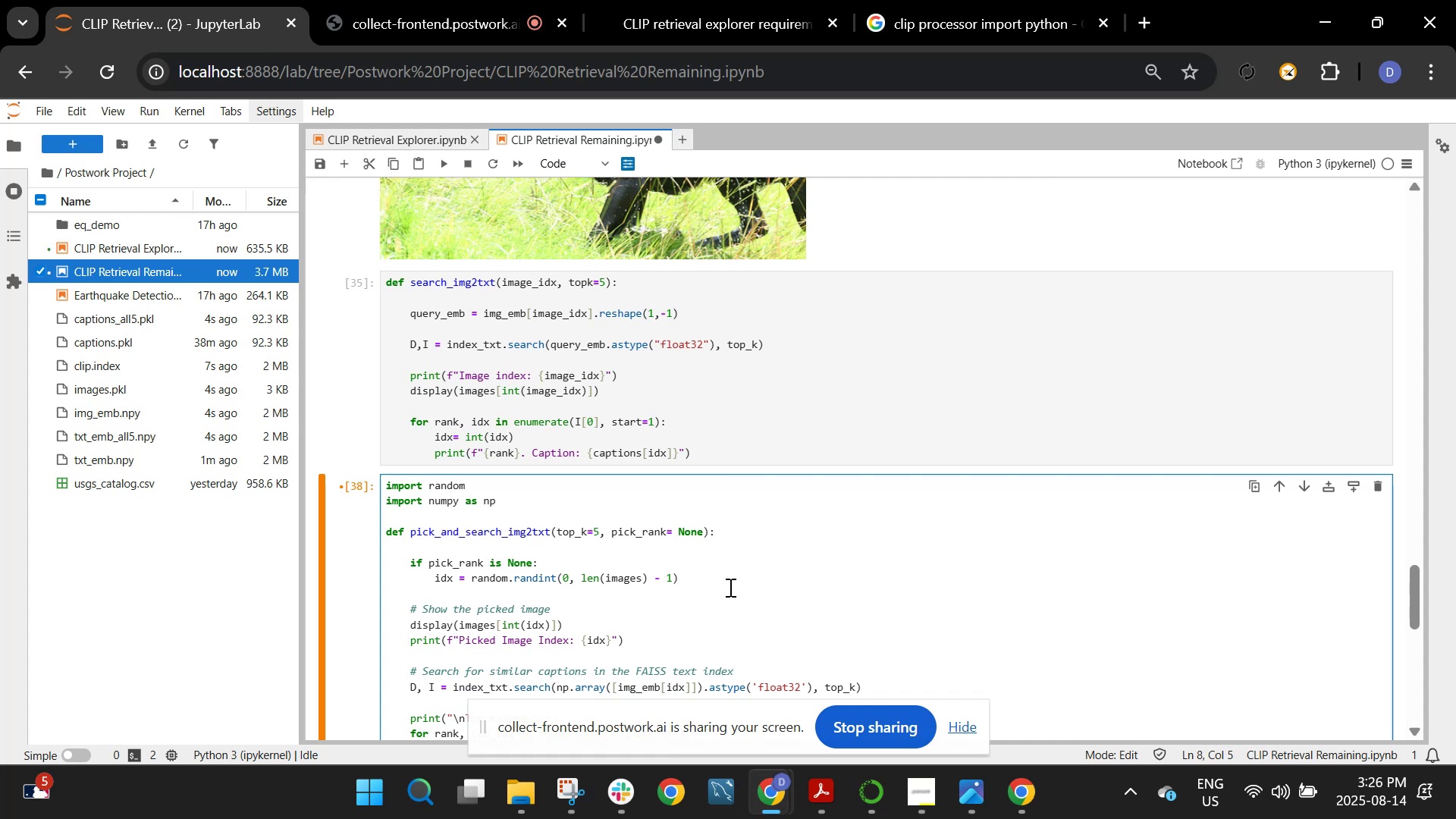 
type(else )
key(Backspace)
type(:)
 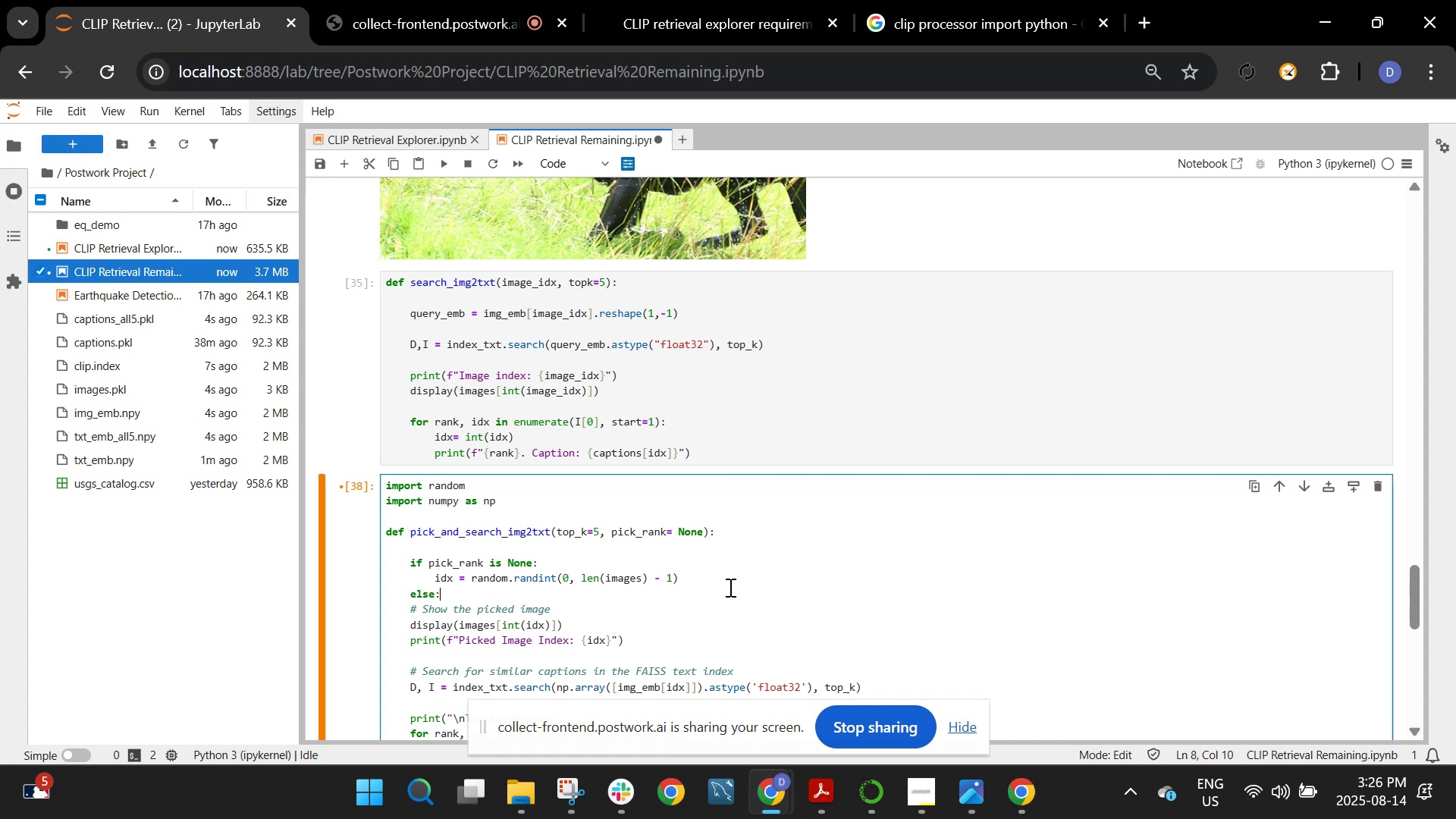 
key(Enter)
 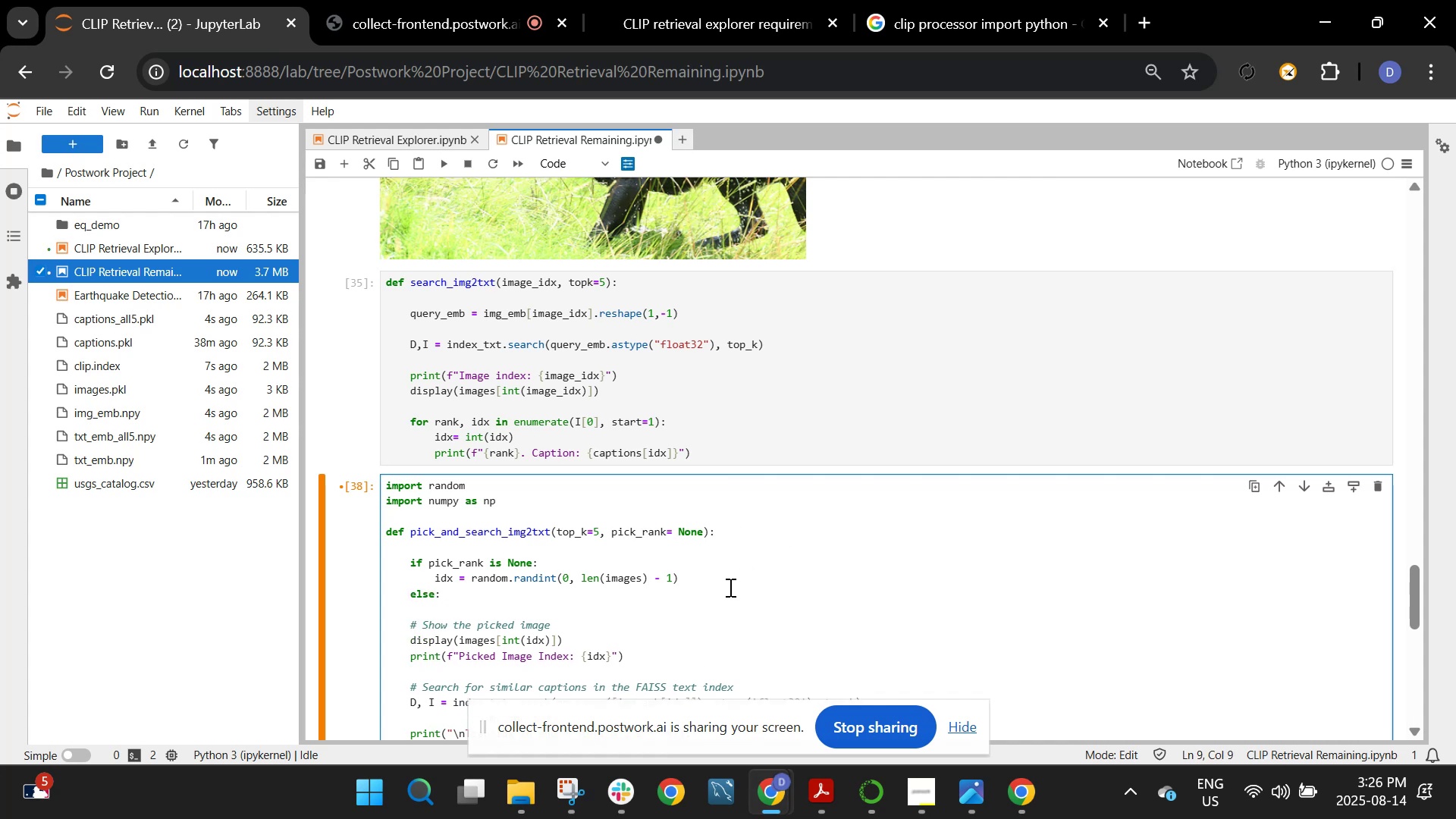 
type(idx = int(pick_rank))
 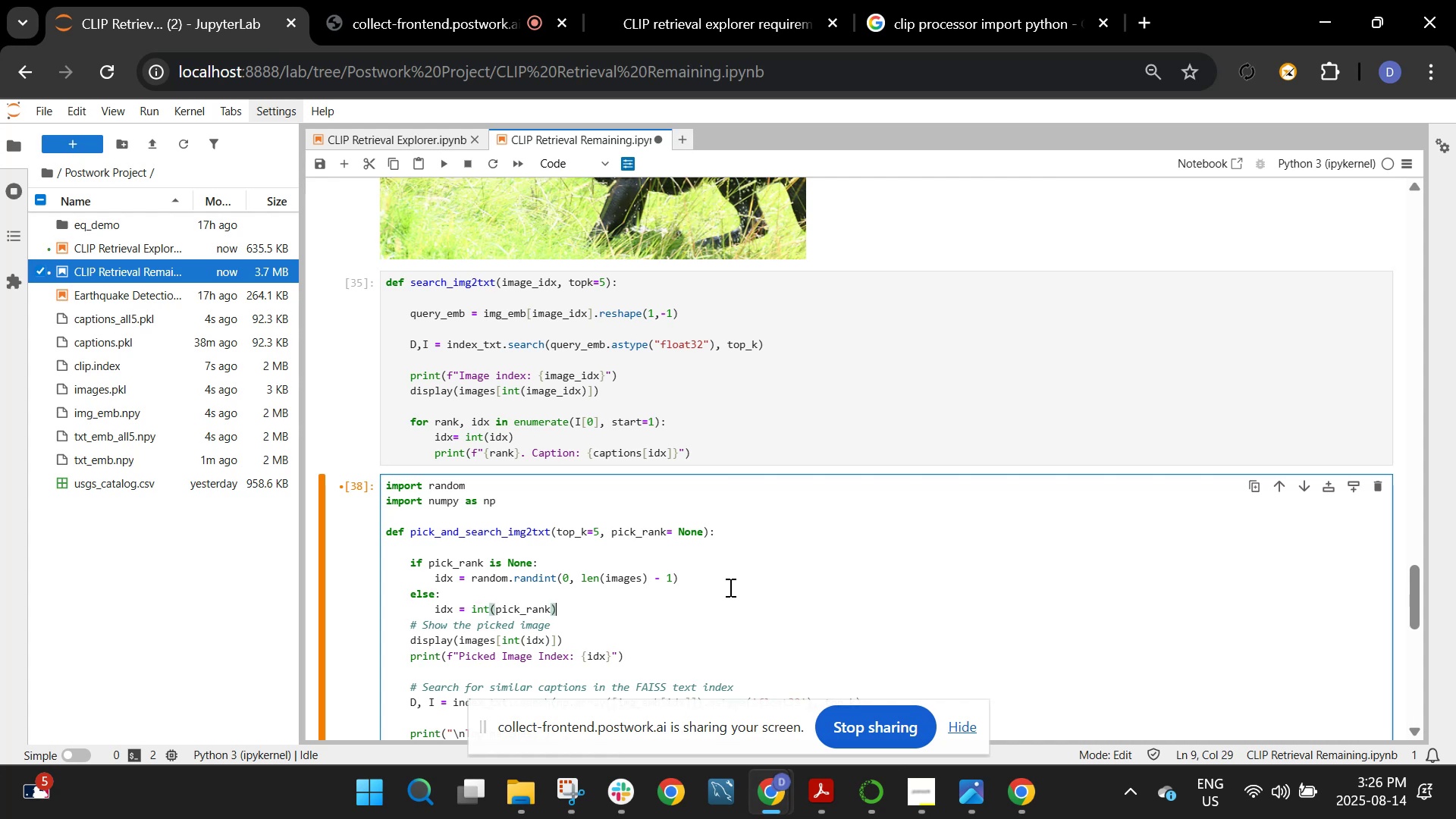 
key(Enter)
 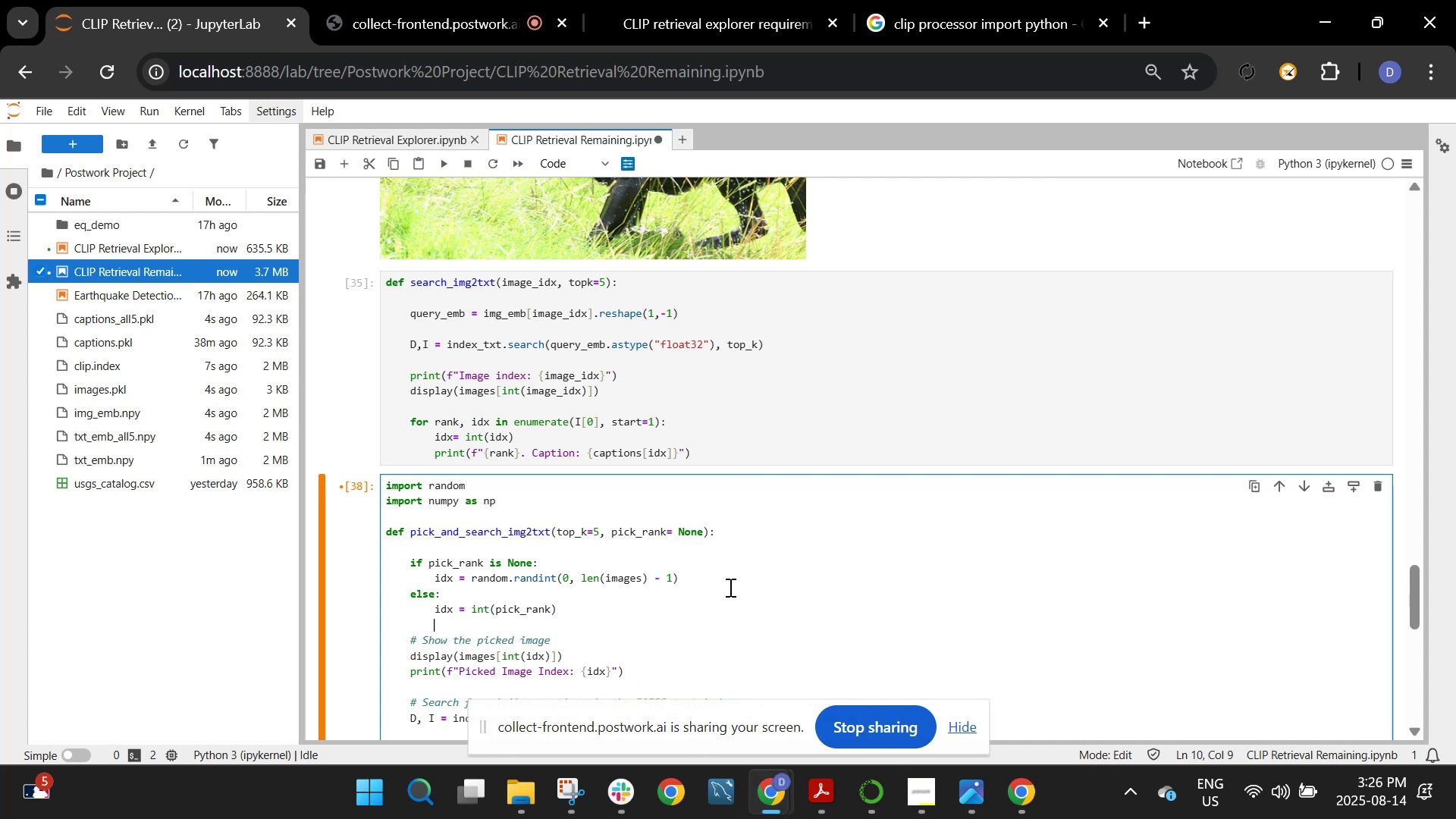 
key(Shift+ShiftRight)
 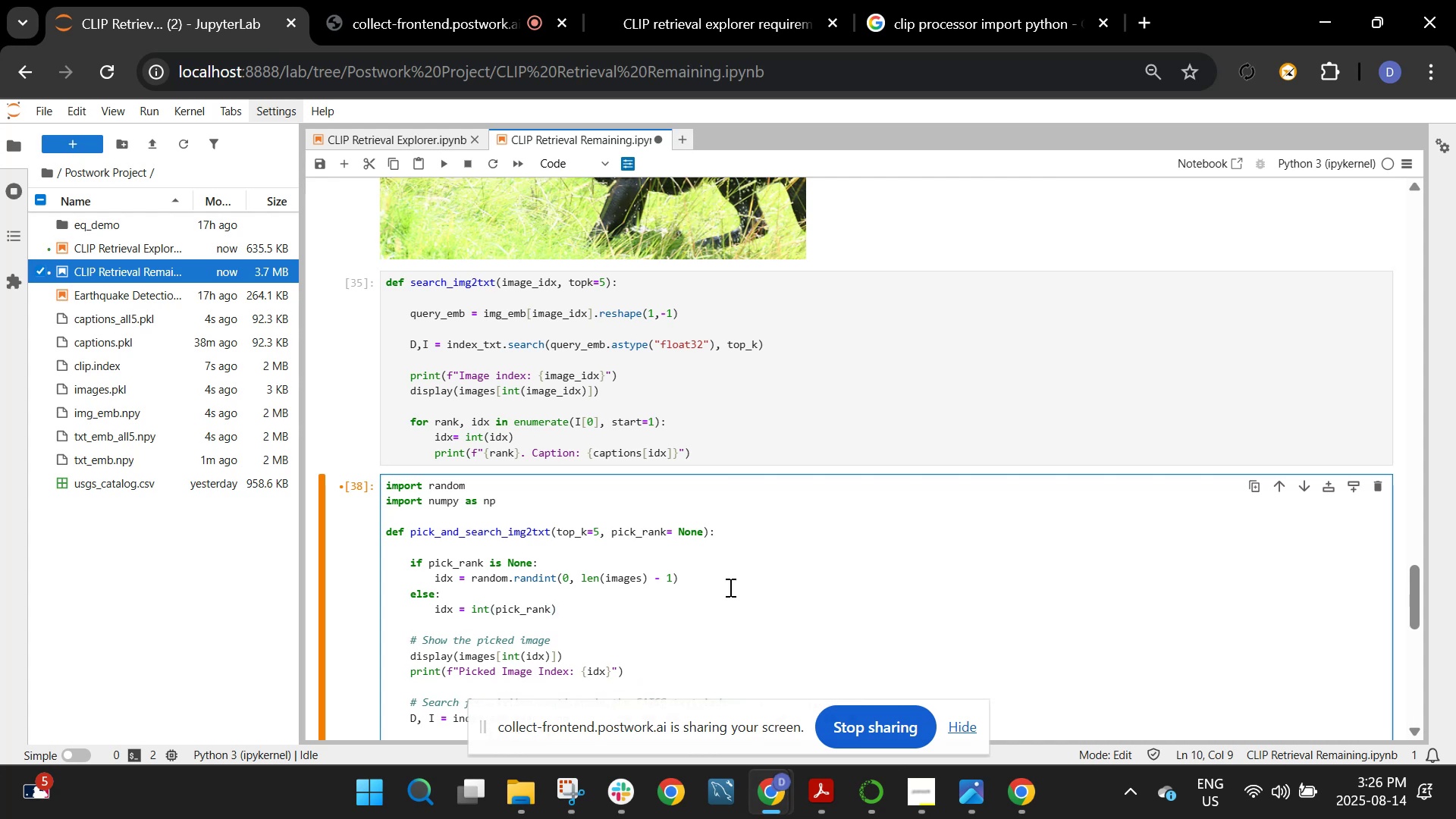 
key(Shift+Enter)
 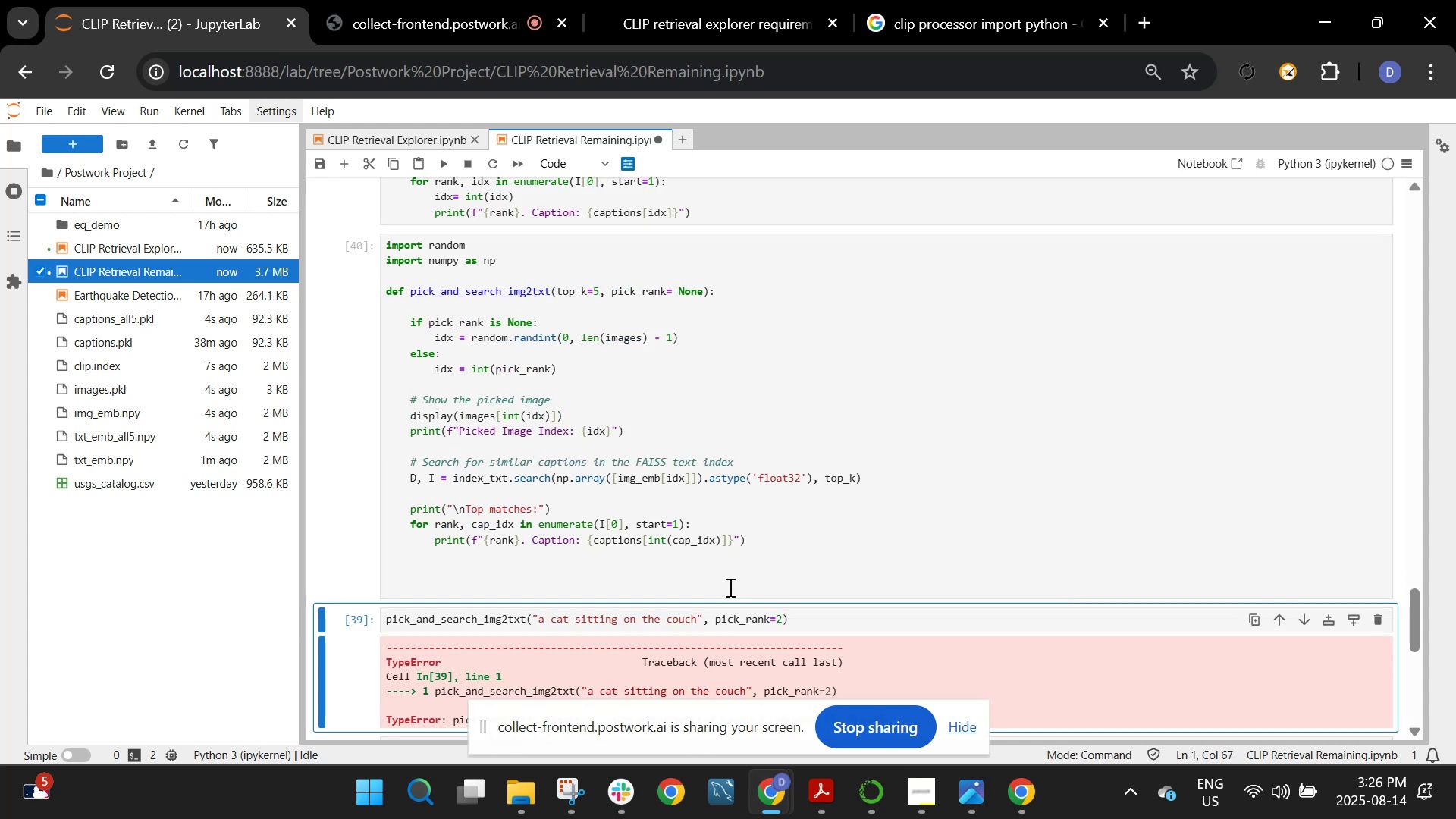 
scroll: coordinate [729, 587], scroll_direction: down, amount: 1.0
 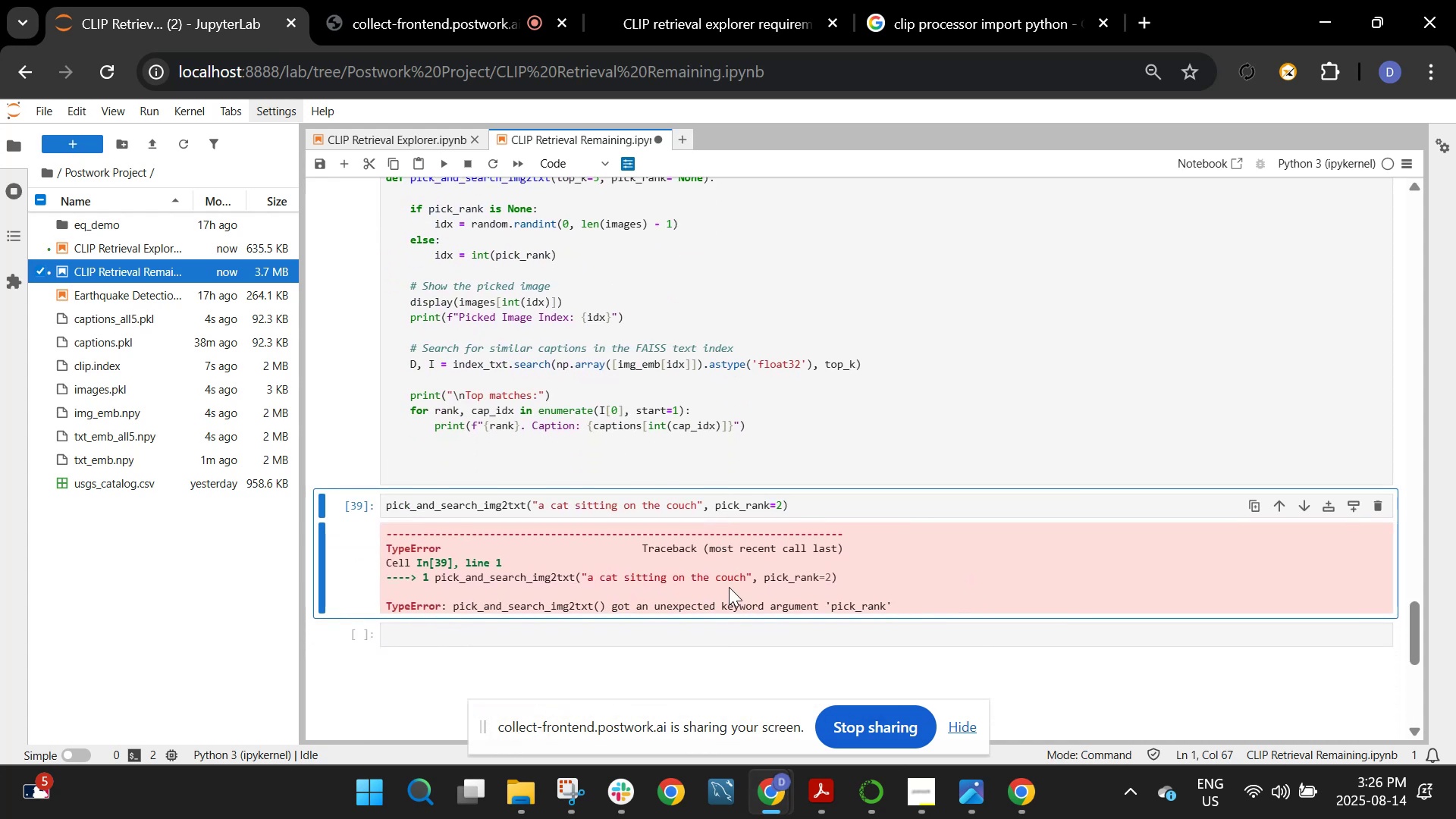 
key(Shift+Enter)
 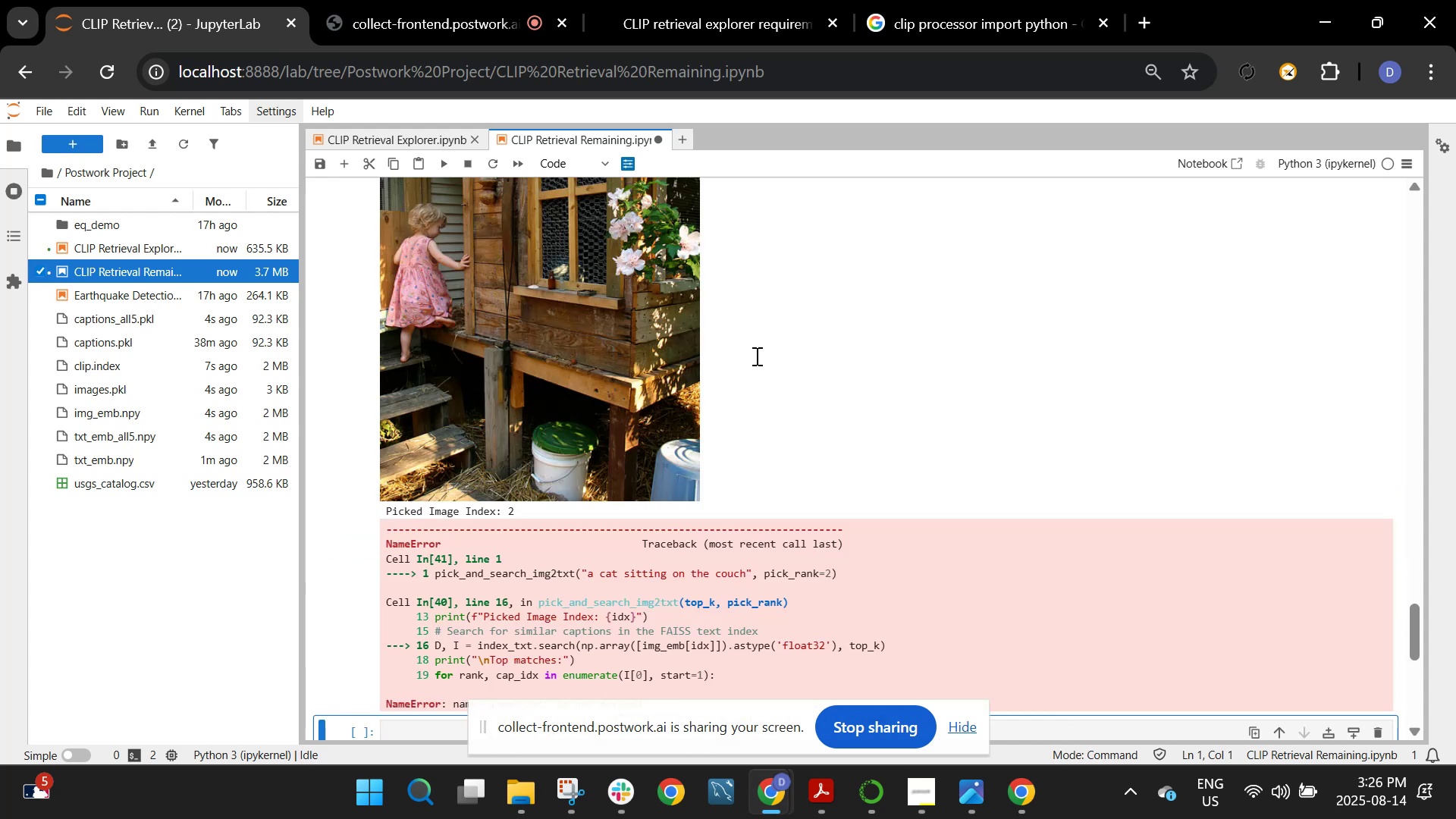 
scroll: coordinate [755, 334], scroll_direction: down, amount: 2.0
 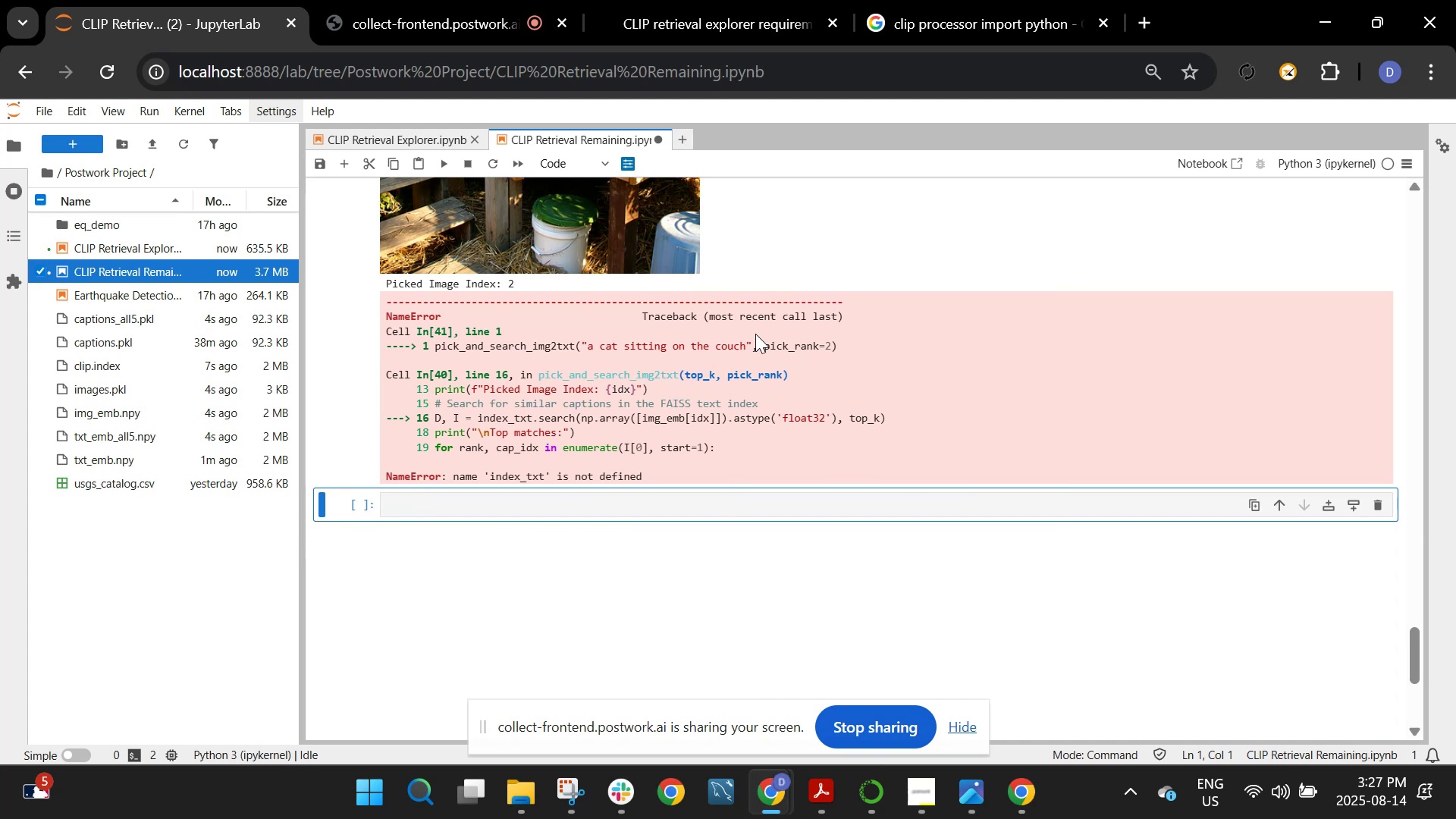 
scroll: coordinate [755, 334], scroll_direction: up, amount: 4.0
 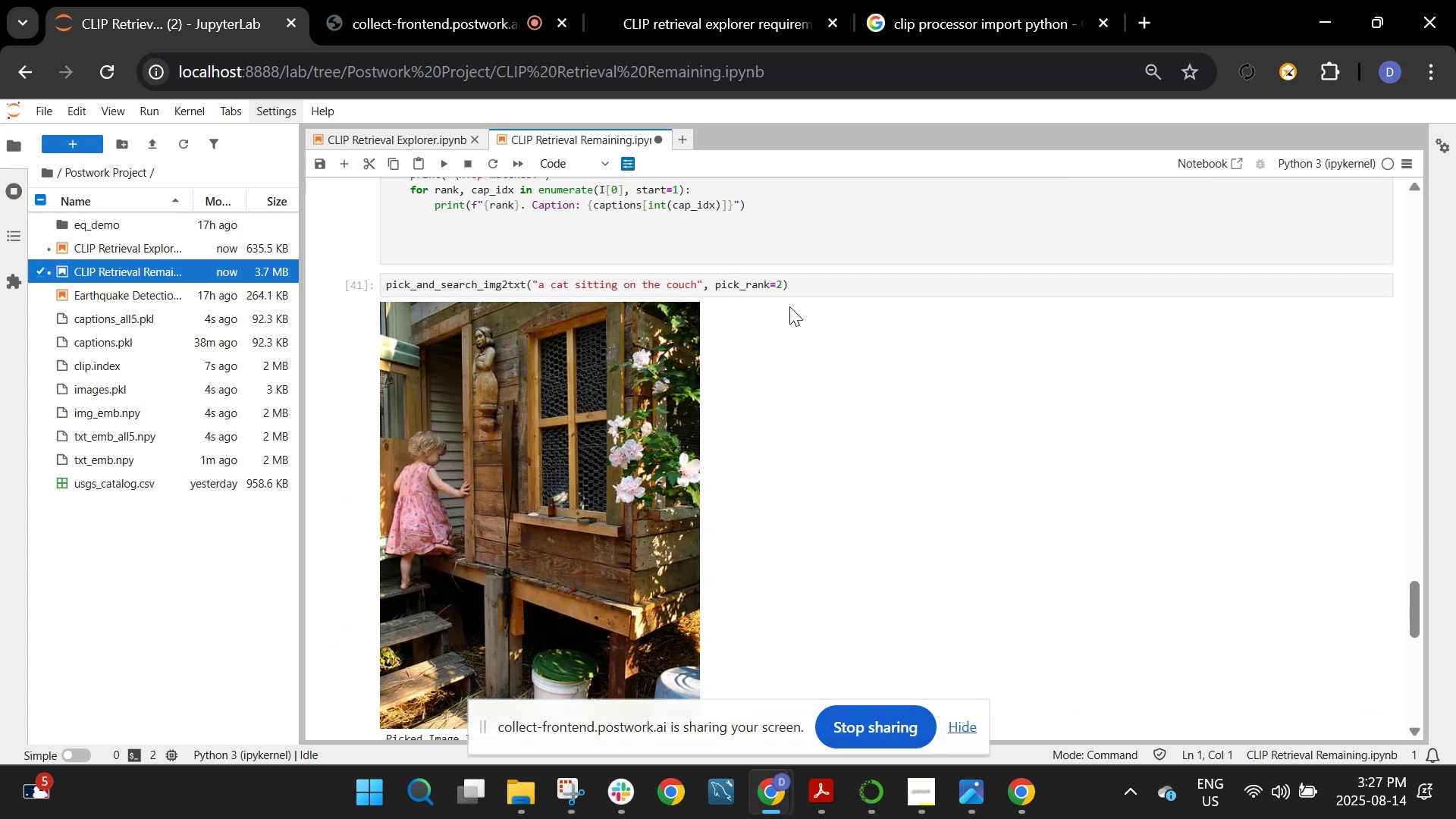 
left_click([806, 236])
 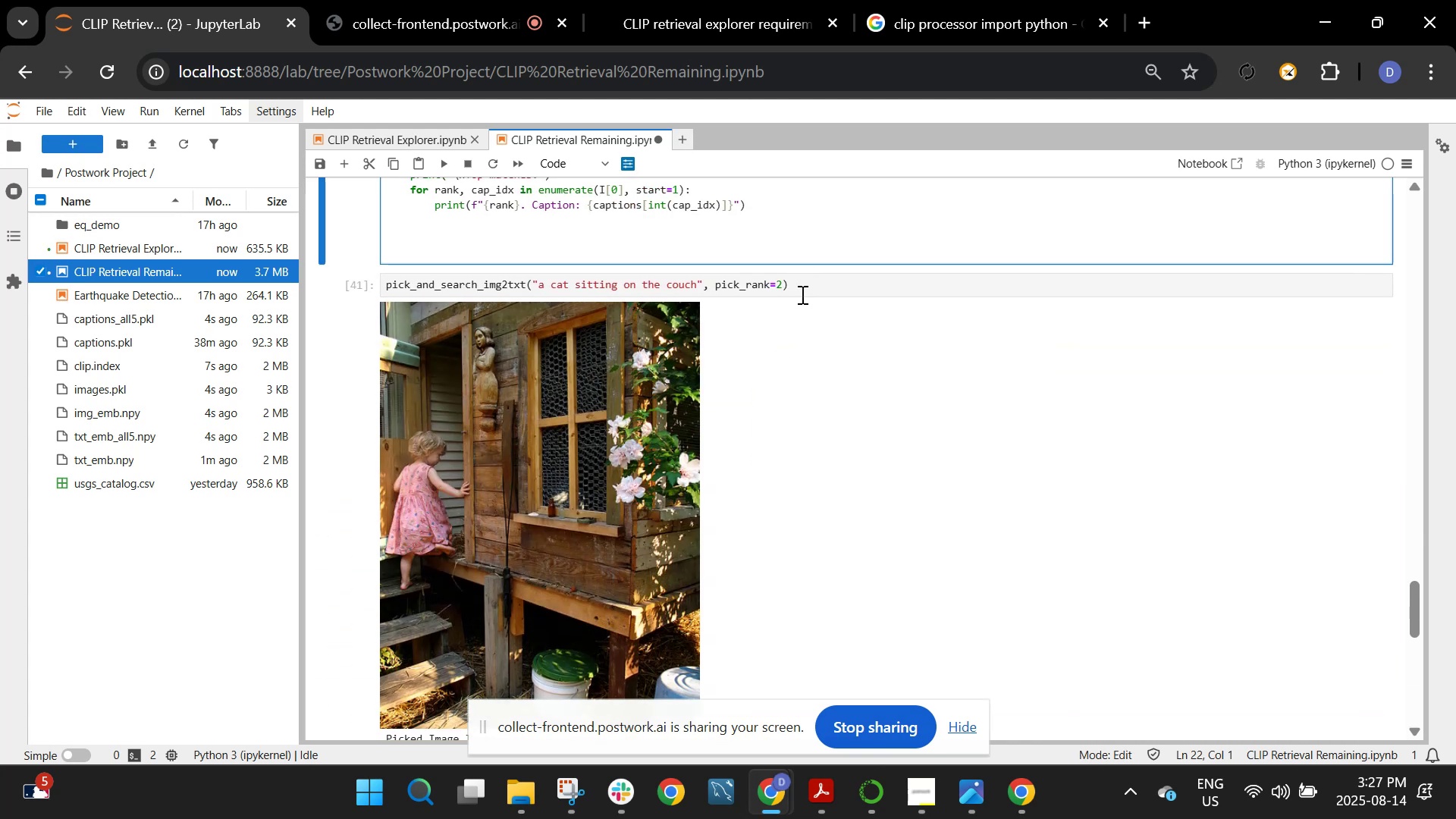 
scroll: coordinate [802, 346], scroll_direction: up, amount: 2.0
 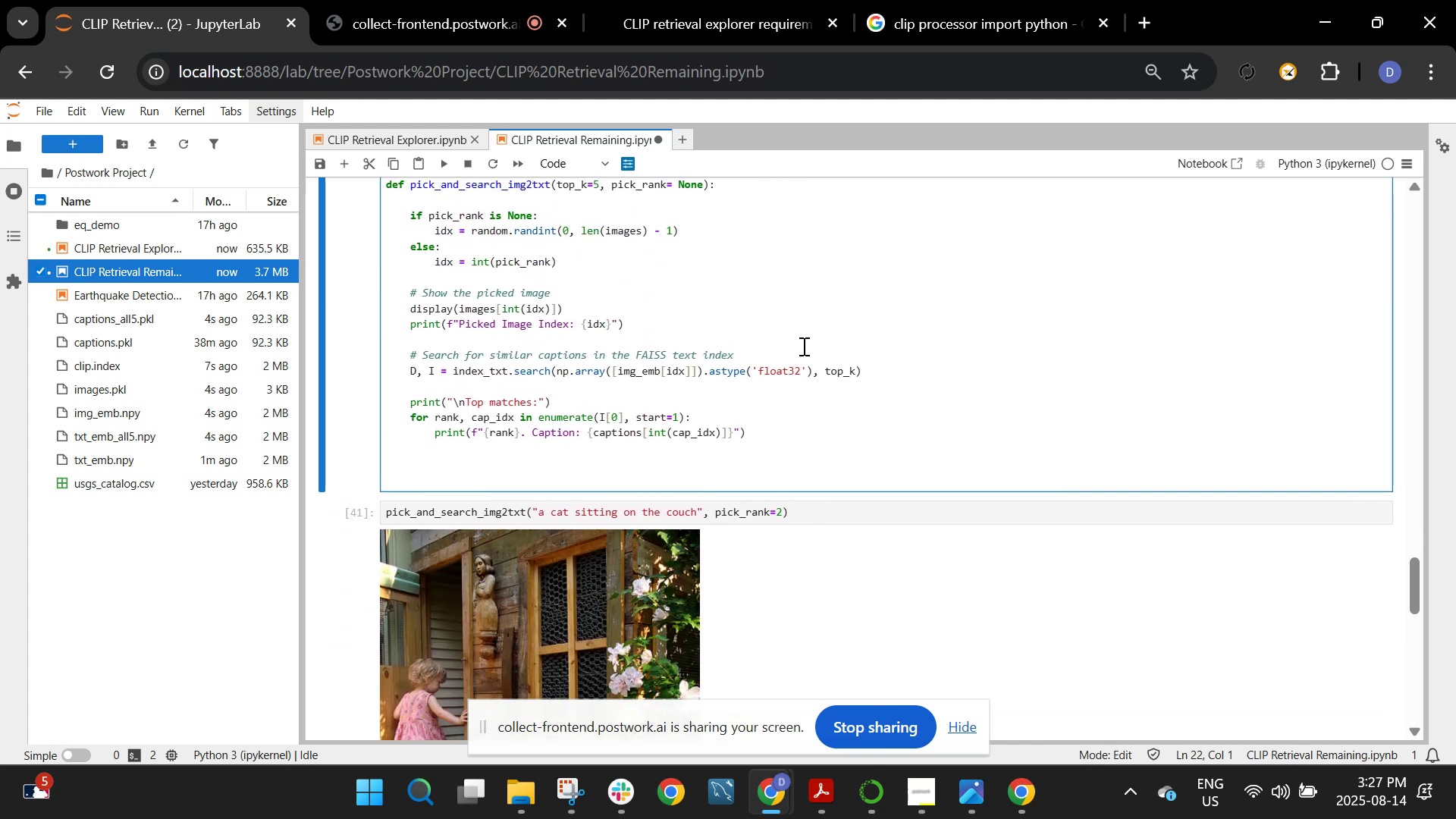 
scroll: coordinate [802, 346], scroll_direction: down, amount: 6.0
 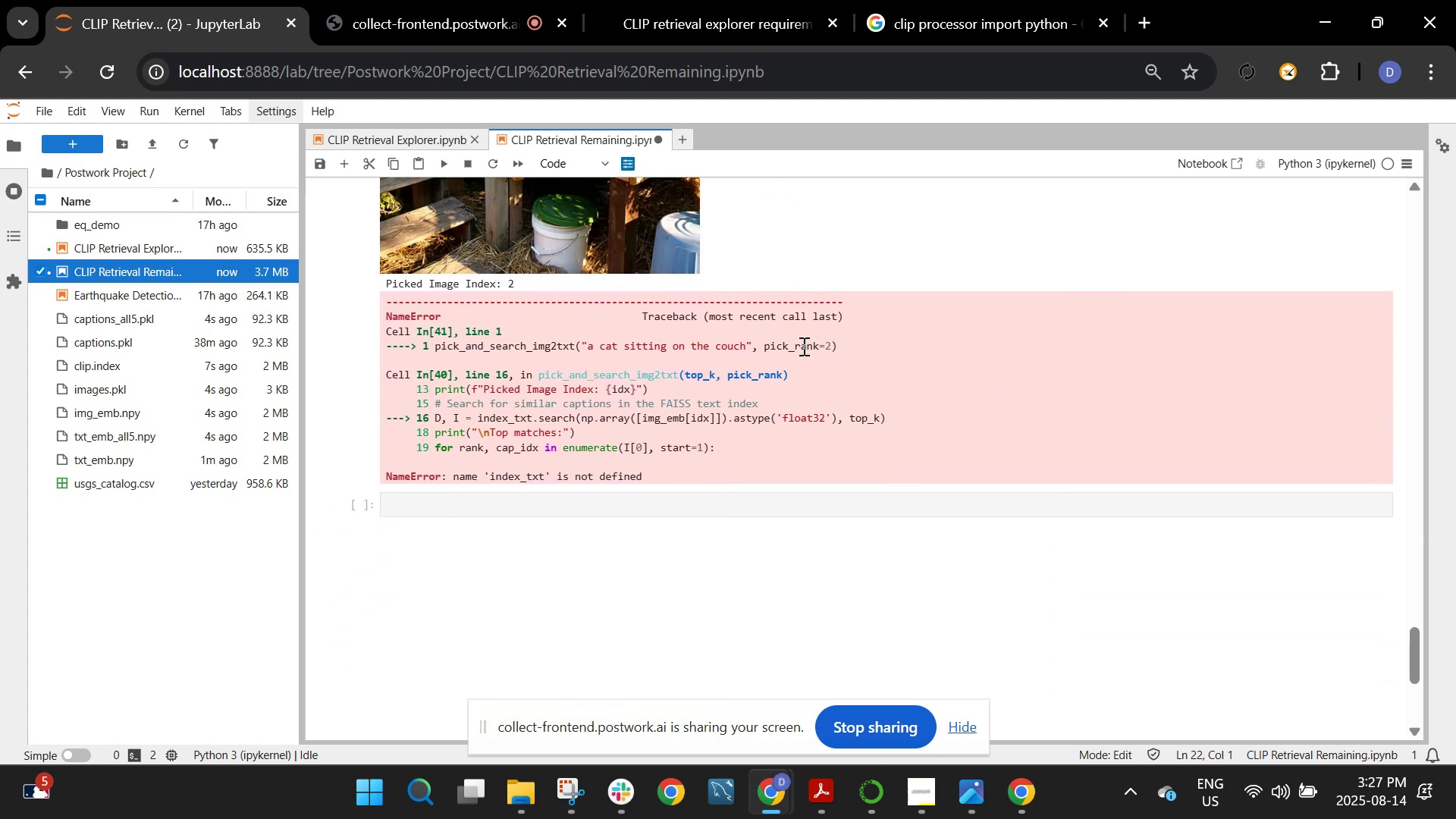 
scroll: coordinate [802, 346], scroll_direction: up, amount: 4.0
 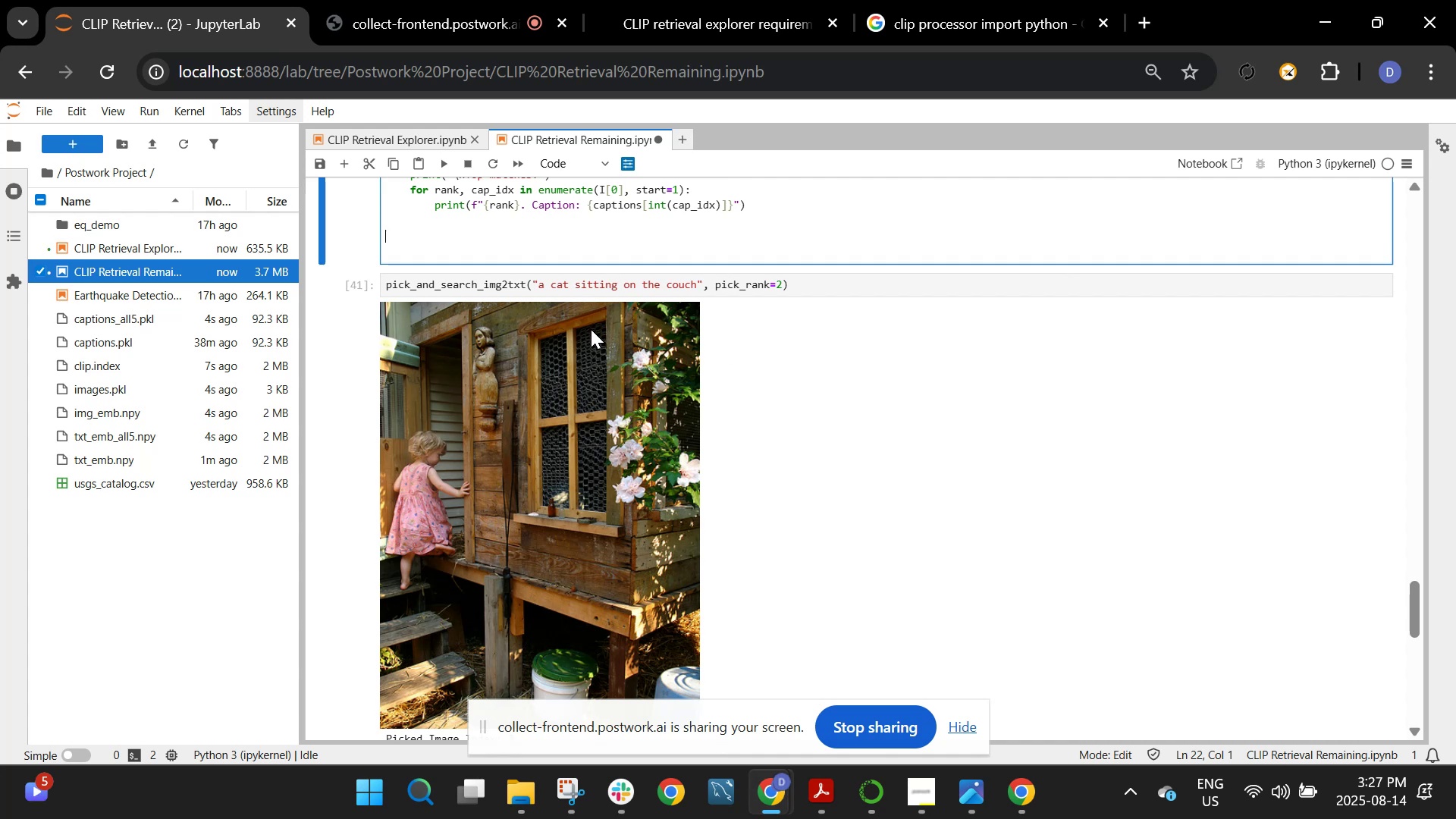 
wait(22.95)
 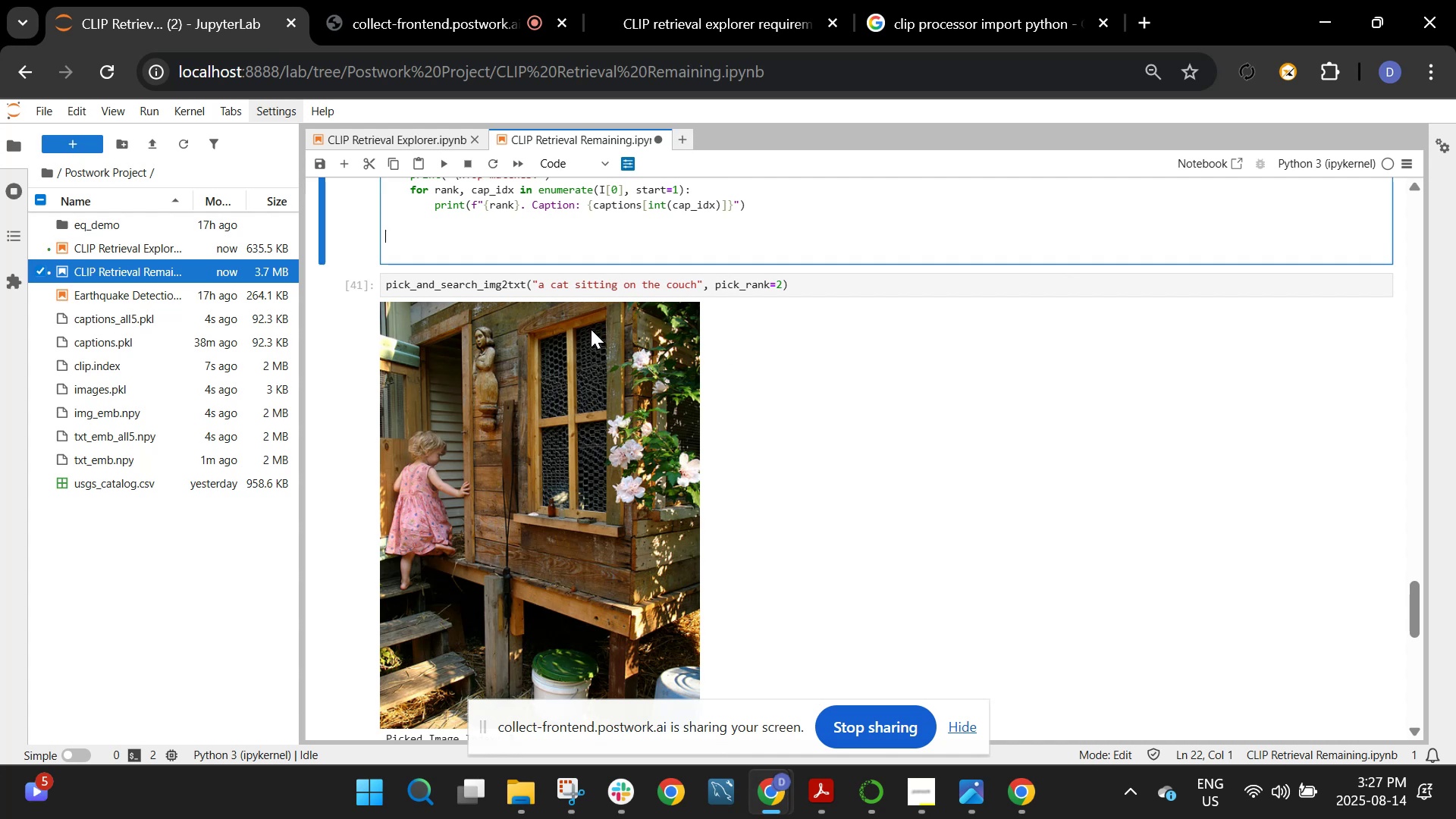 
scroll: coordinate [599, 411], scroll_direction: up, amount: 23.0
 